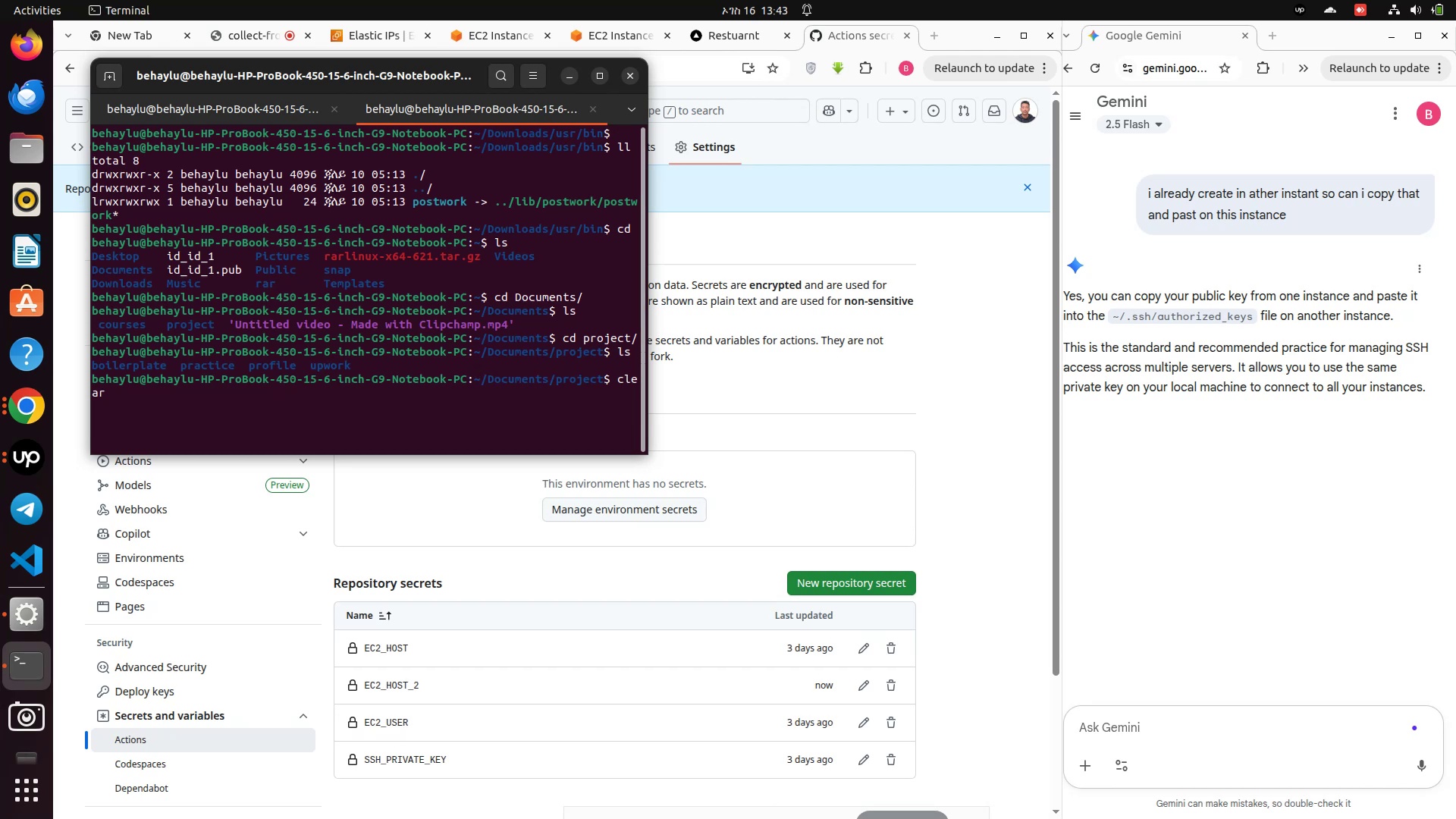 
key(Enter)
 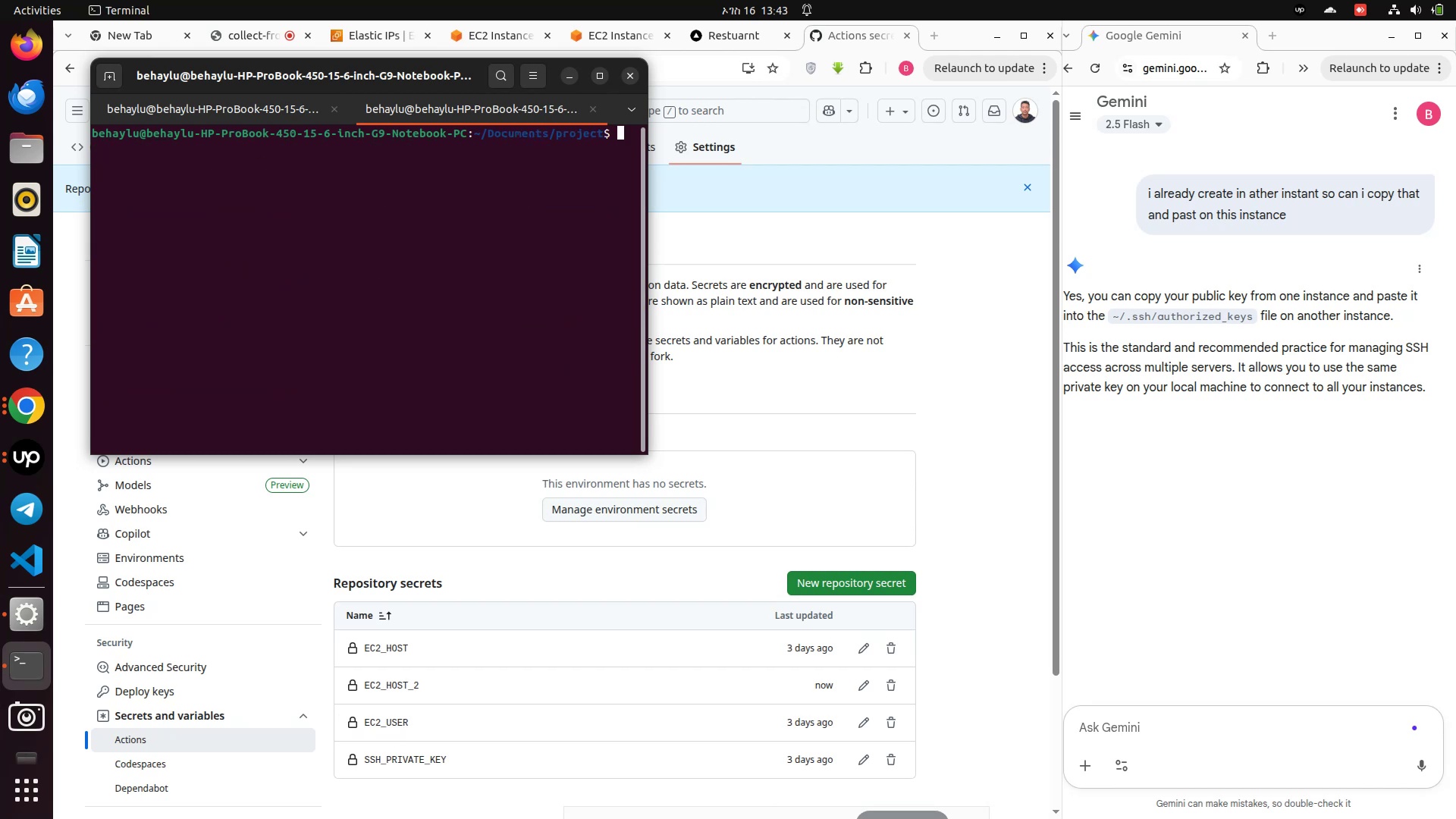 
type(ls)
 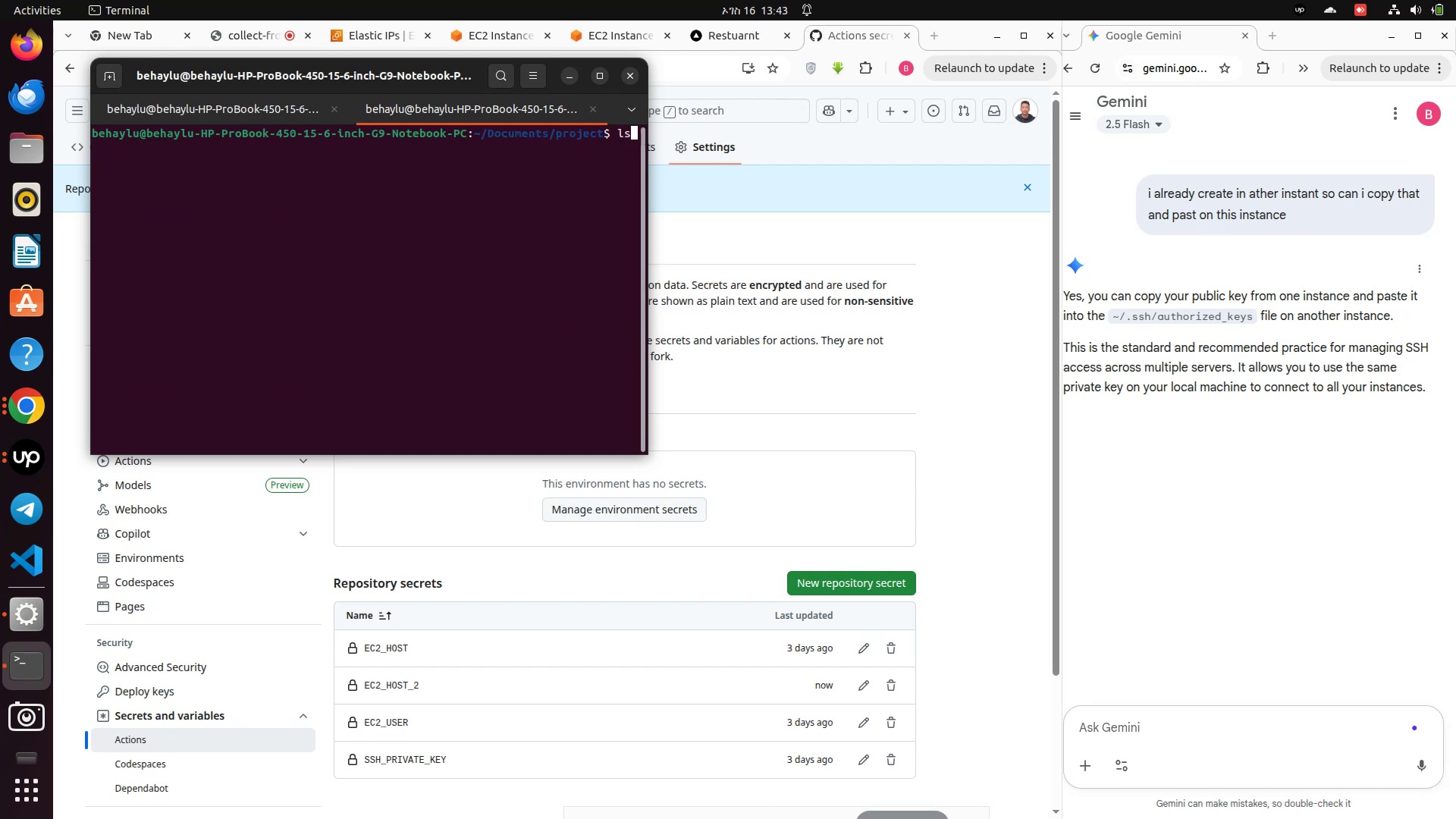 
key(Enter)
 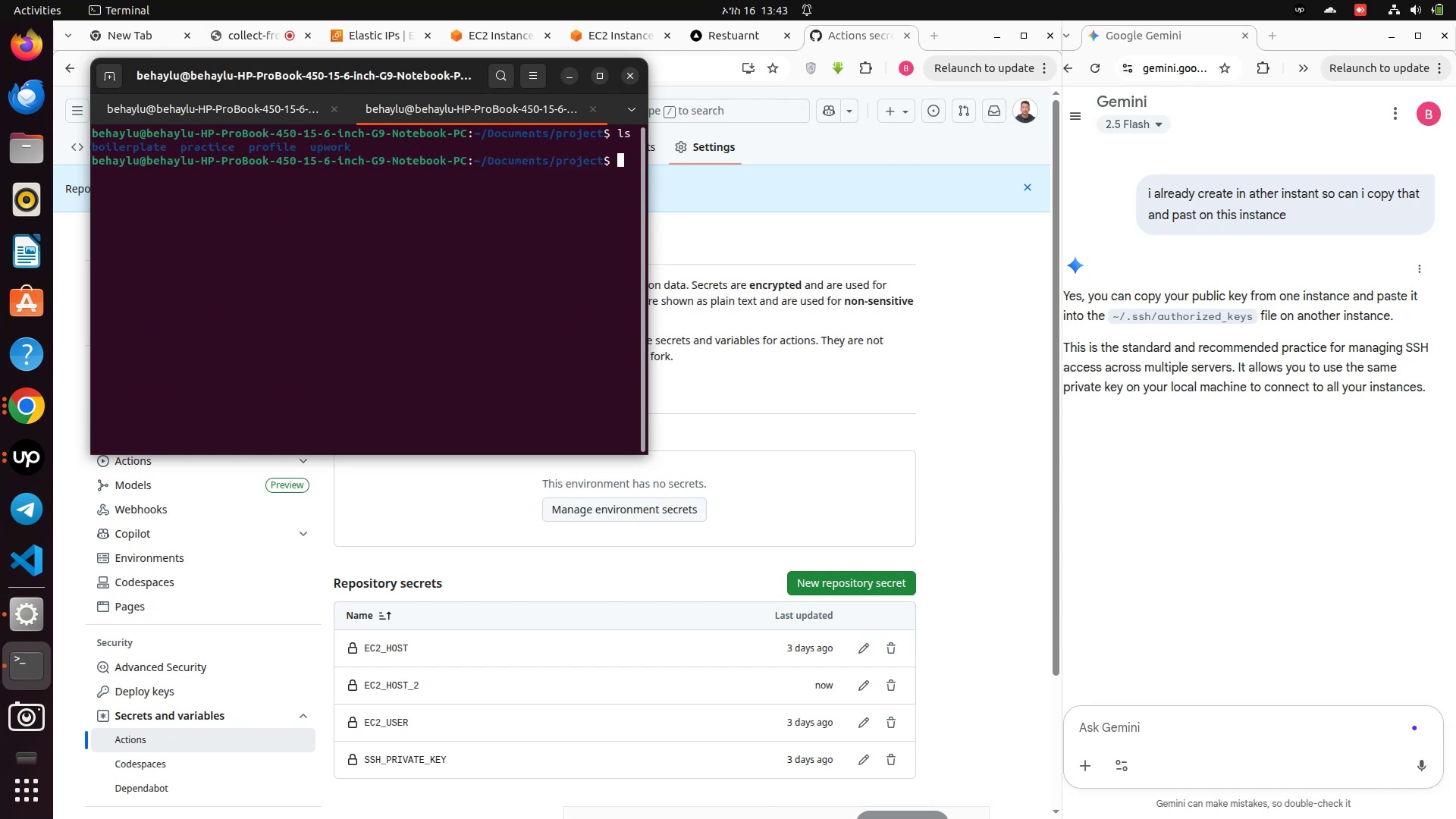 
type(cd u)
key(Tab)
type(po)
key(Tab)
 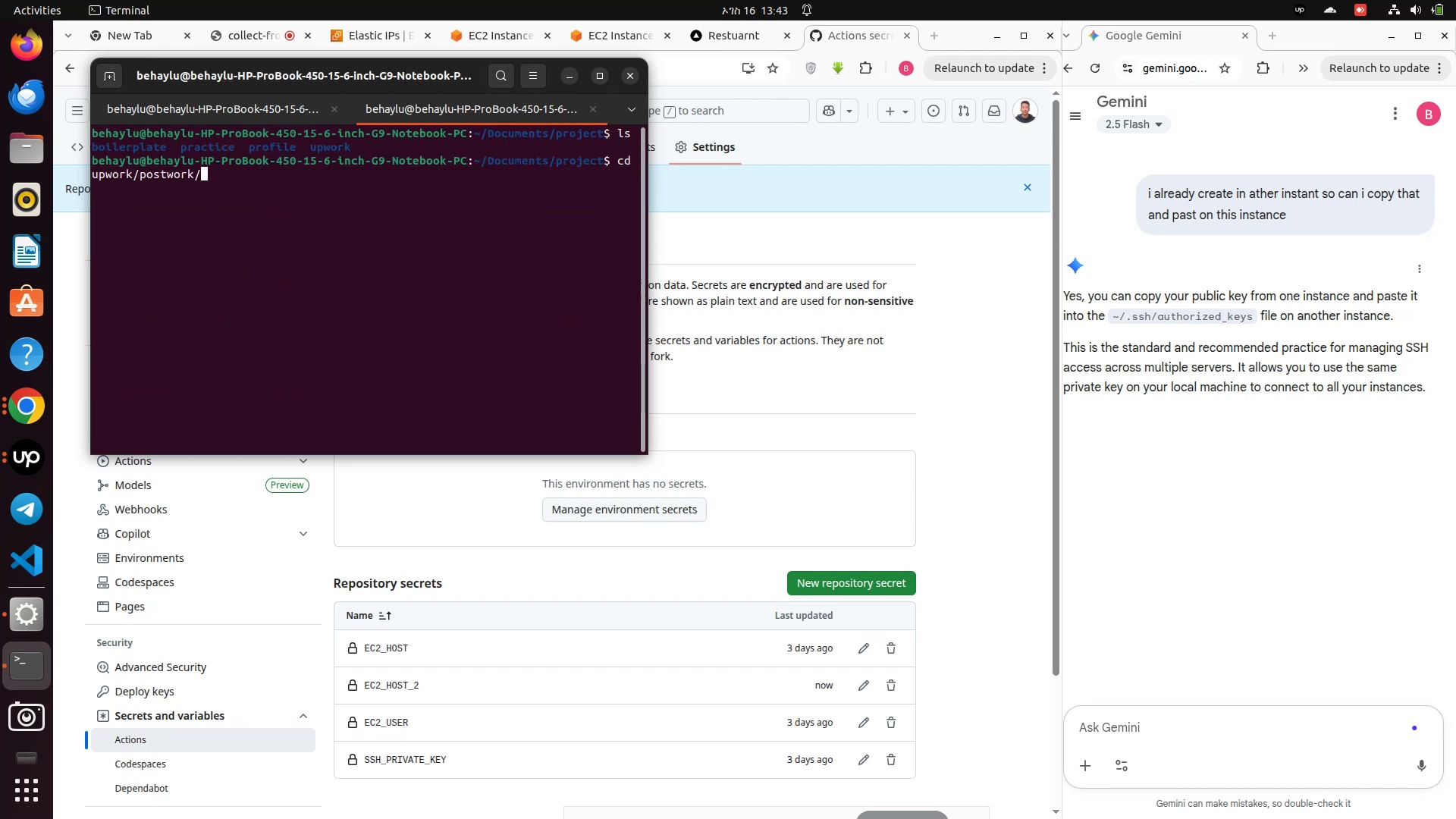 
key(Enter)
 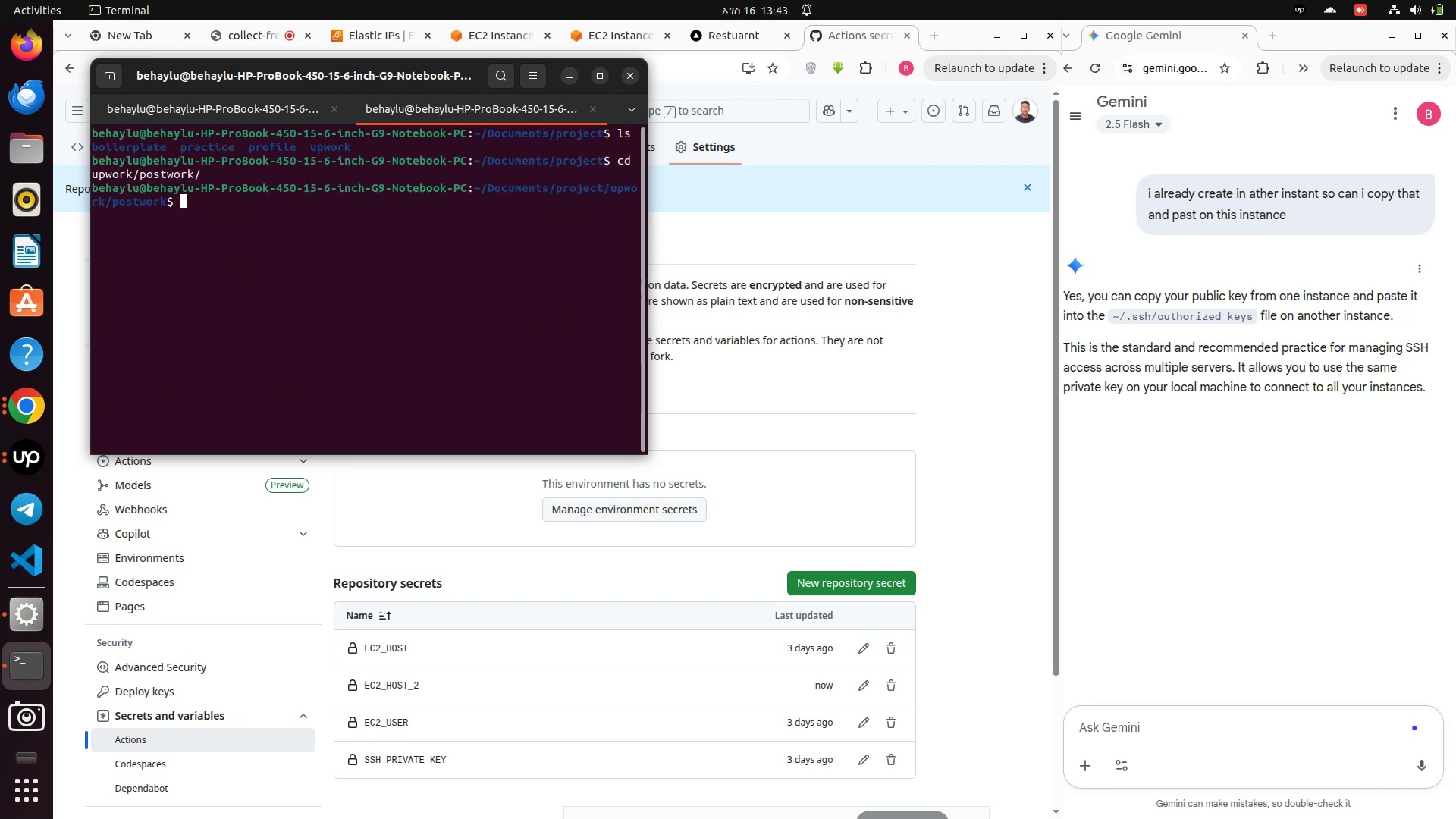 
type(ls)
 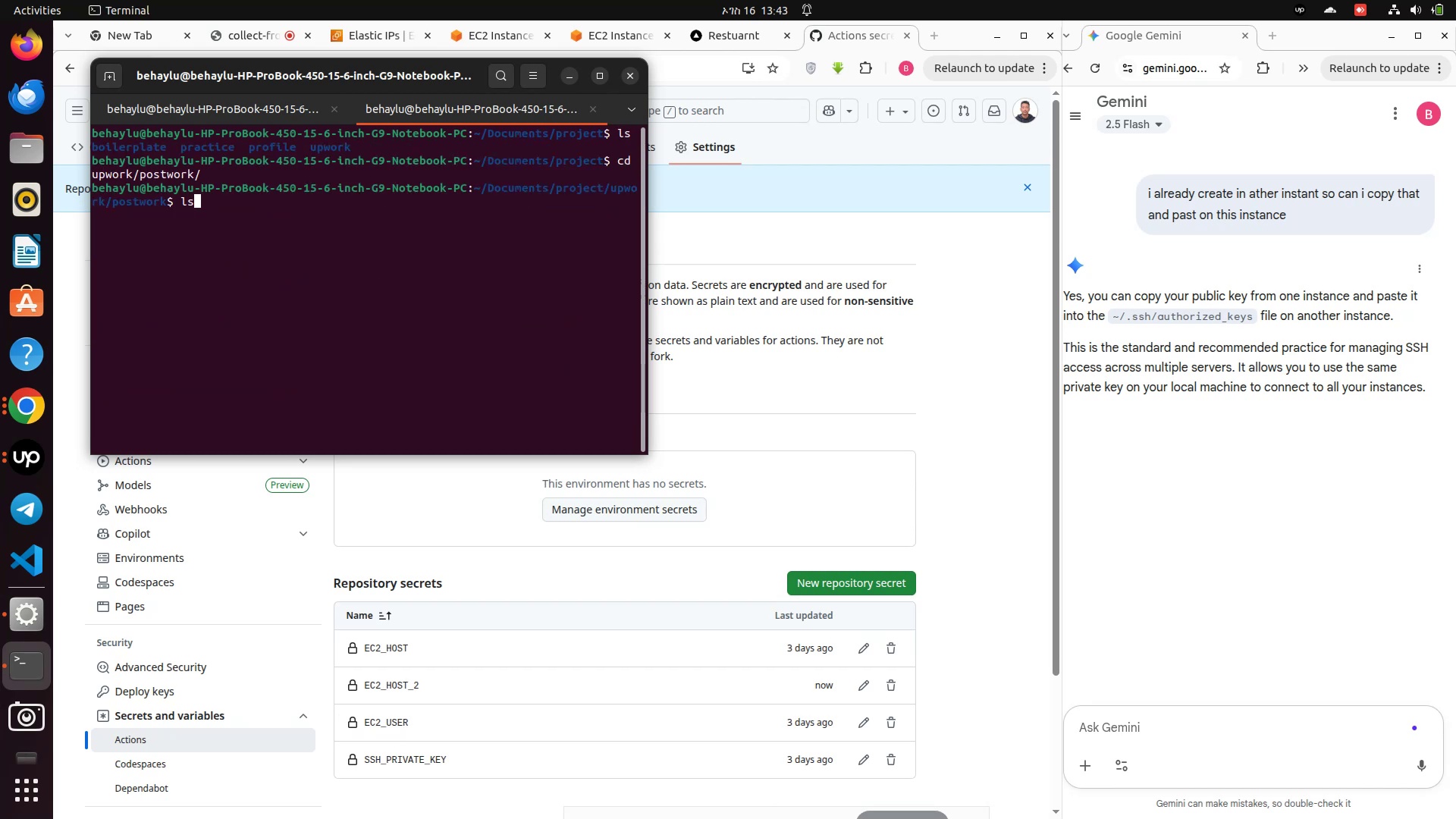 
key(Enter)
 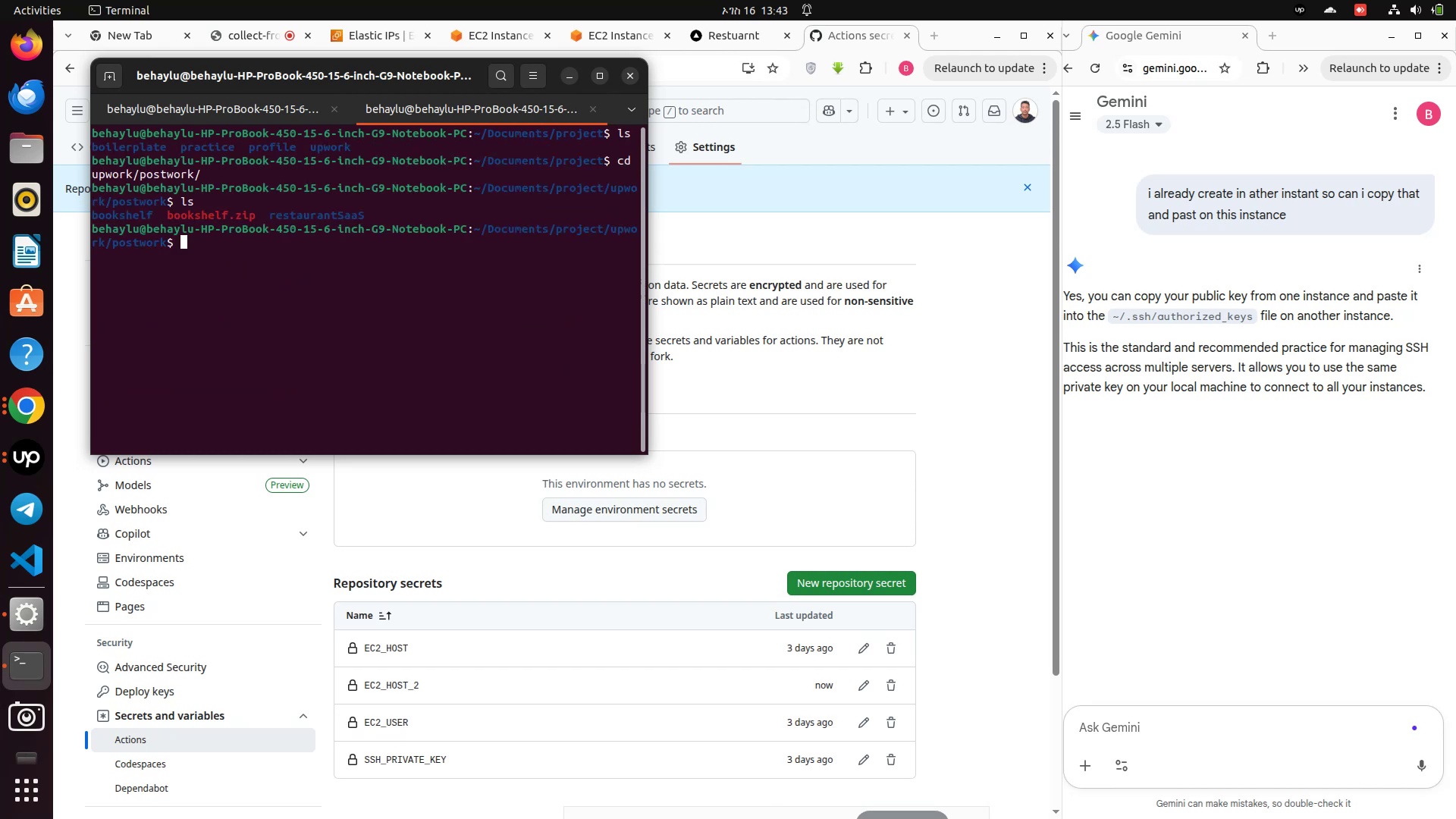 
type(cd r)
key(Tab)
 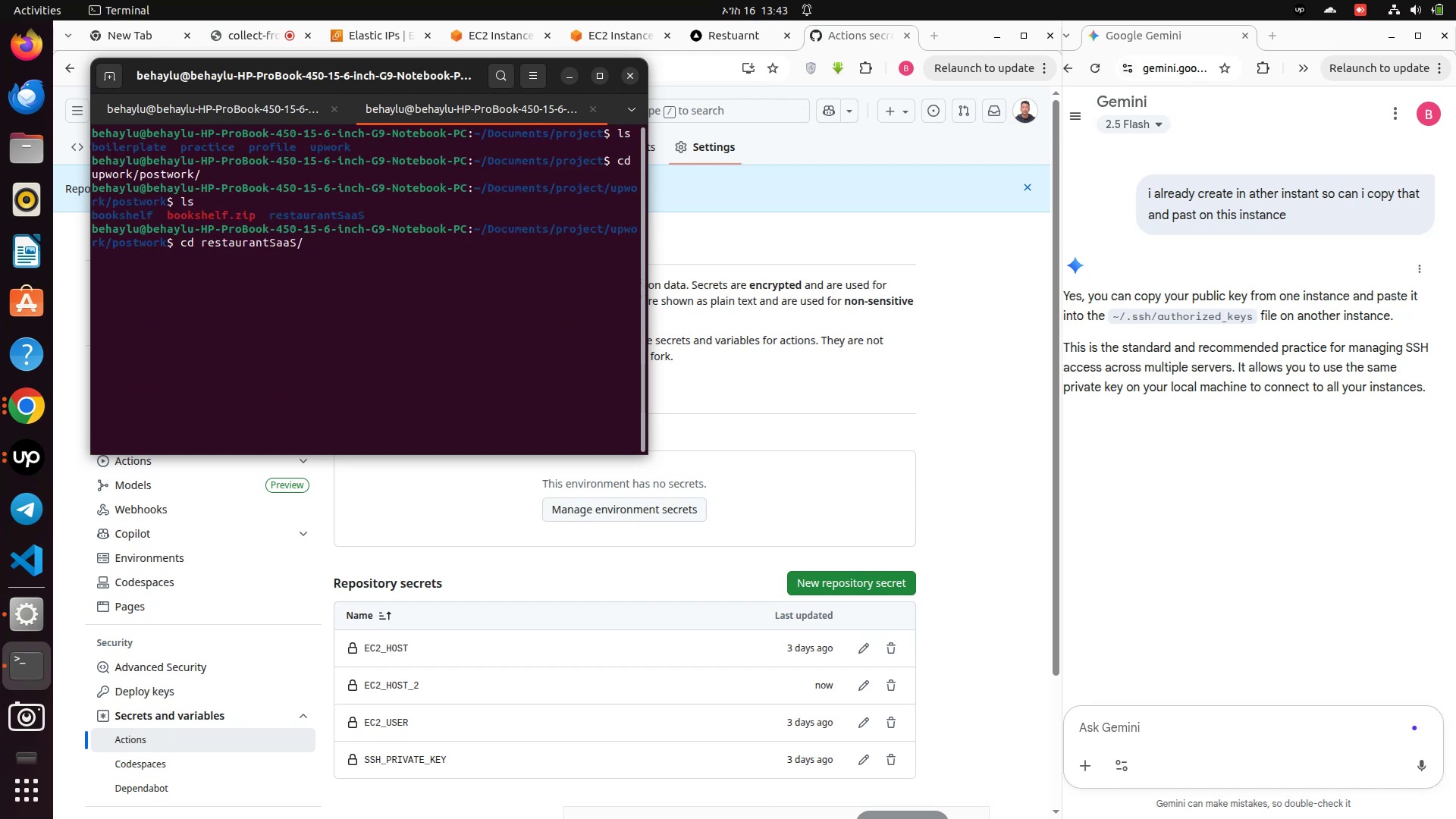 
key(Enter)
 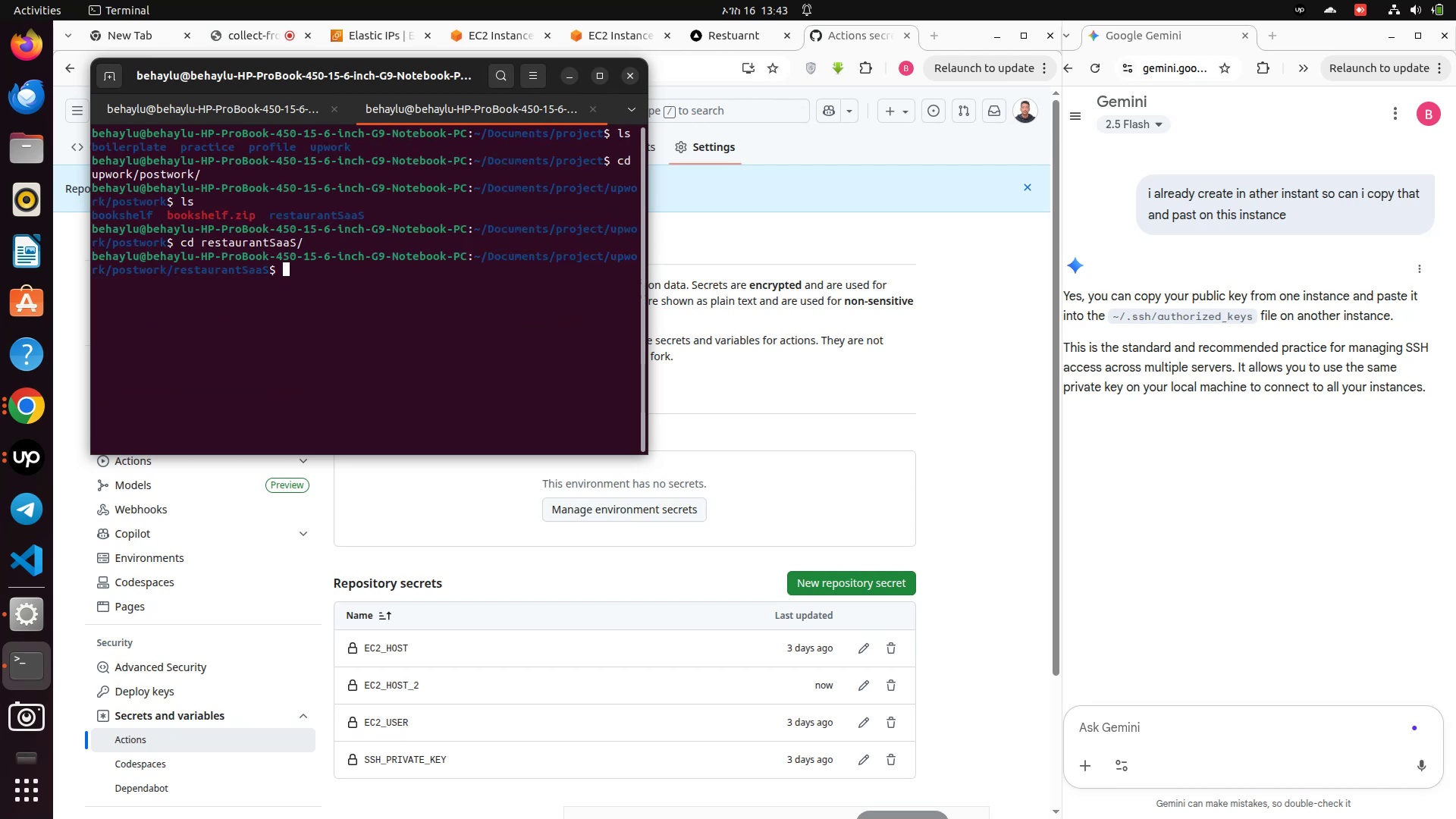 
type(ls)
 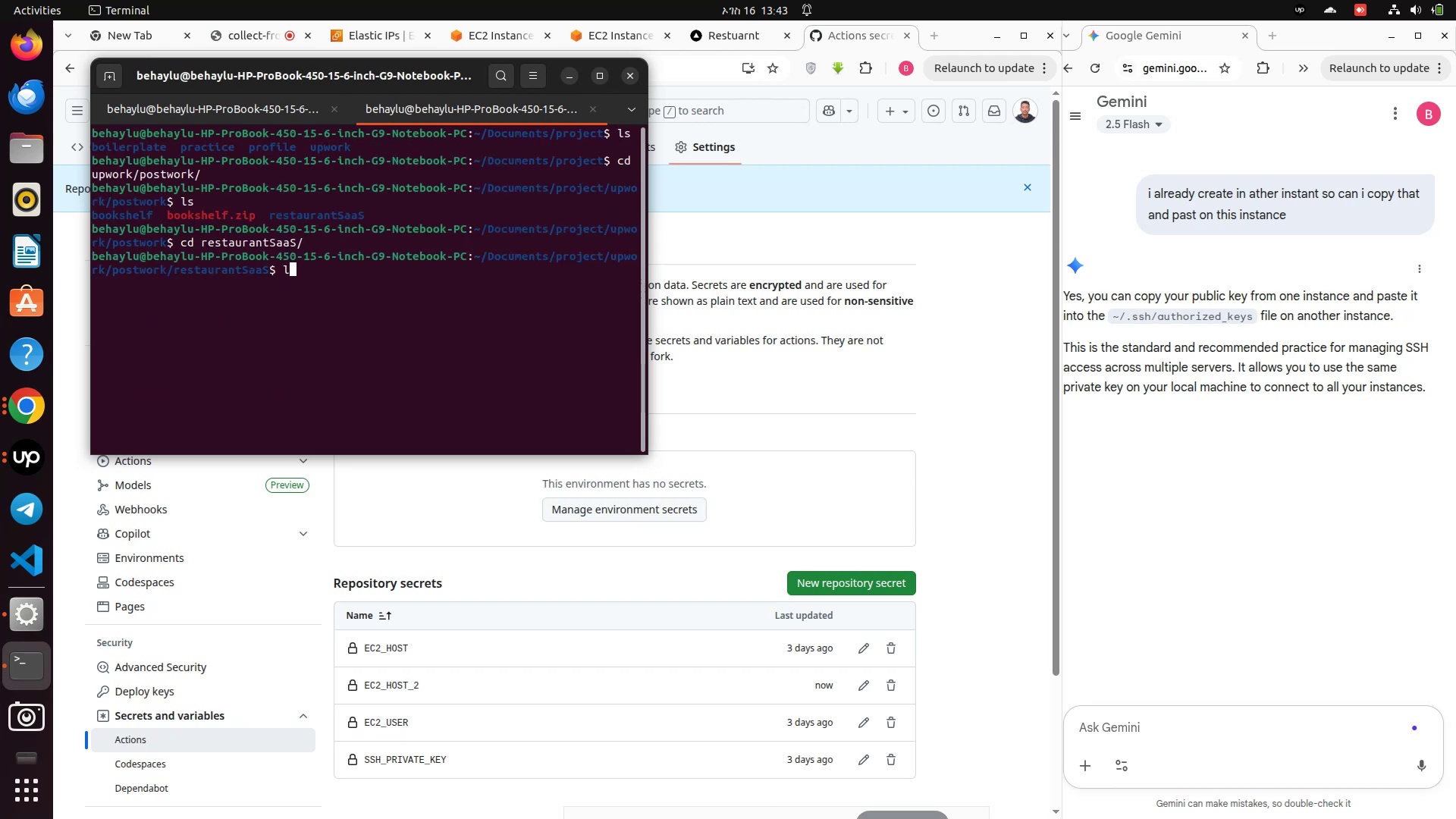 
key(Enter)
 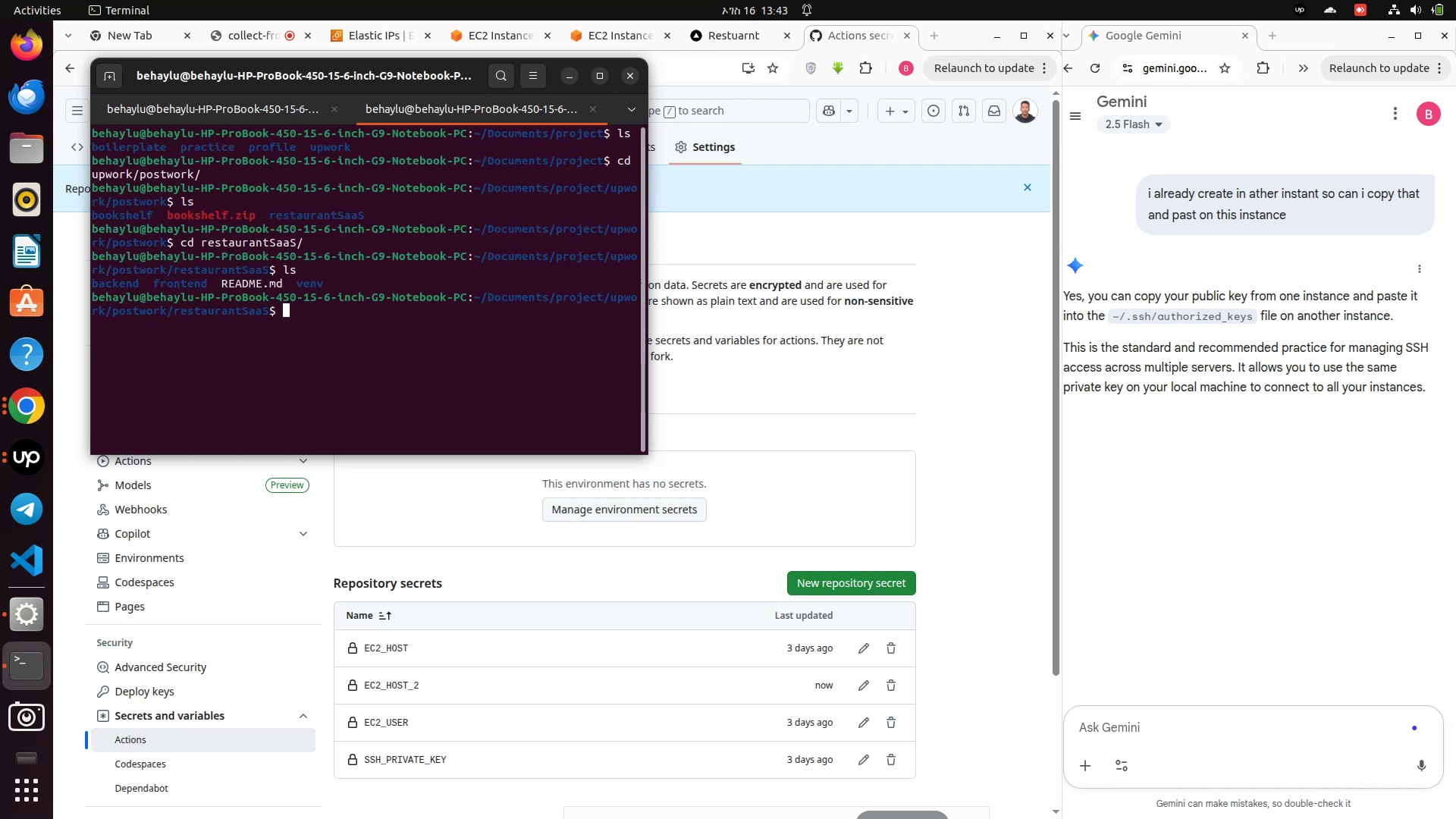 
type(cd b)
key(Tab)
 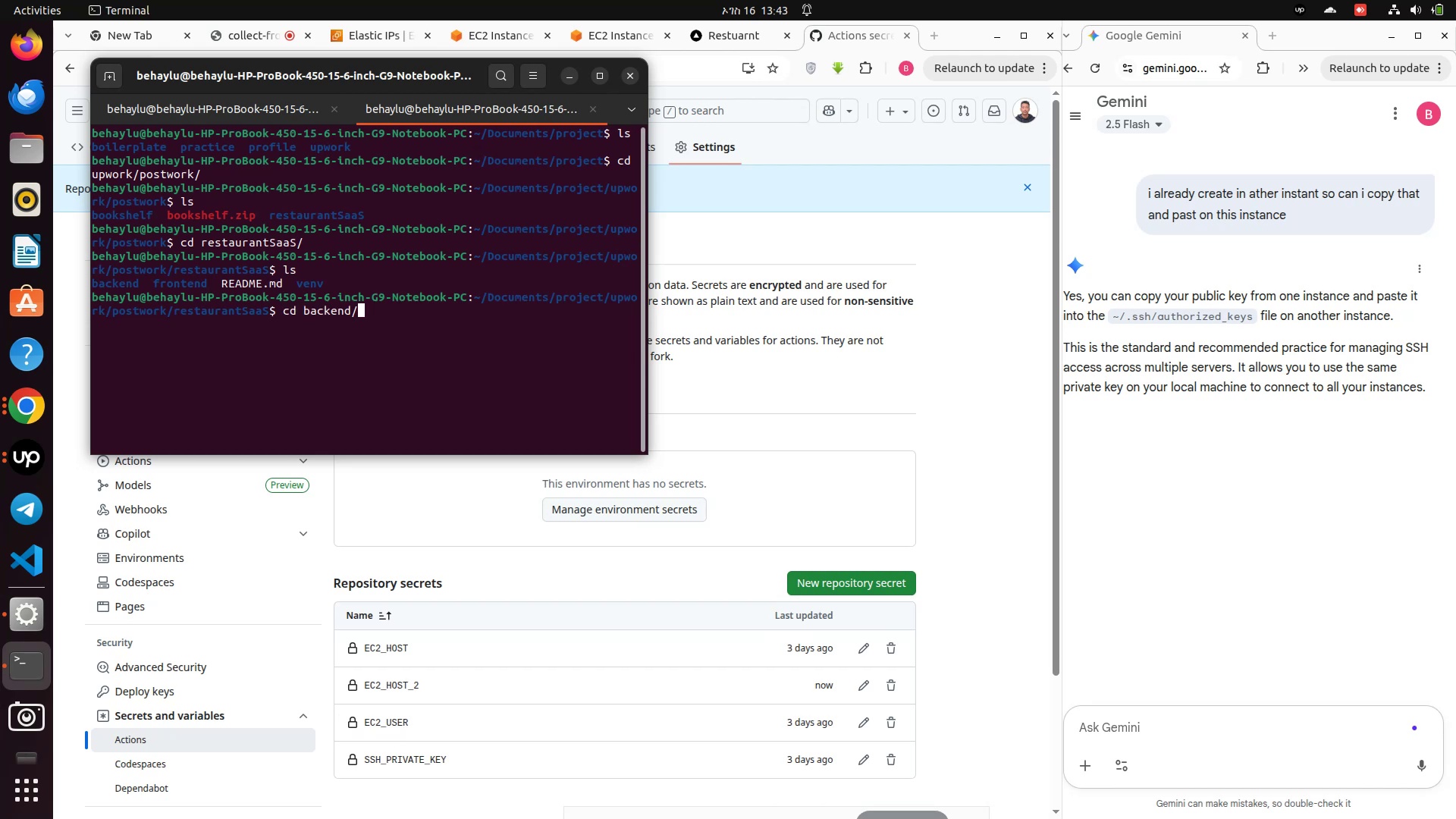 
key(Enter)
 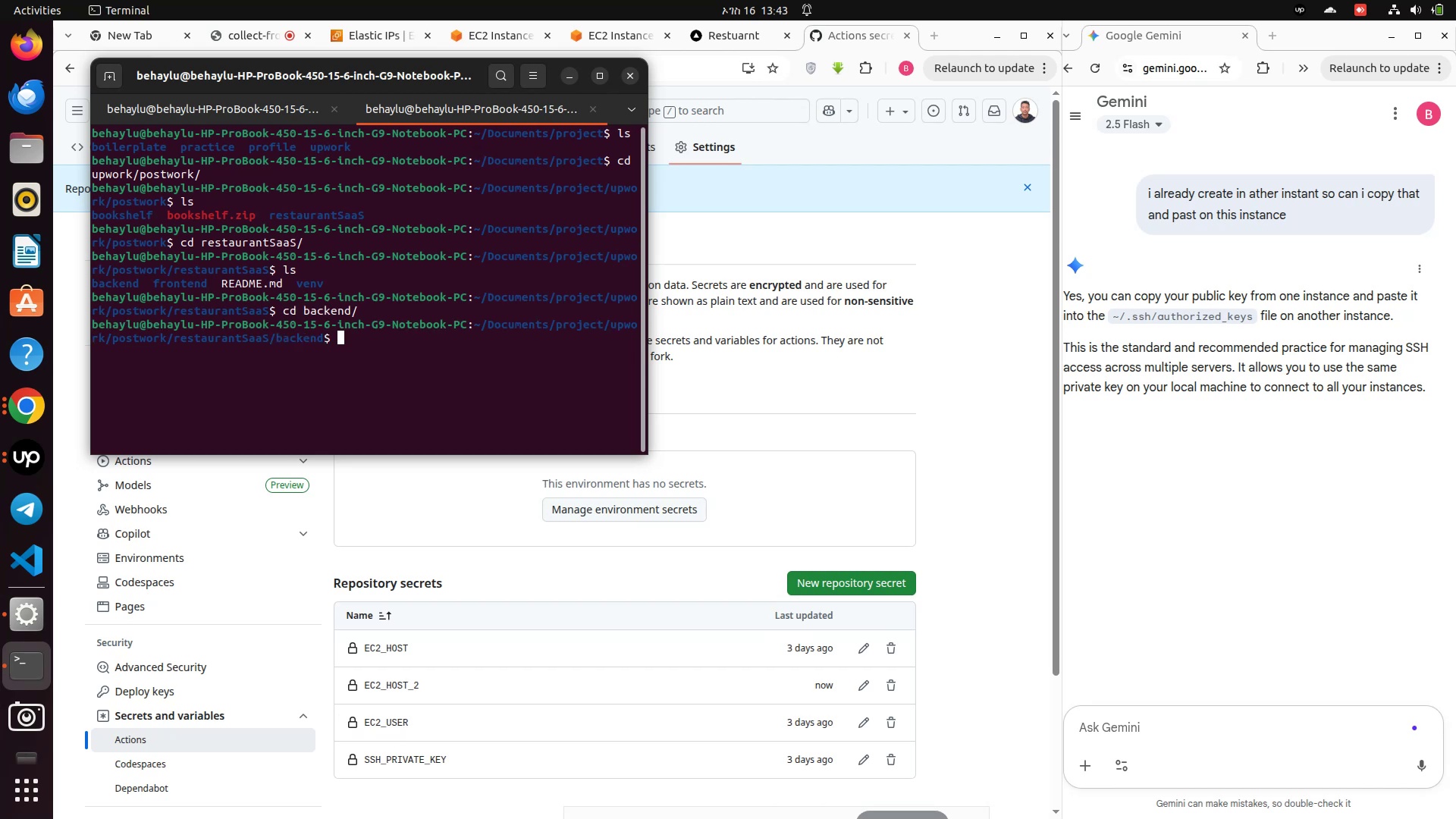 
type(ls)
 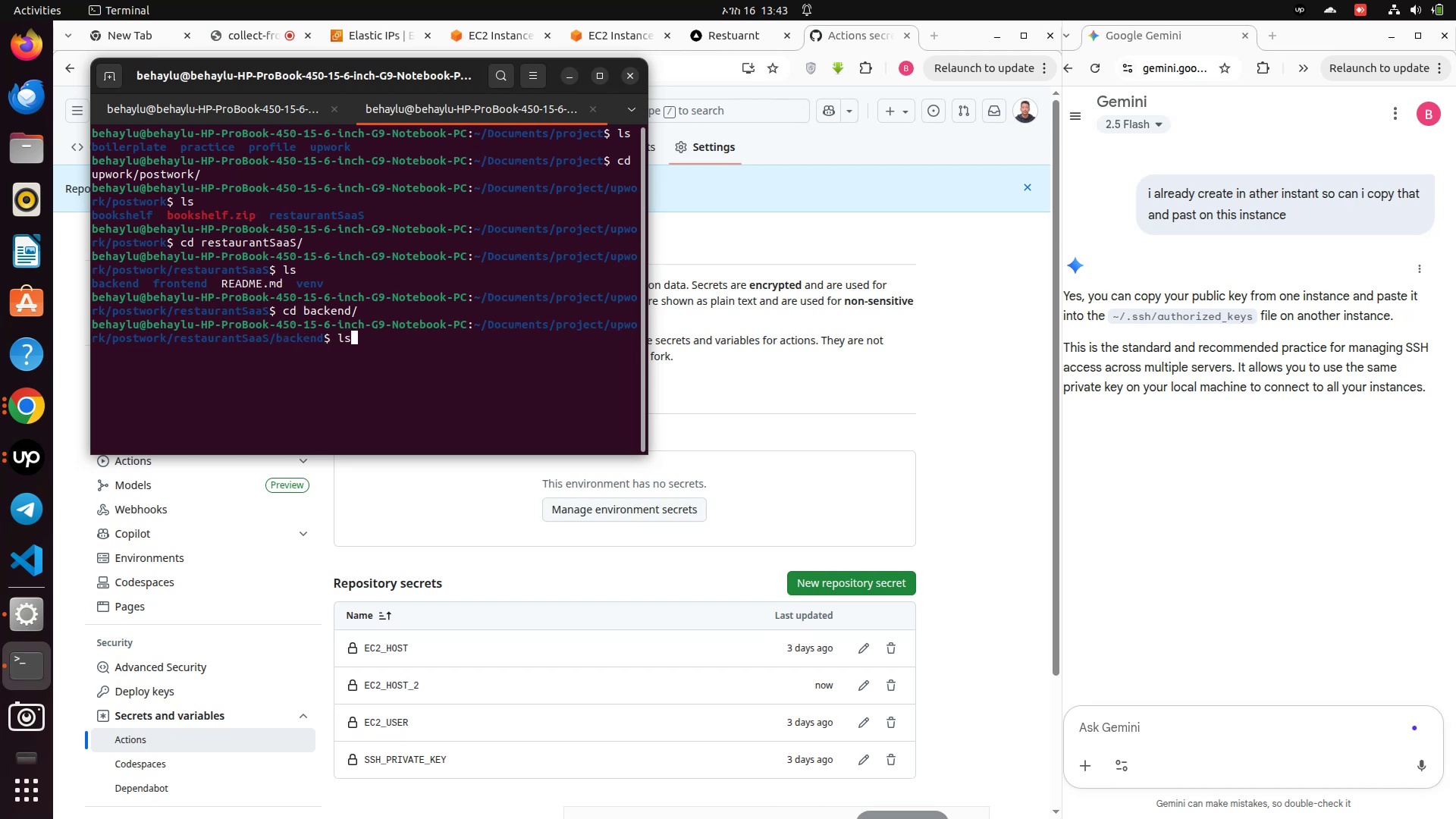 
key(Enter)
 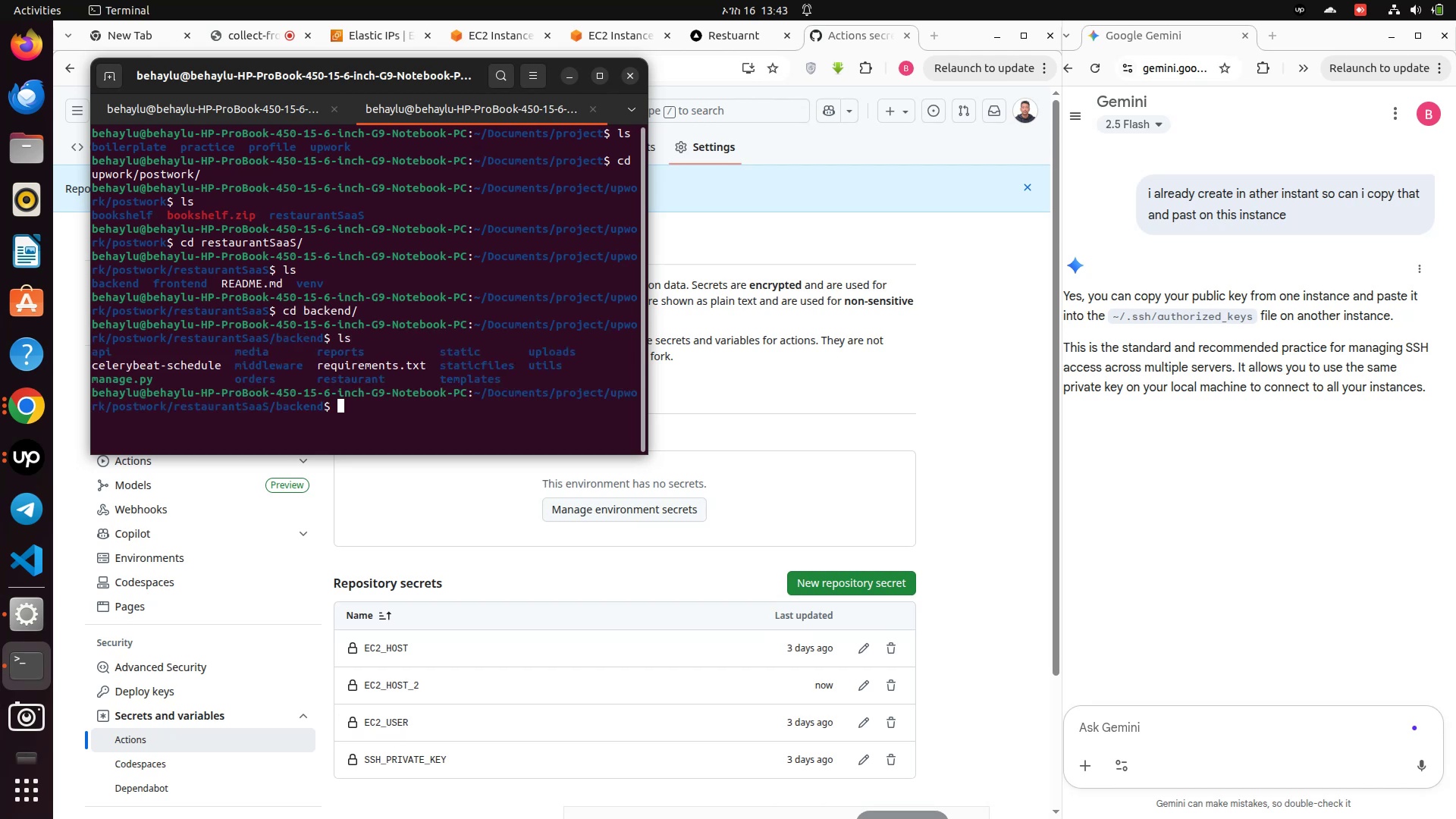 
type(clear)
 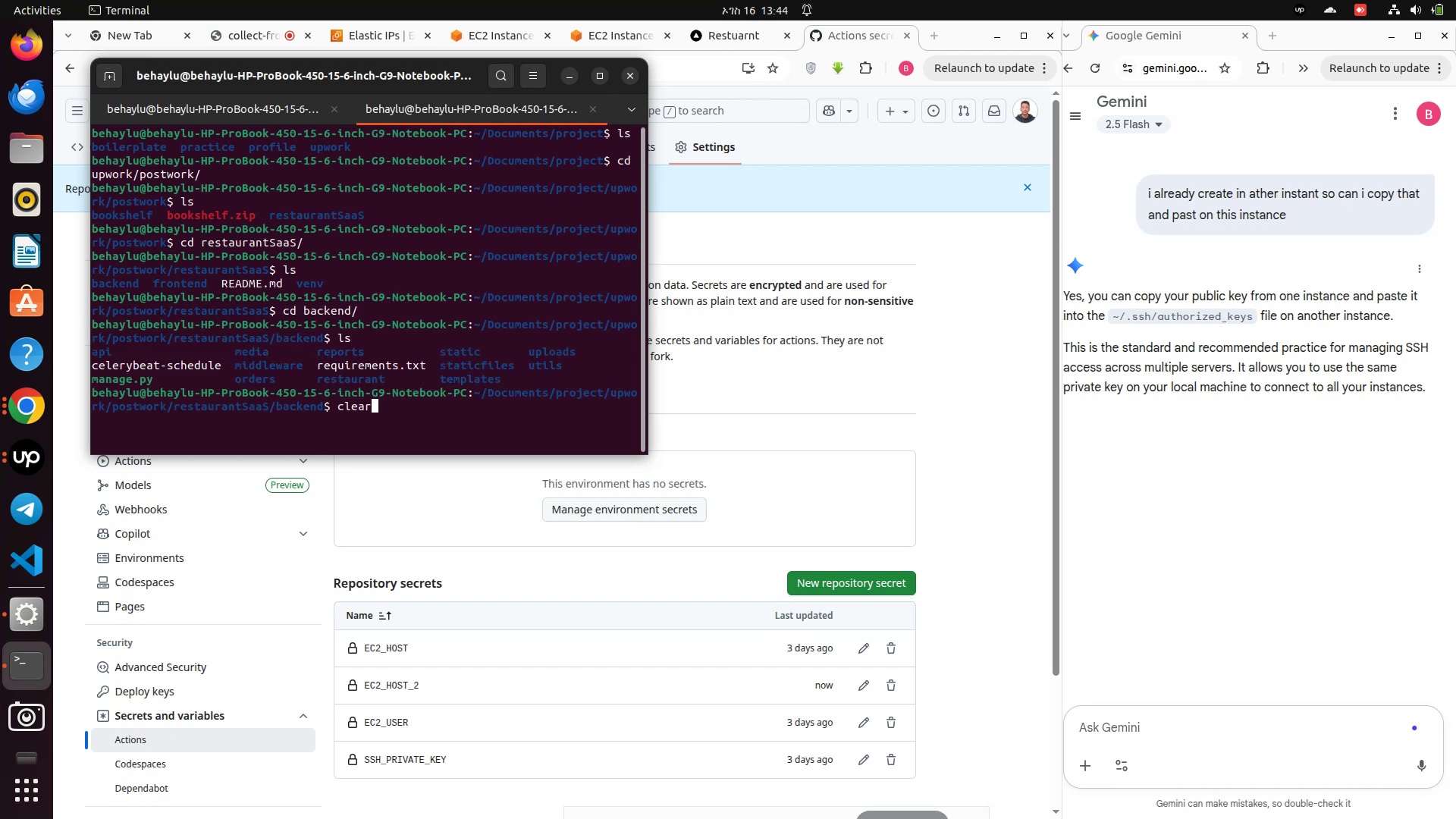 
key(Enter)
 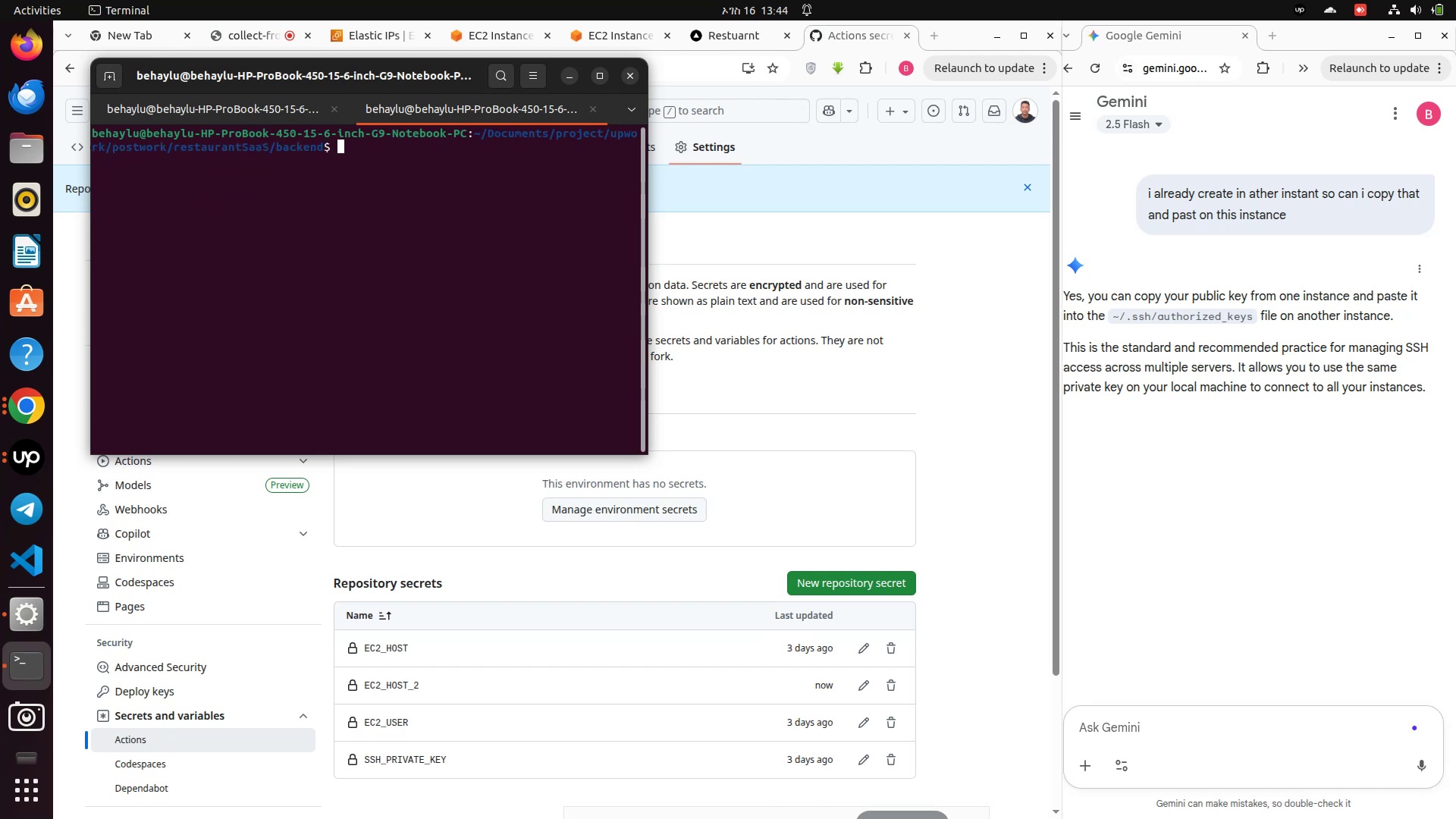 
type(ll)
 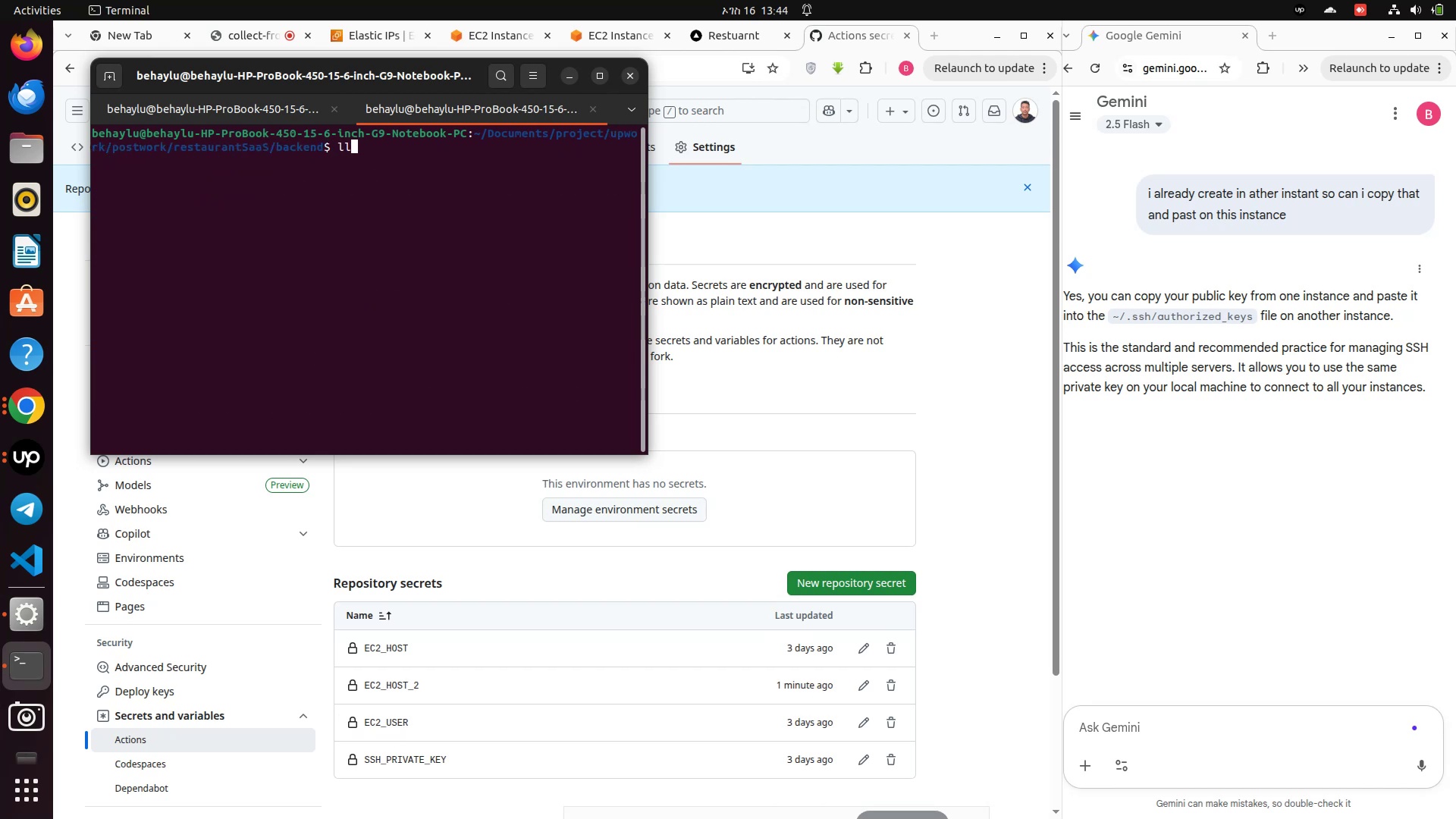 
key(Enter)
 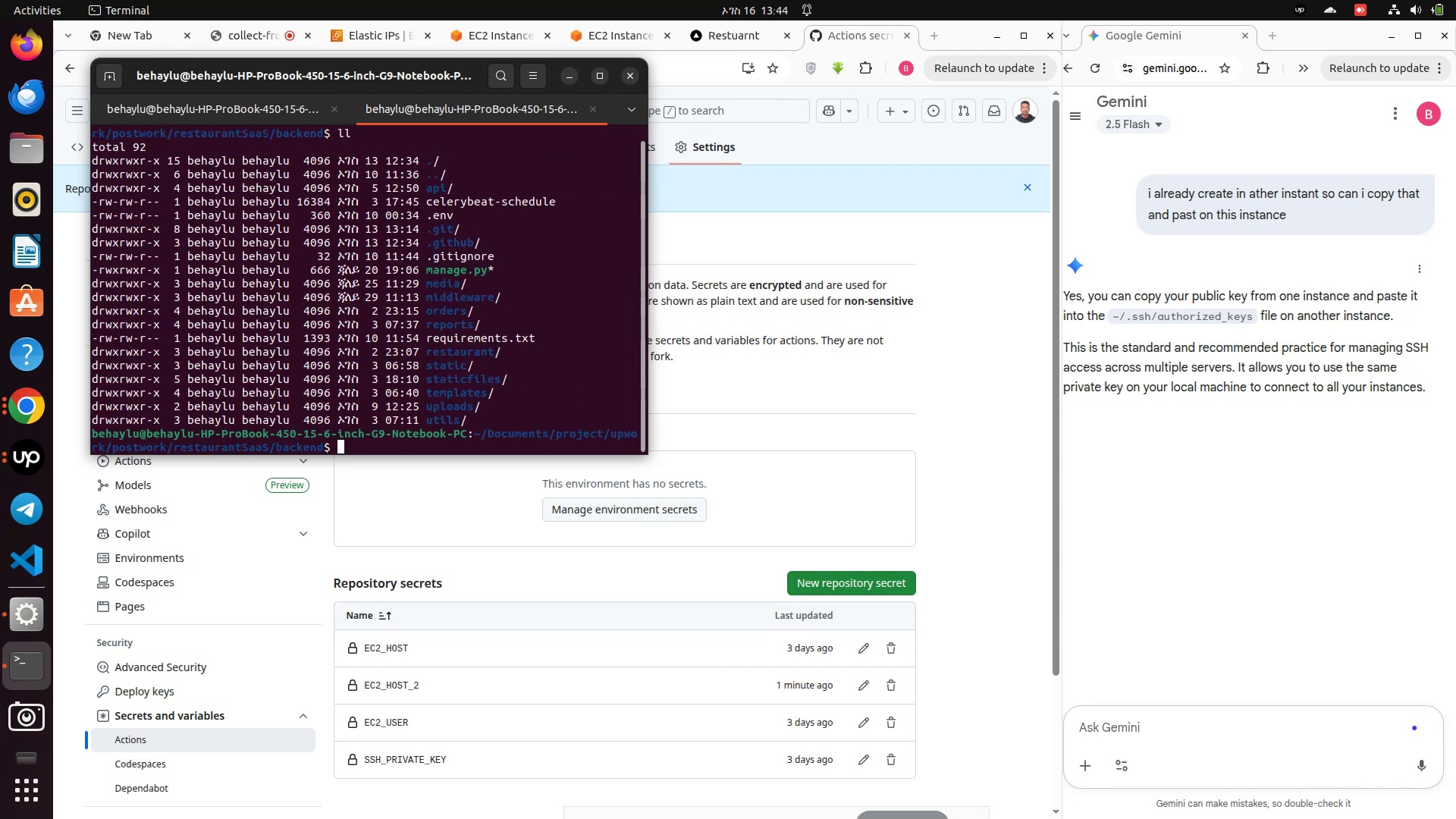 
type(cd)
key(Backspace)
type(ode .)
 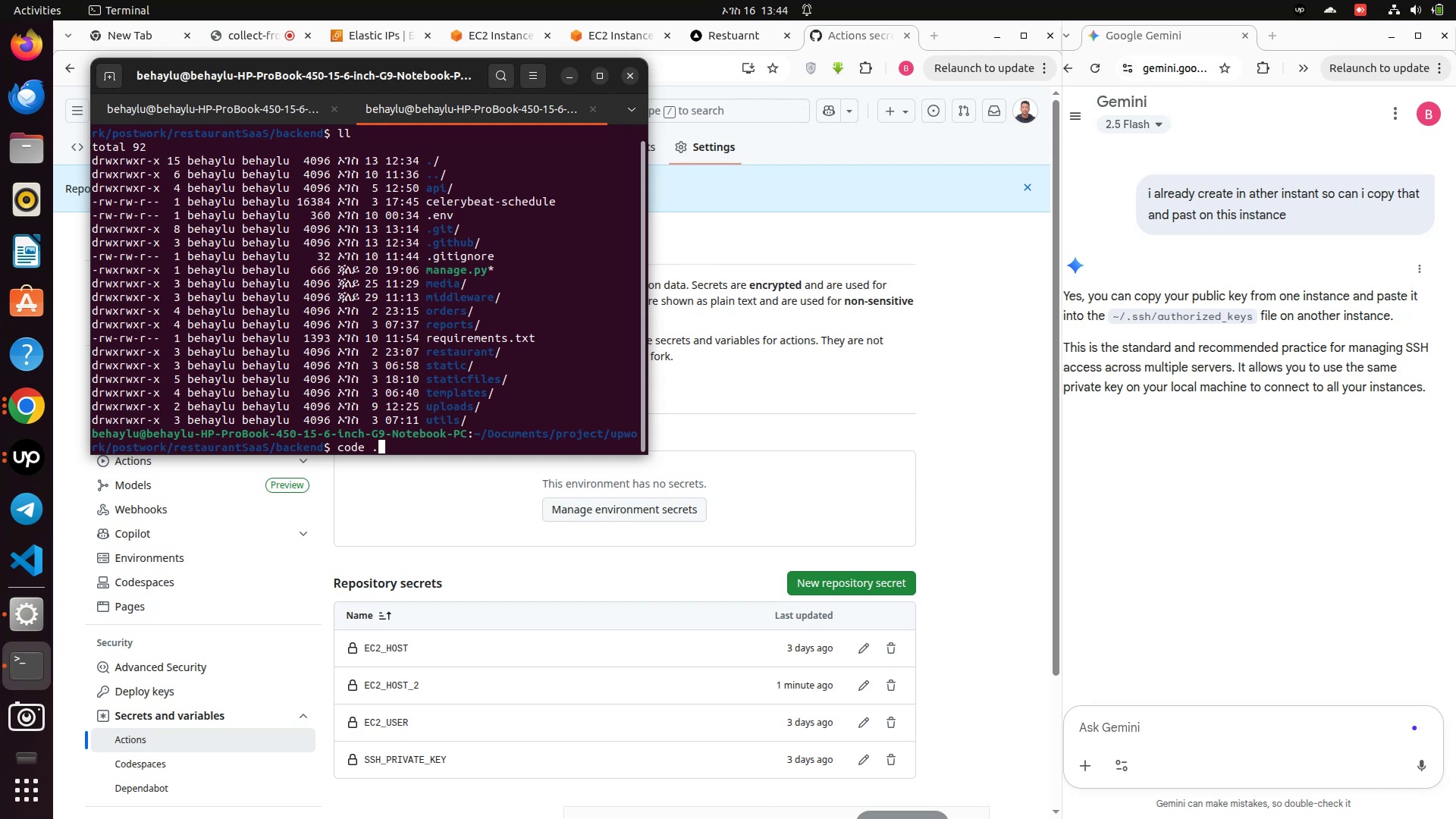 
key(Enter)
 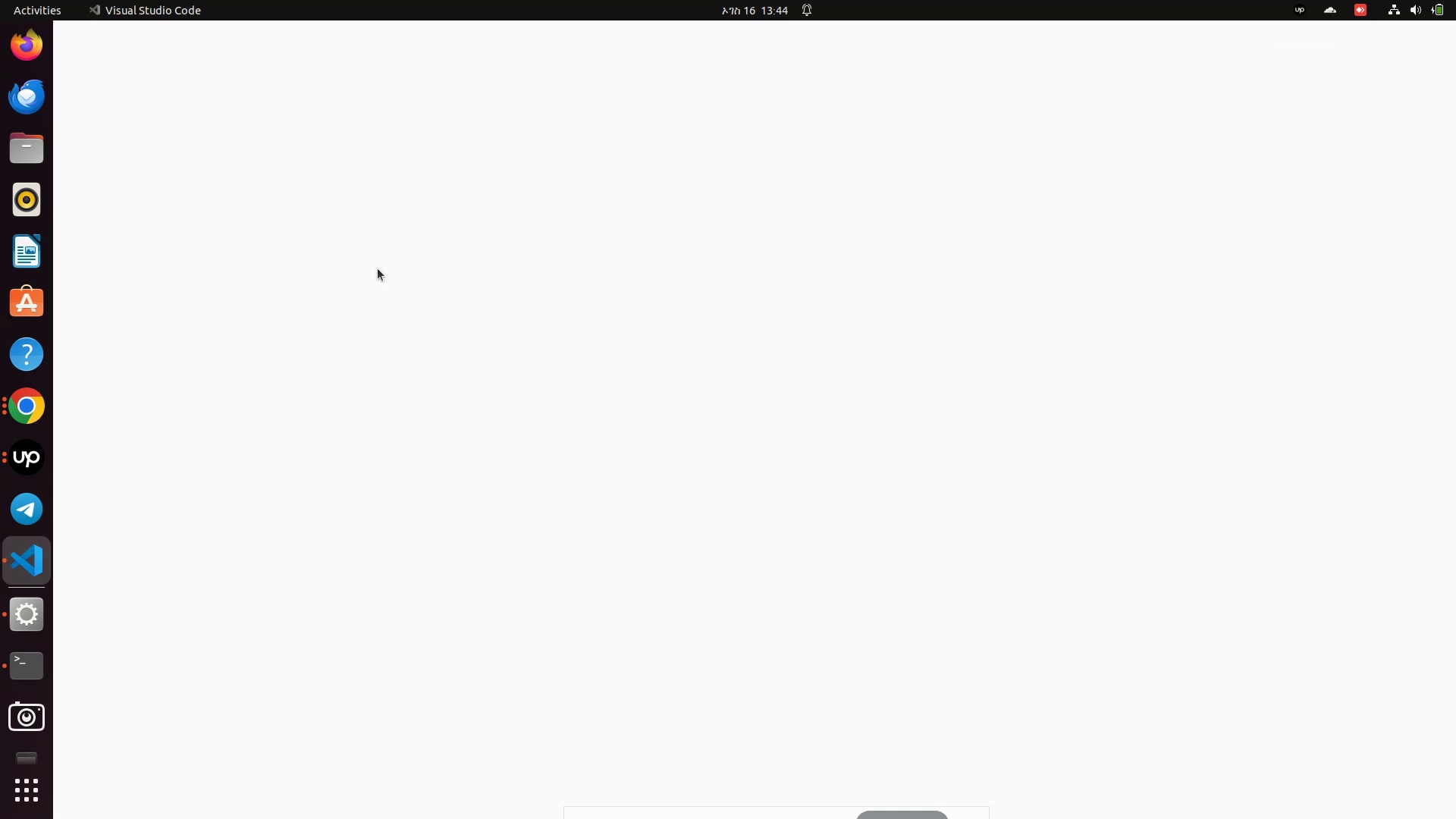 
wait(5.44)
 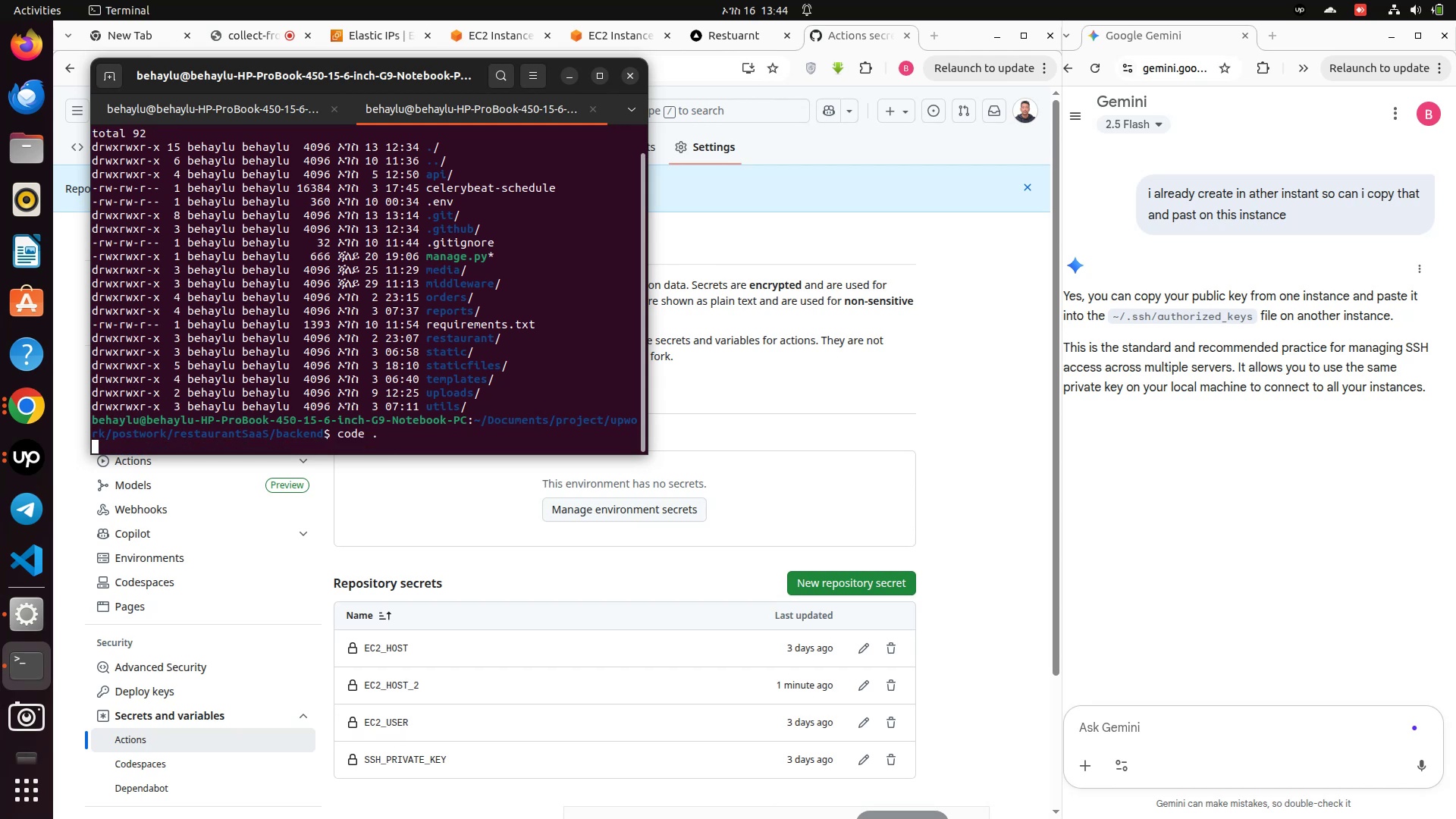 
left_click([17, 457])
 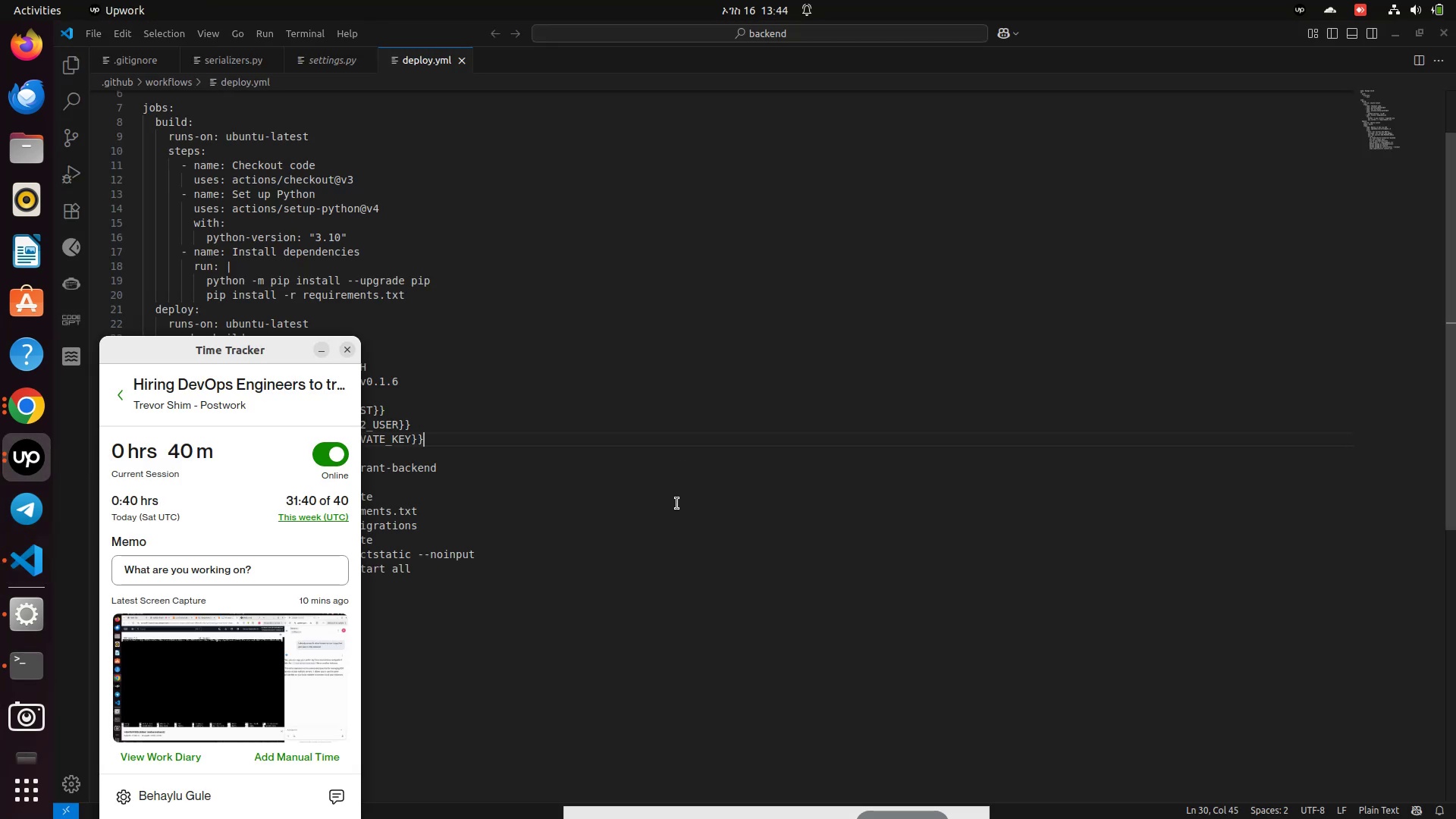 
left_click([697, 377])
 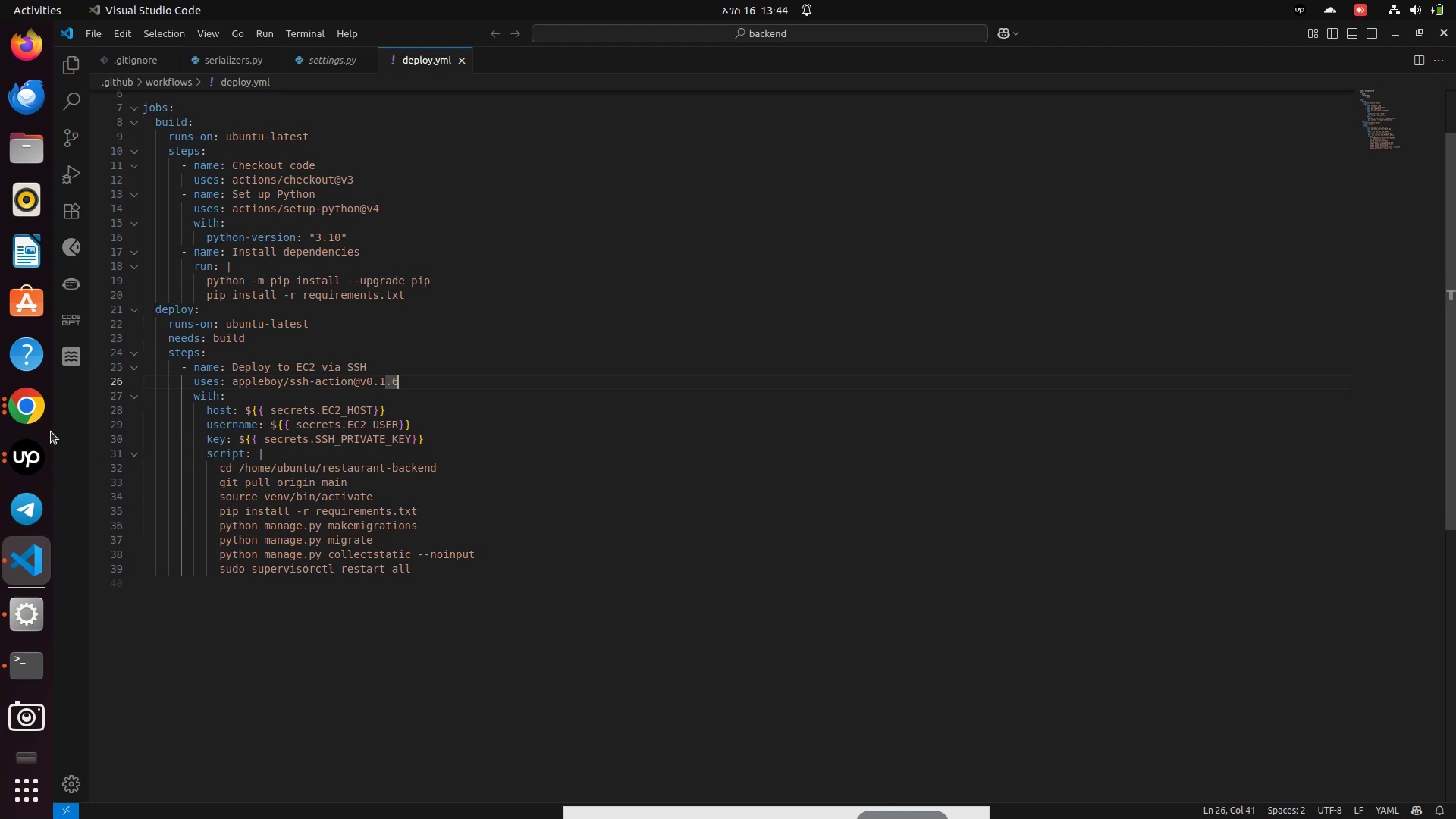 
left_click([18, 414])
 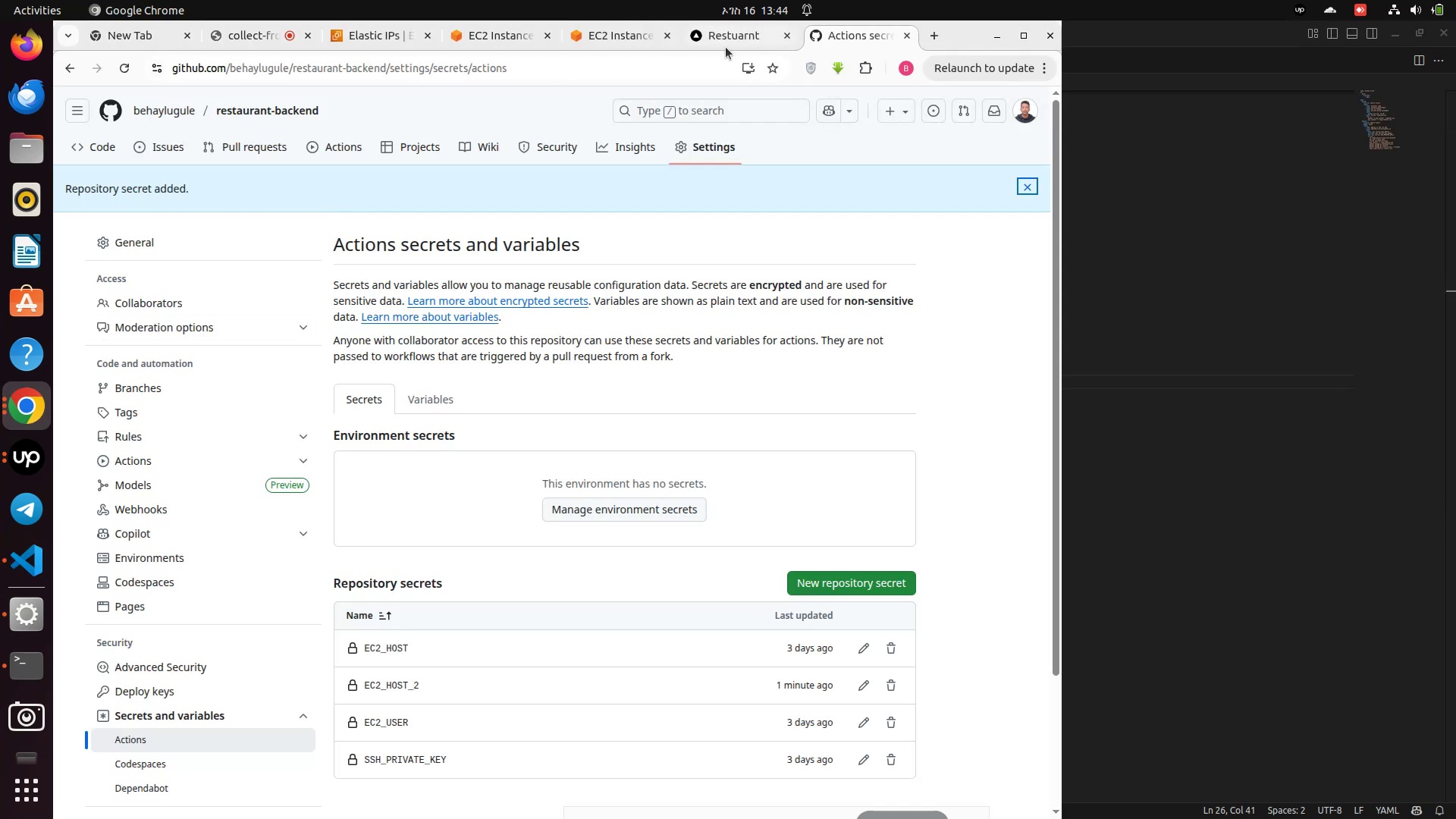 
left_click([726, 36])
 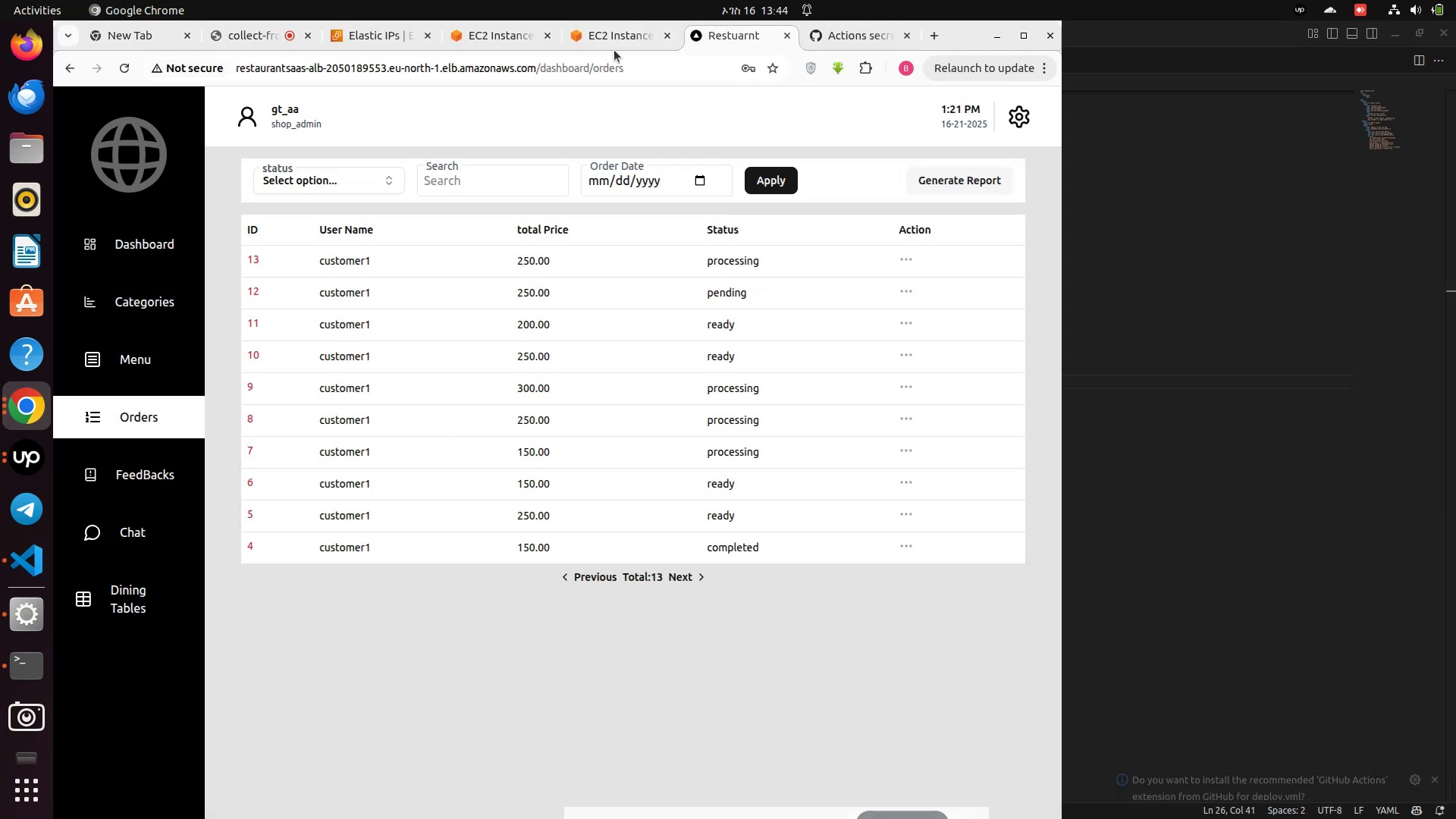 
left_click([605, 40])
 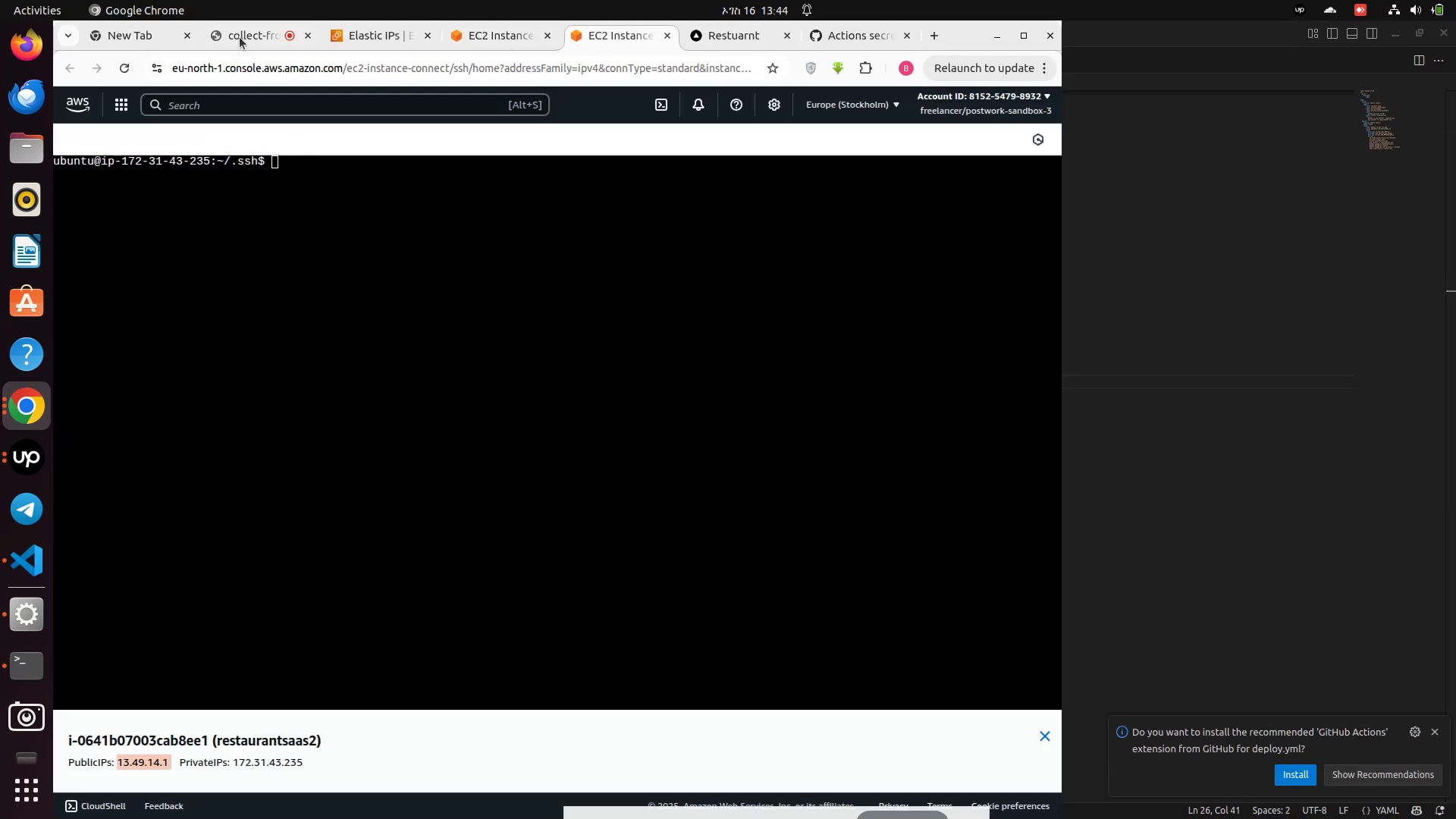 
left_click([237, 37])
 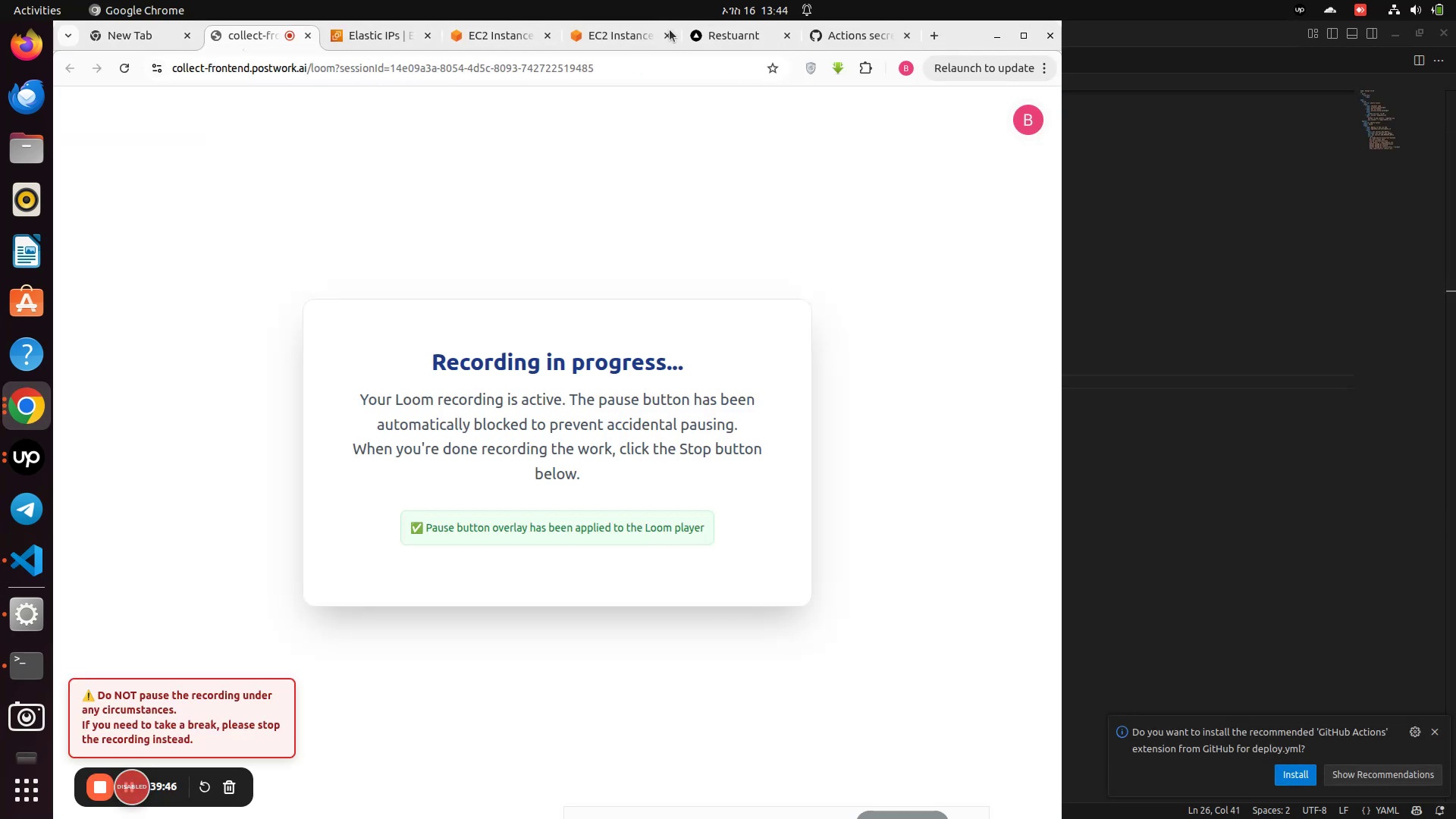 
left_click([735, 33])
 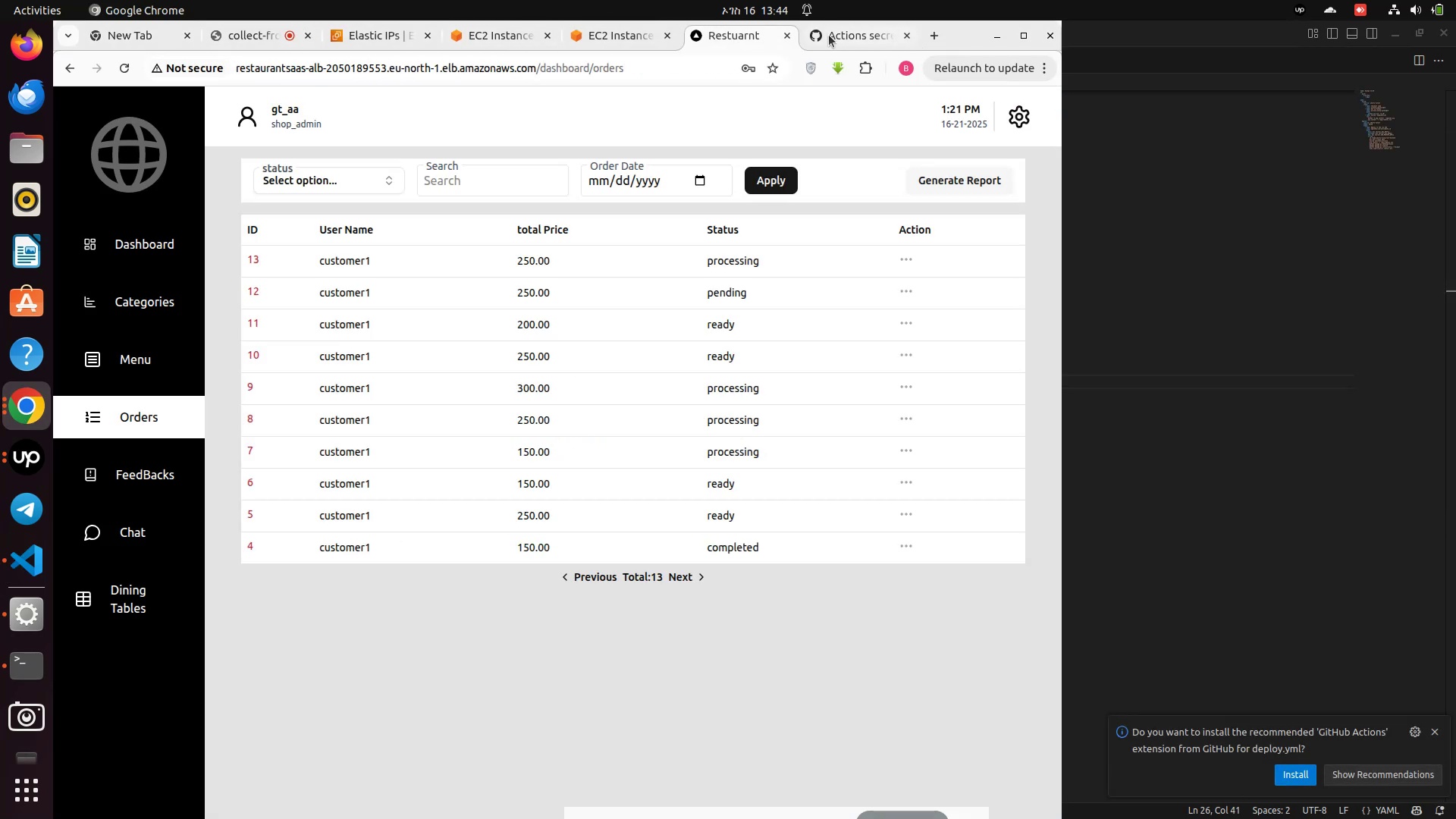 
left_click([829, 35])
 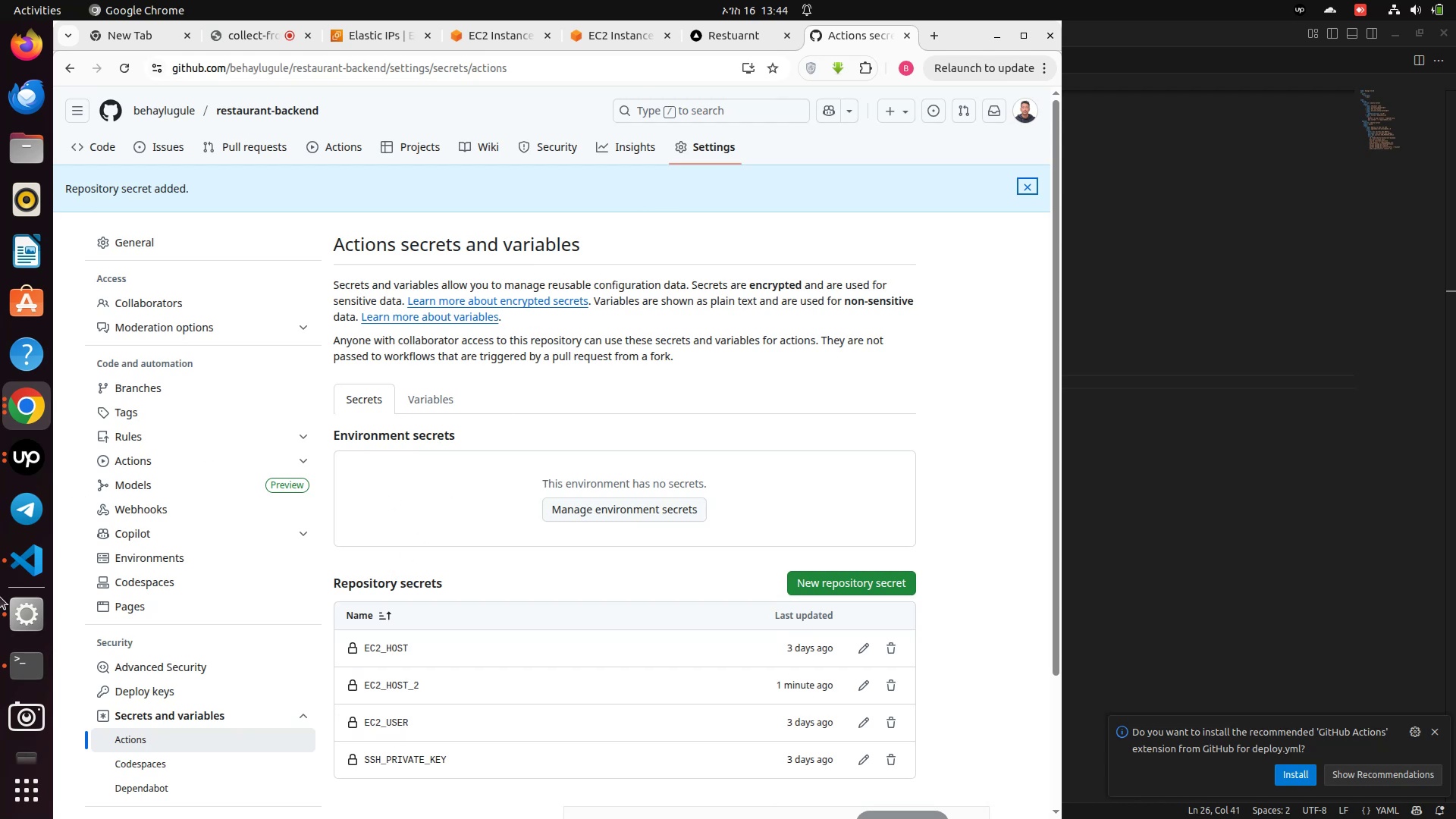 
left_click([20, 566])
 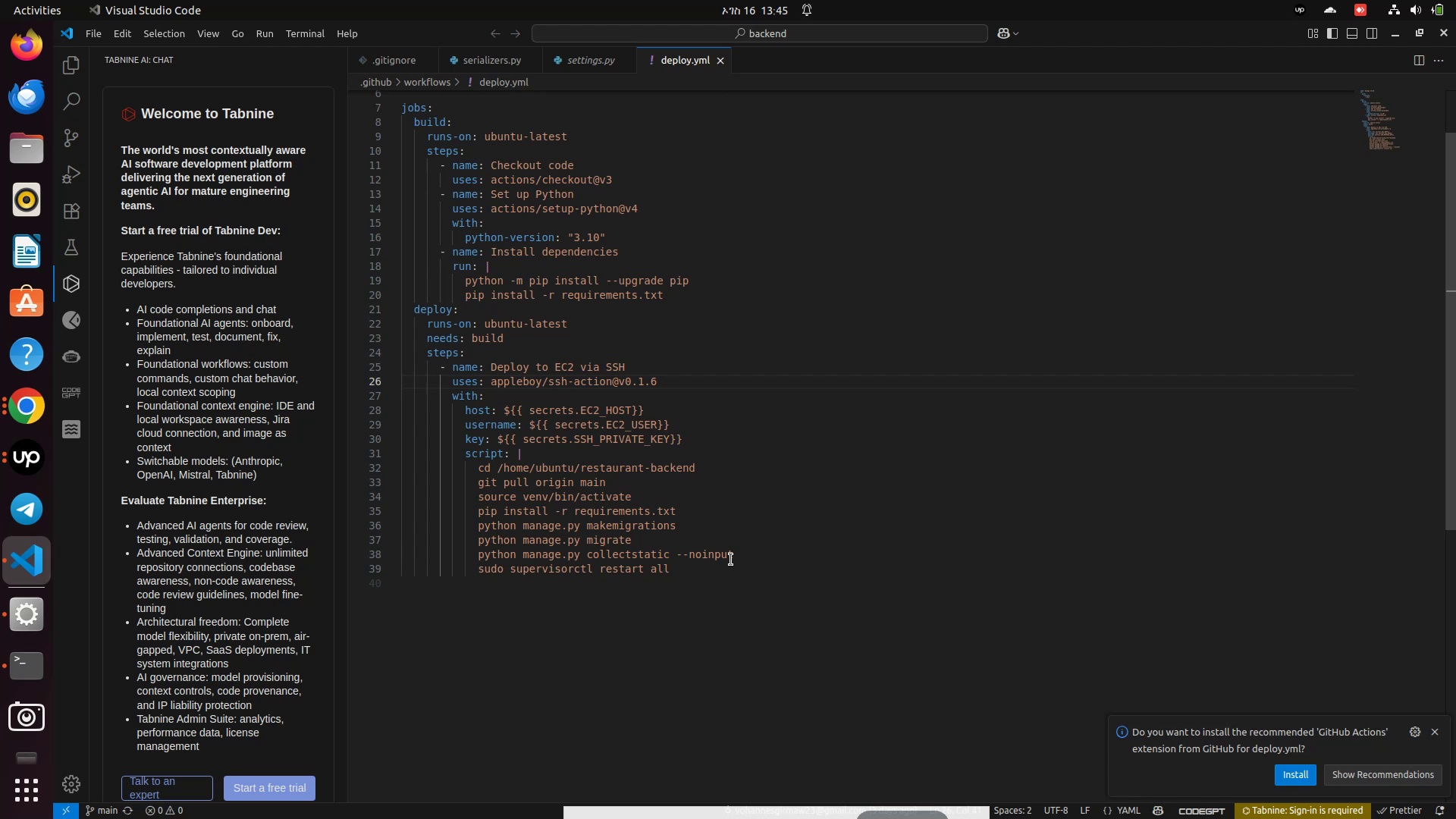 
wait(44.08)
 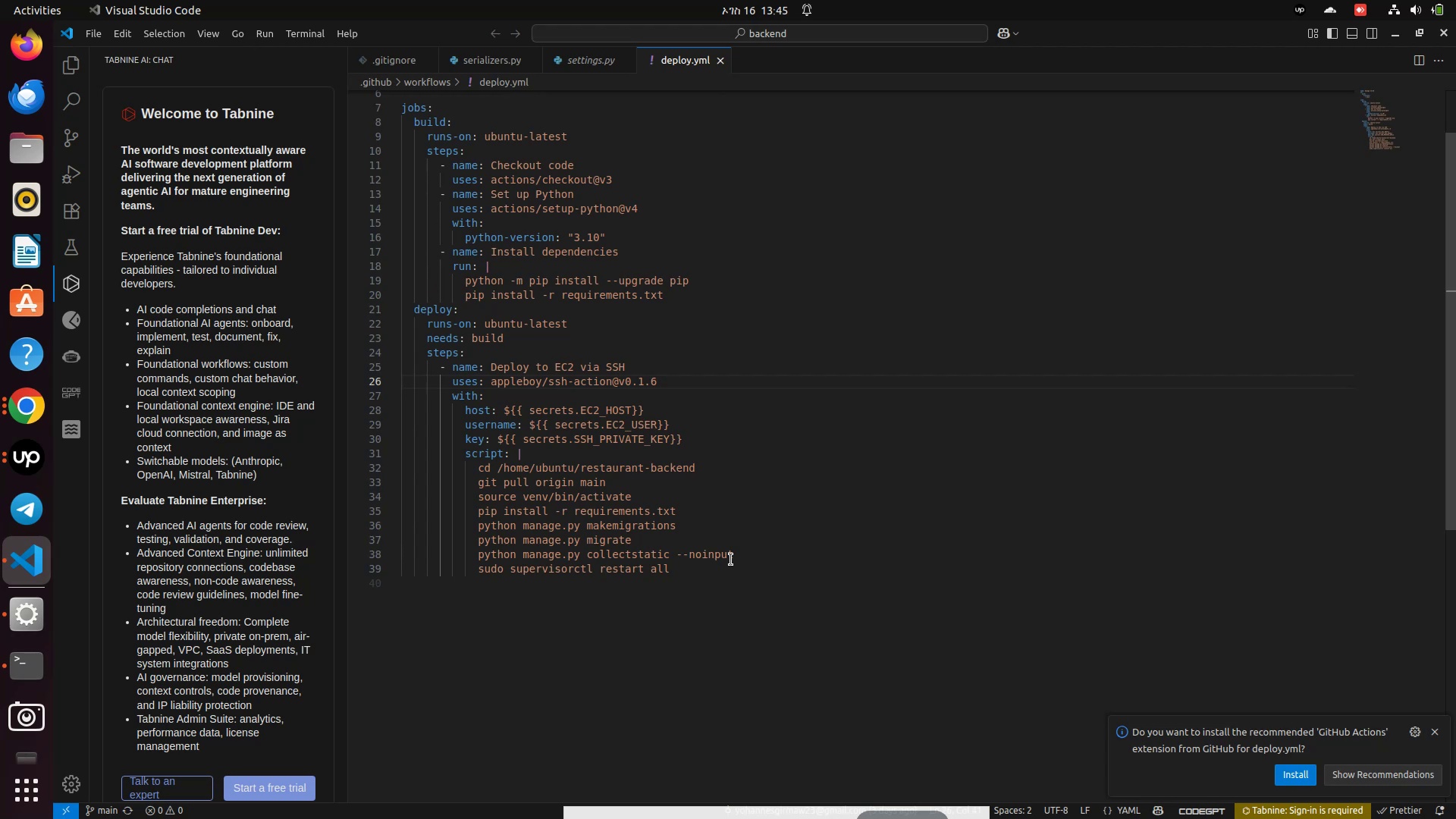 
left_click([704, 573])
 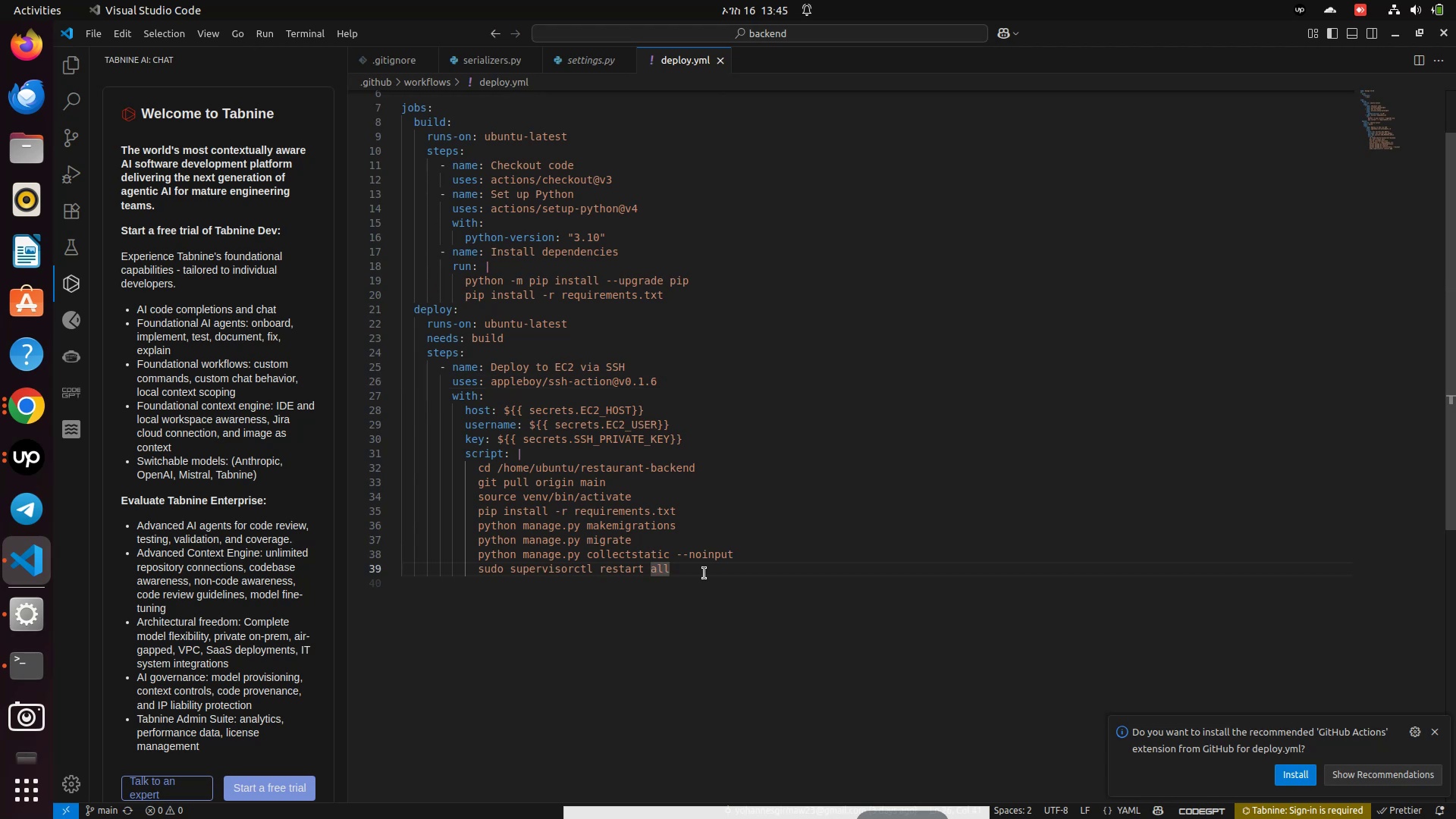 
key(Enter)
 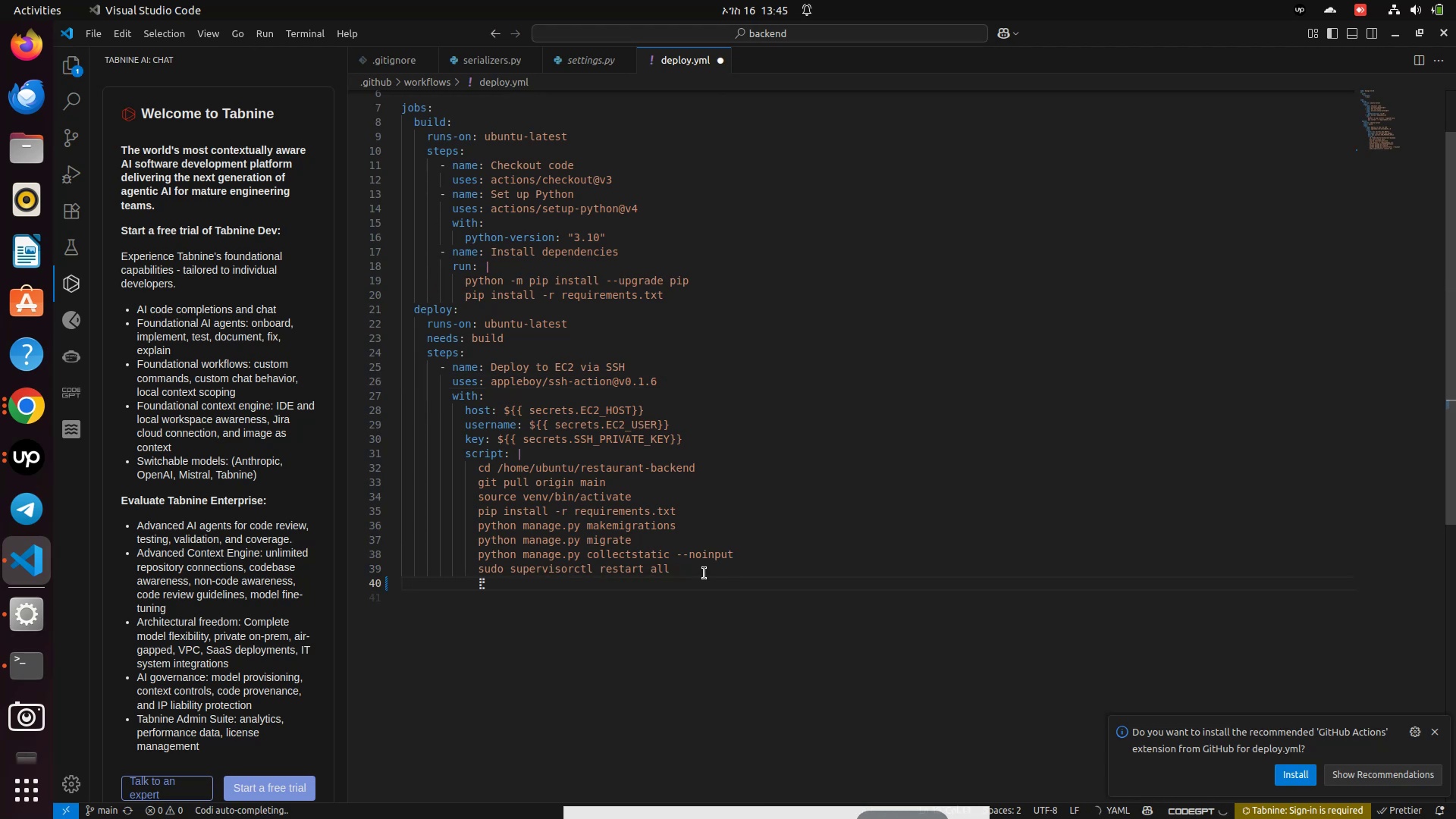 
key(Enter)
 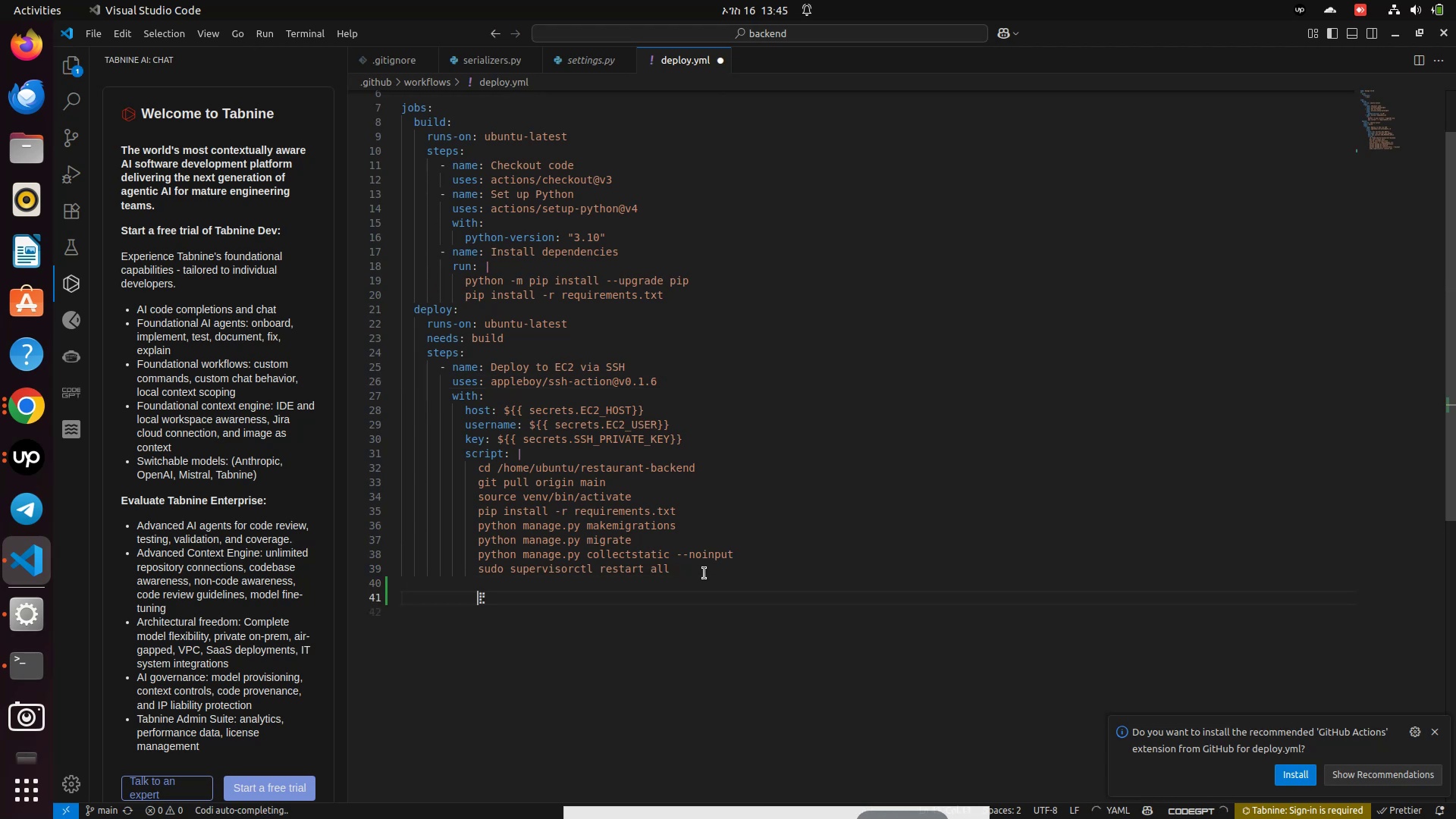 
key(Backspace)
 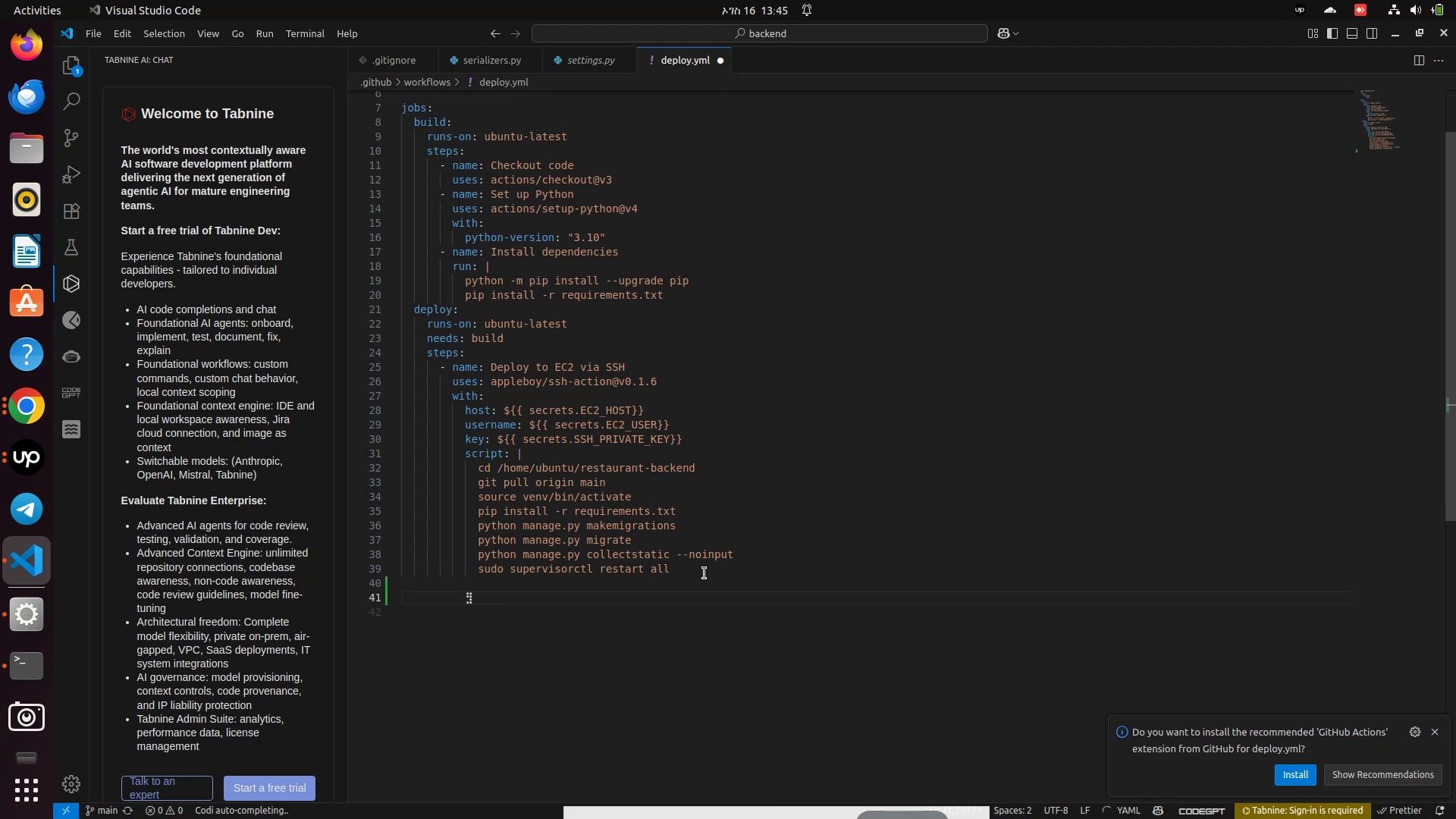 
key(Backspace)
 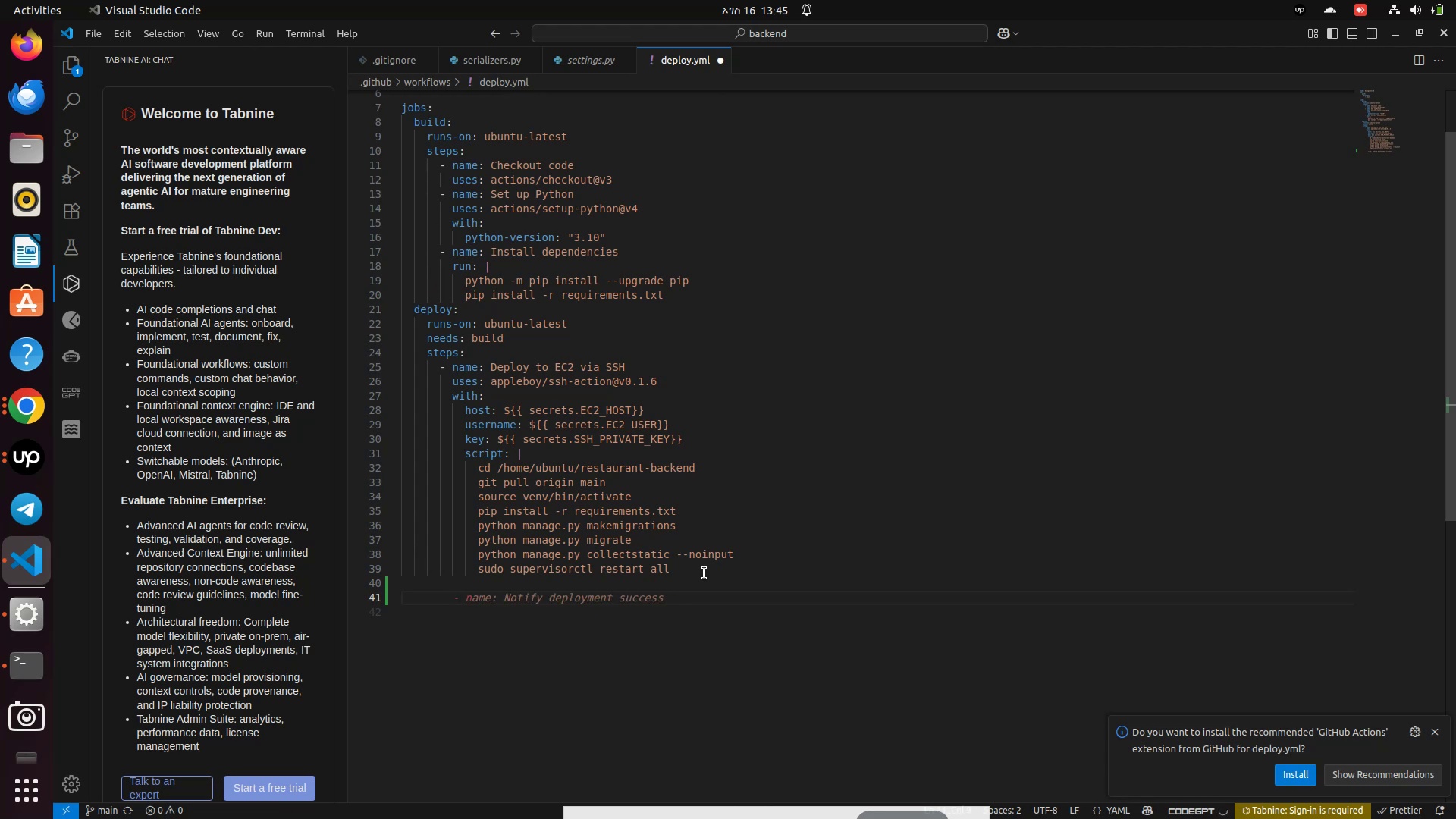 
key(Backspace)
 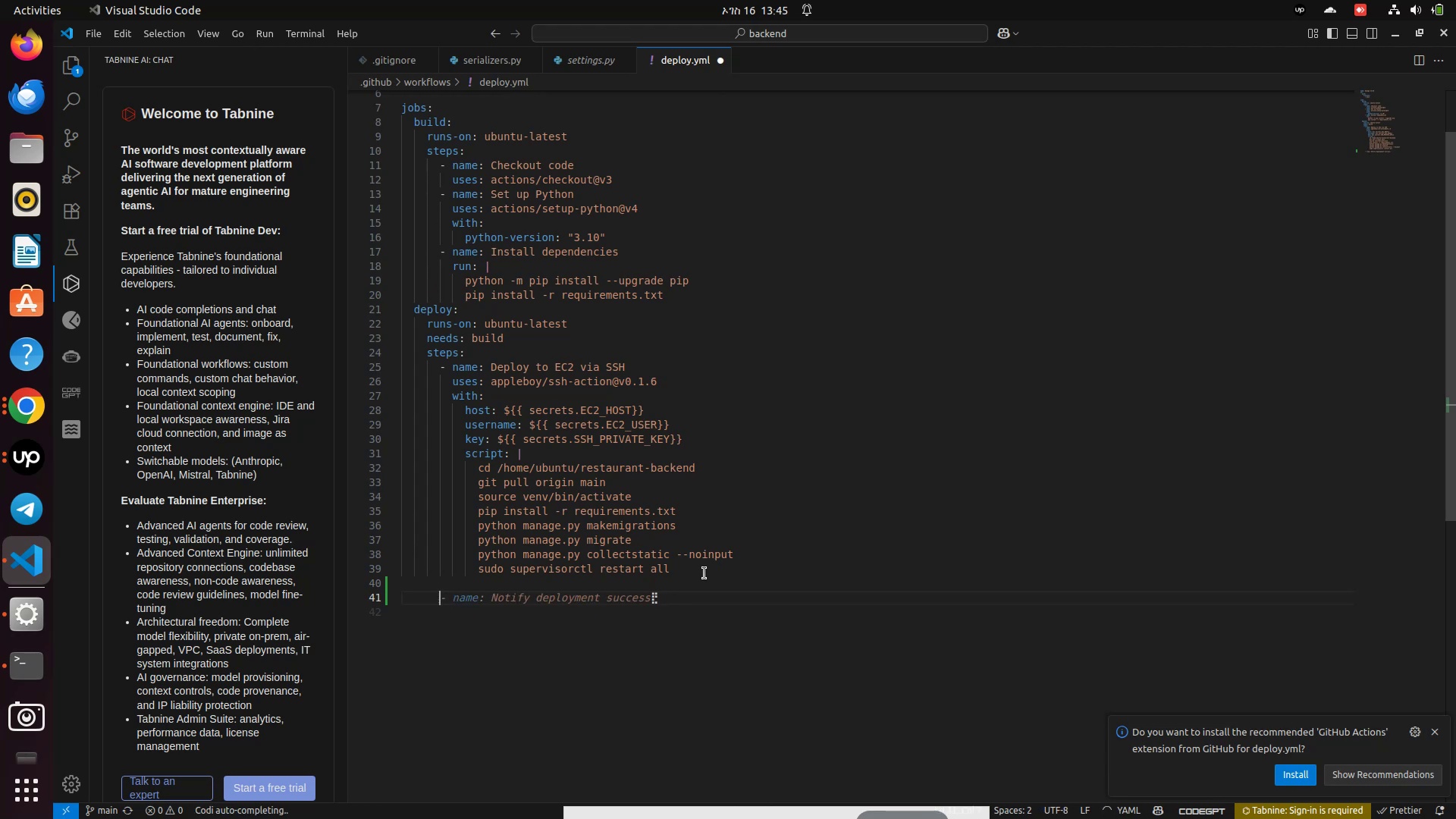 
type(- name: dep)
key(Backspace)
key(Backspace)
key(Backspace)
type(Deploy to second instance via Sh)
key(Backspace)
type(HH)
key(Backspace)
key(Backspace)
key(Backspace)
type(shh)
 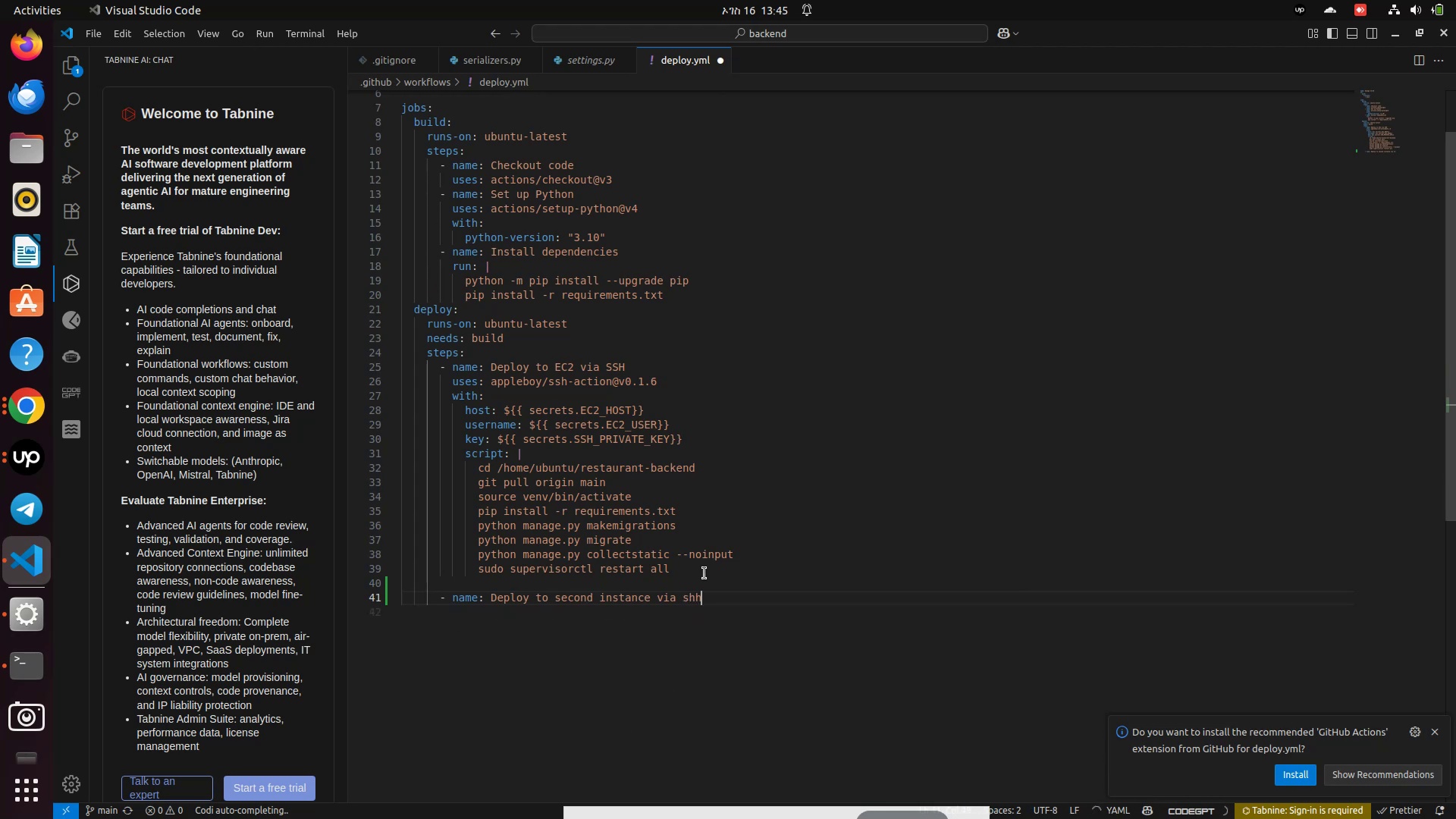 
key(Enter)
 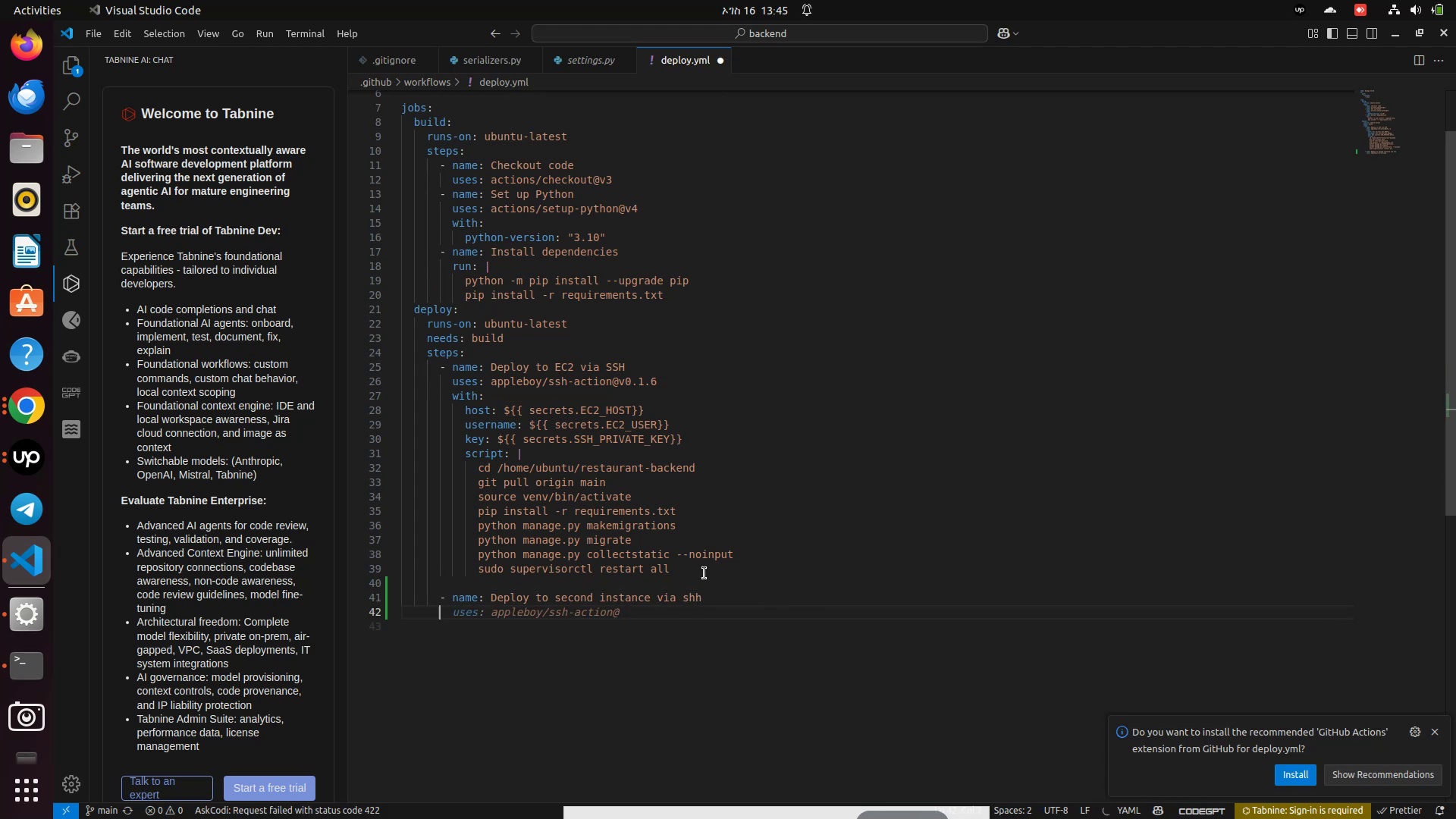 
type(  user)
key(Backspace)
type(s;)
key(Backspace)
type(: appleboy/ssh-action@v0.1.6)
 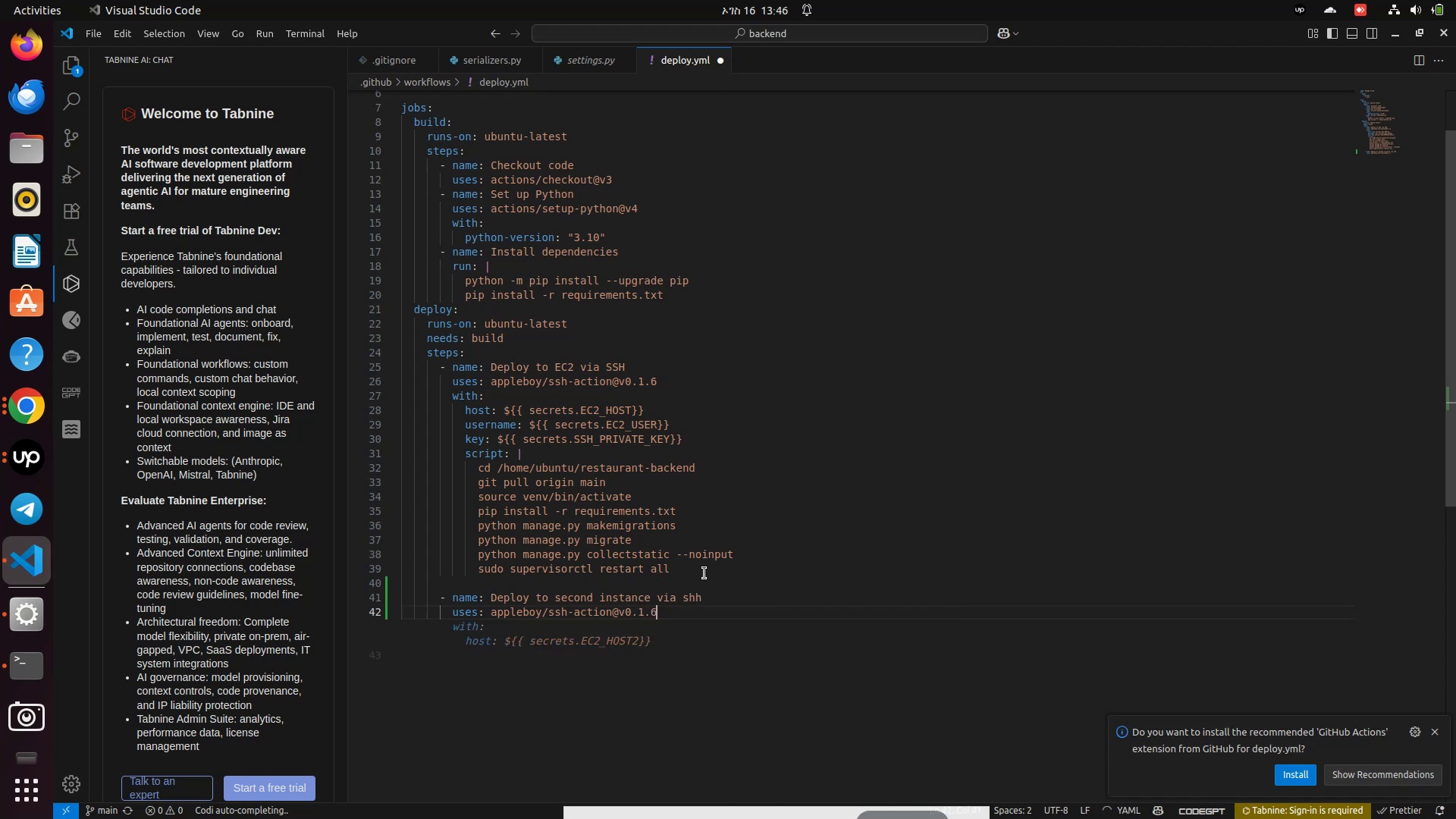 
key(Enter)
 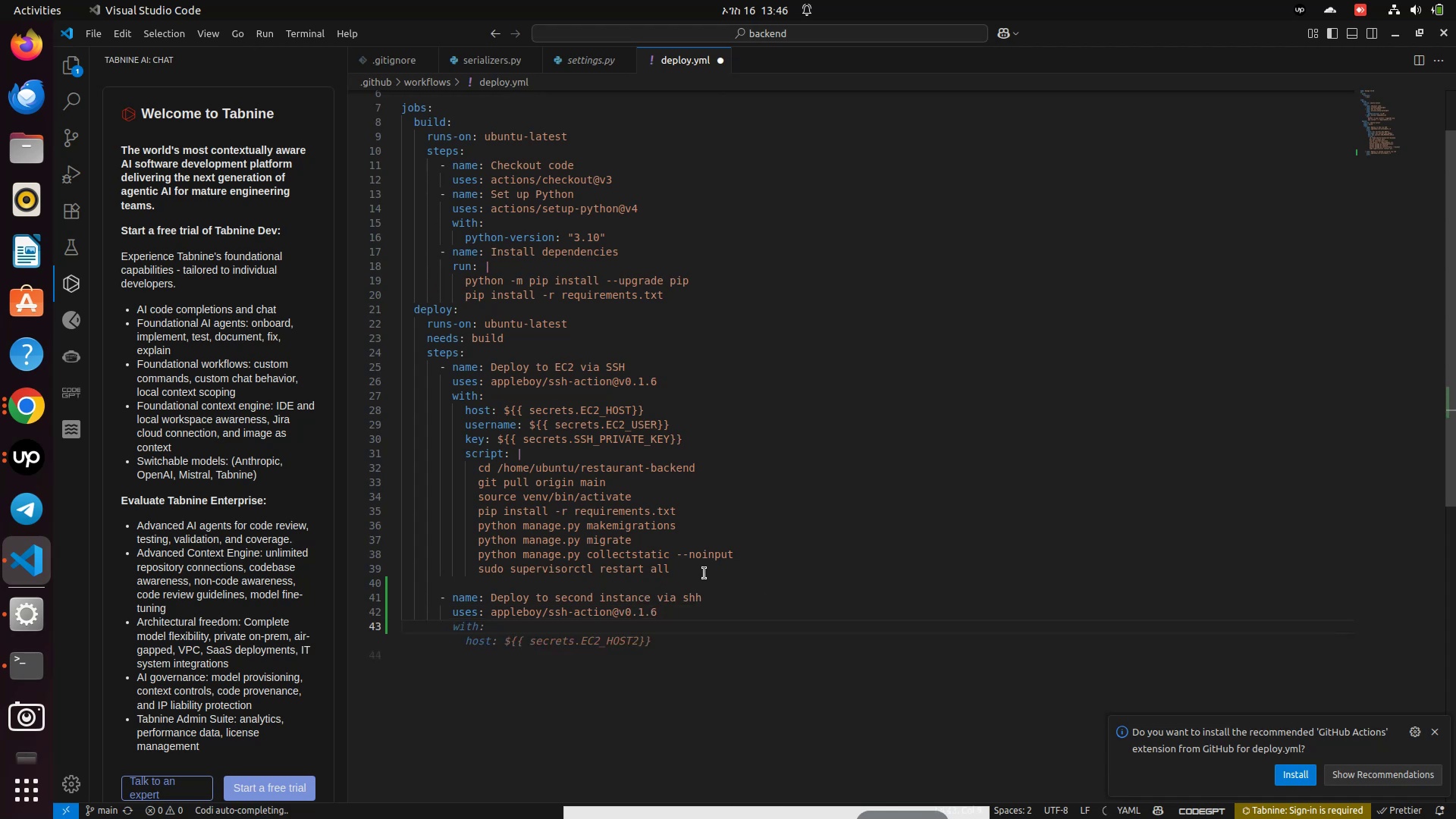 
type(with:)
 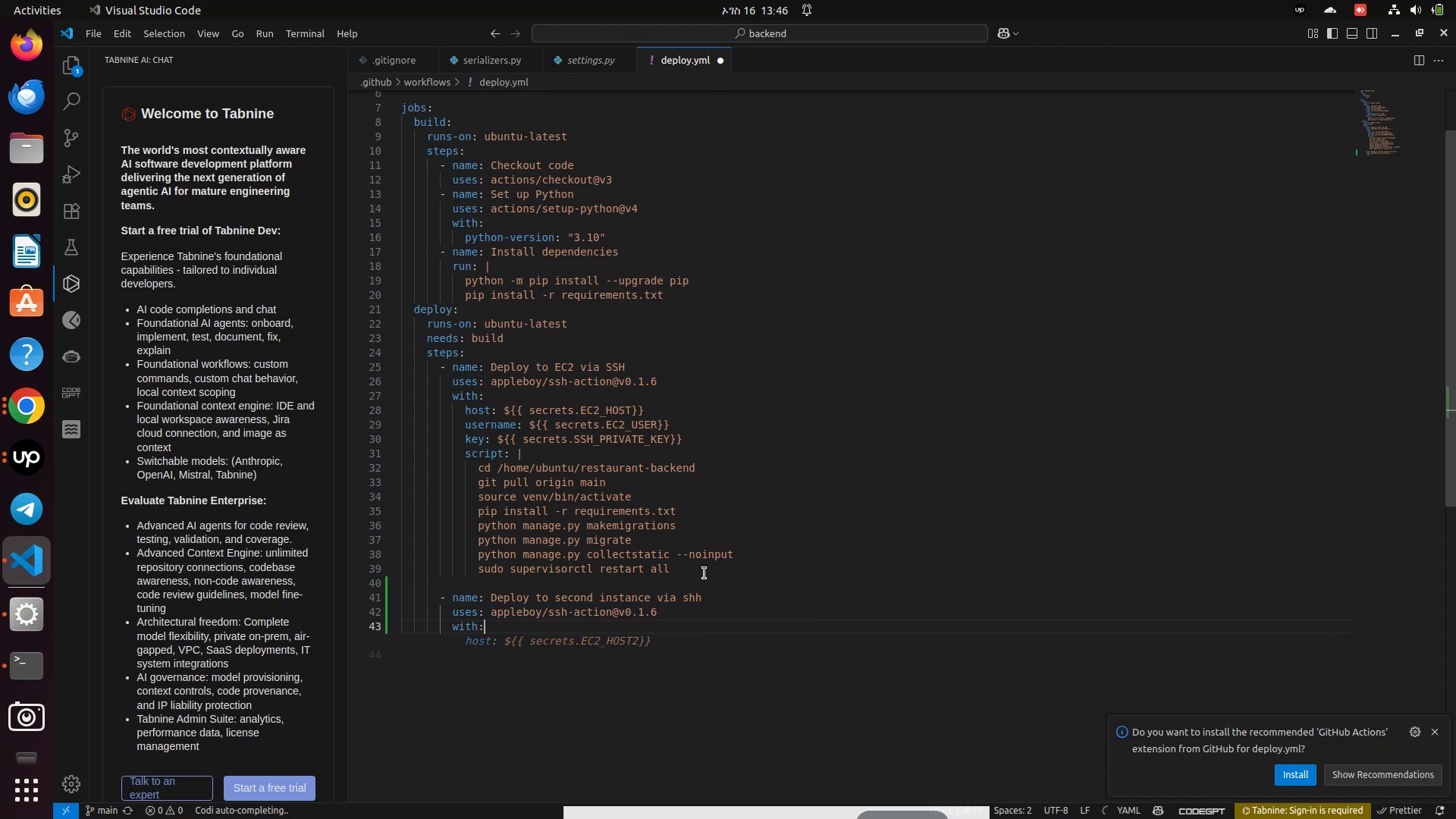 
key(Enter)
 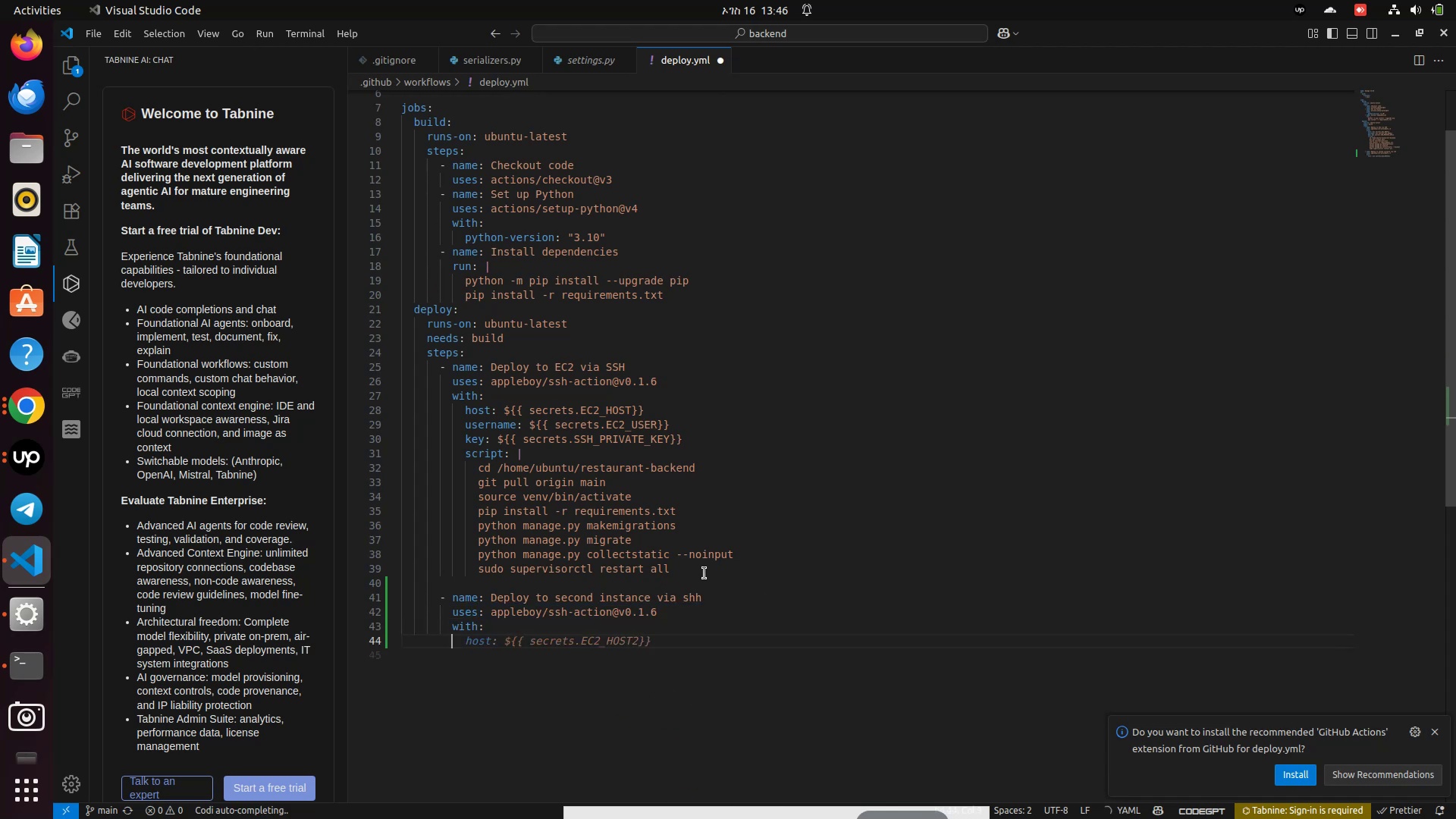 
type(  host: )
 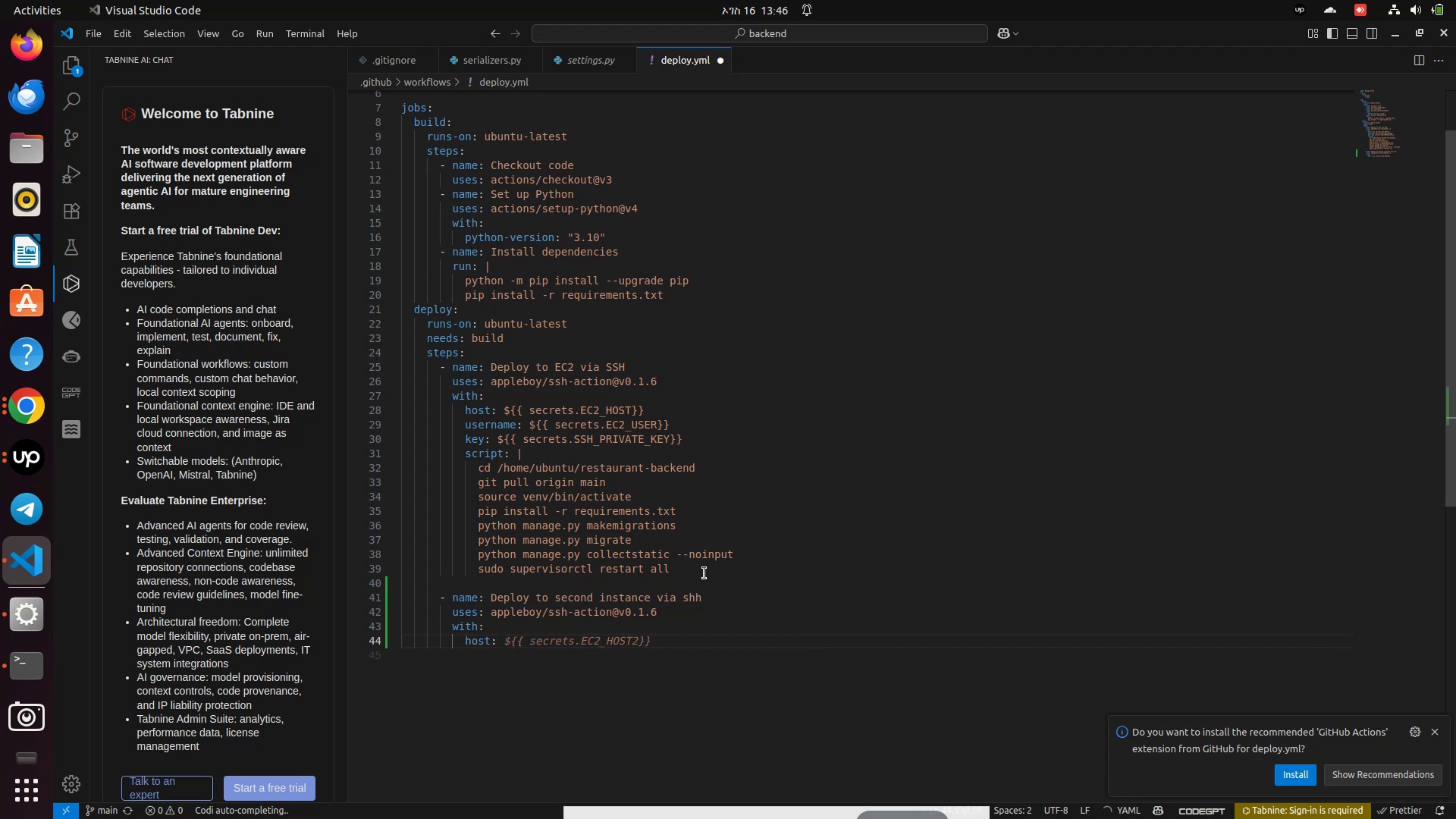 
hold_key(key=ShiftRight, duration=1.59)
 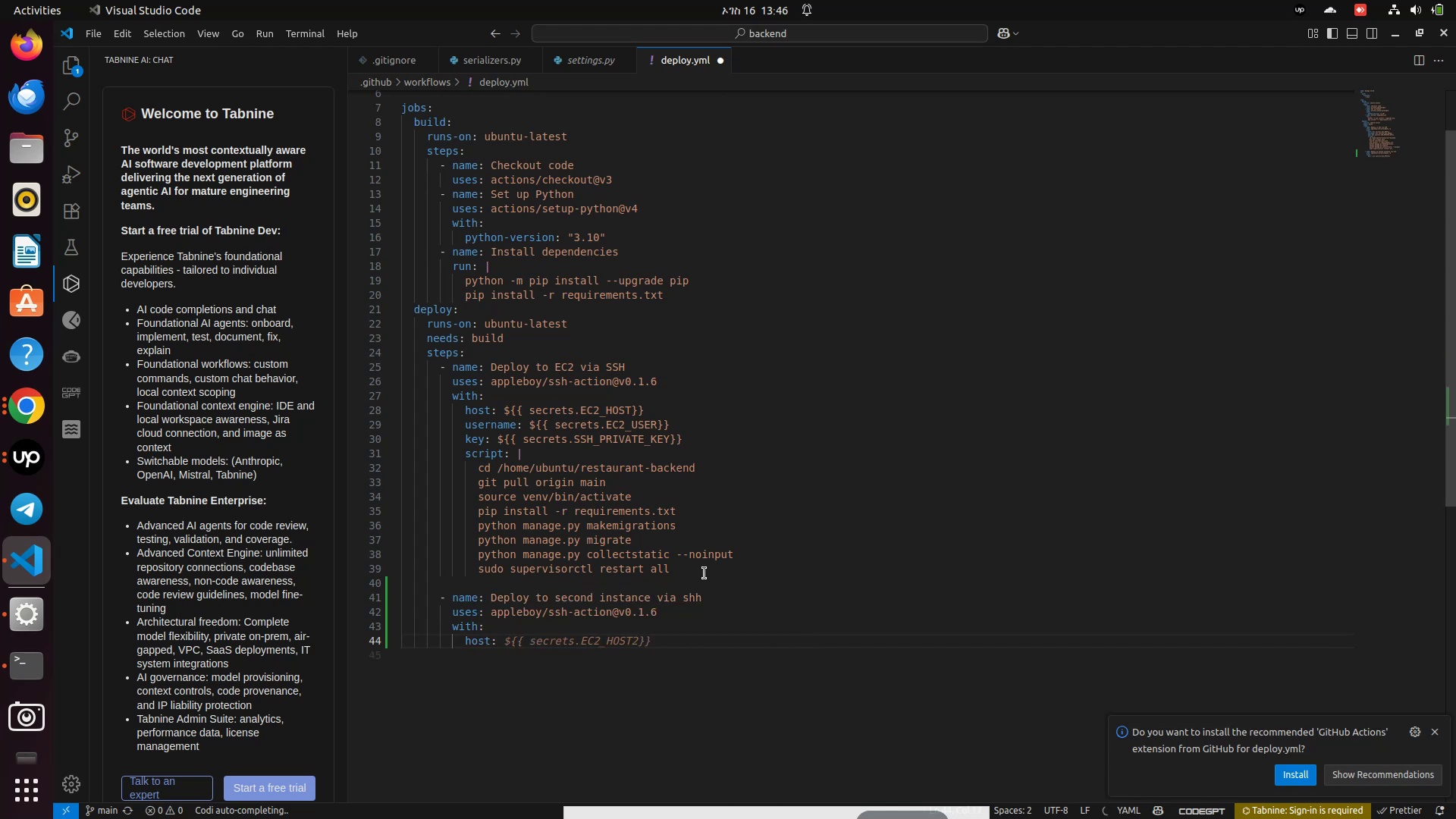 
type(${{ sec)
 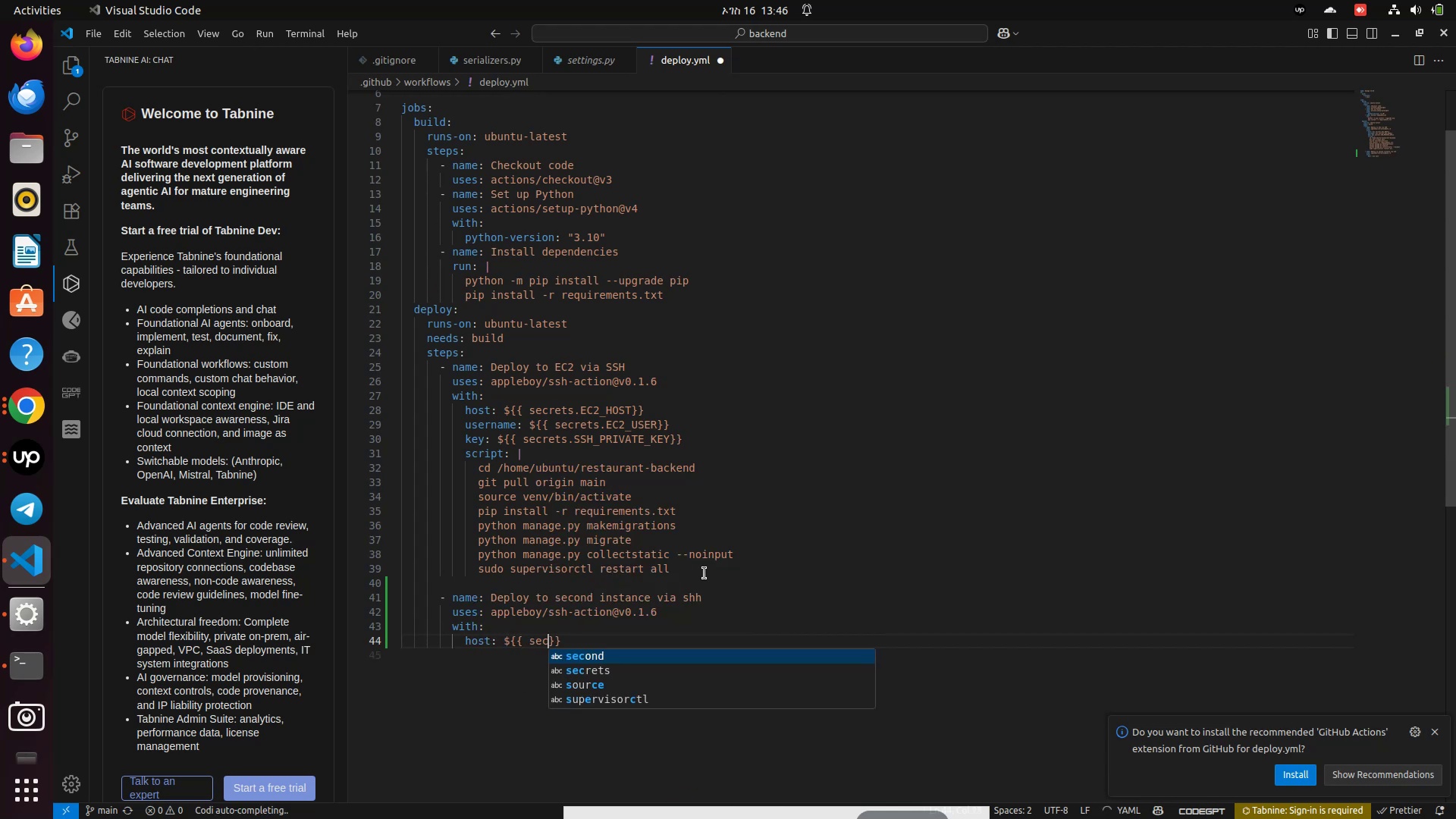 
key(ArrowUp)
 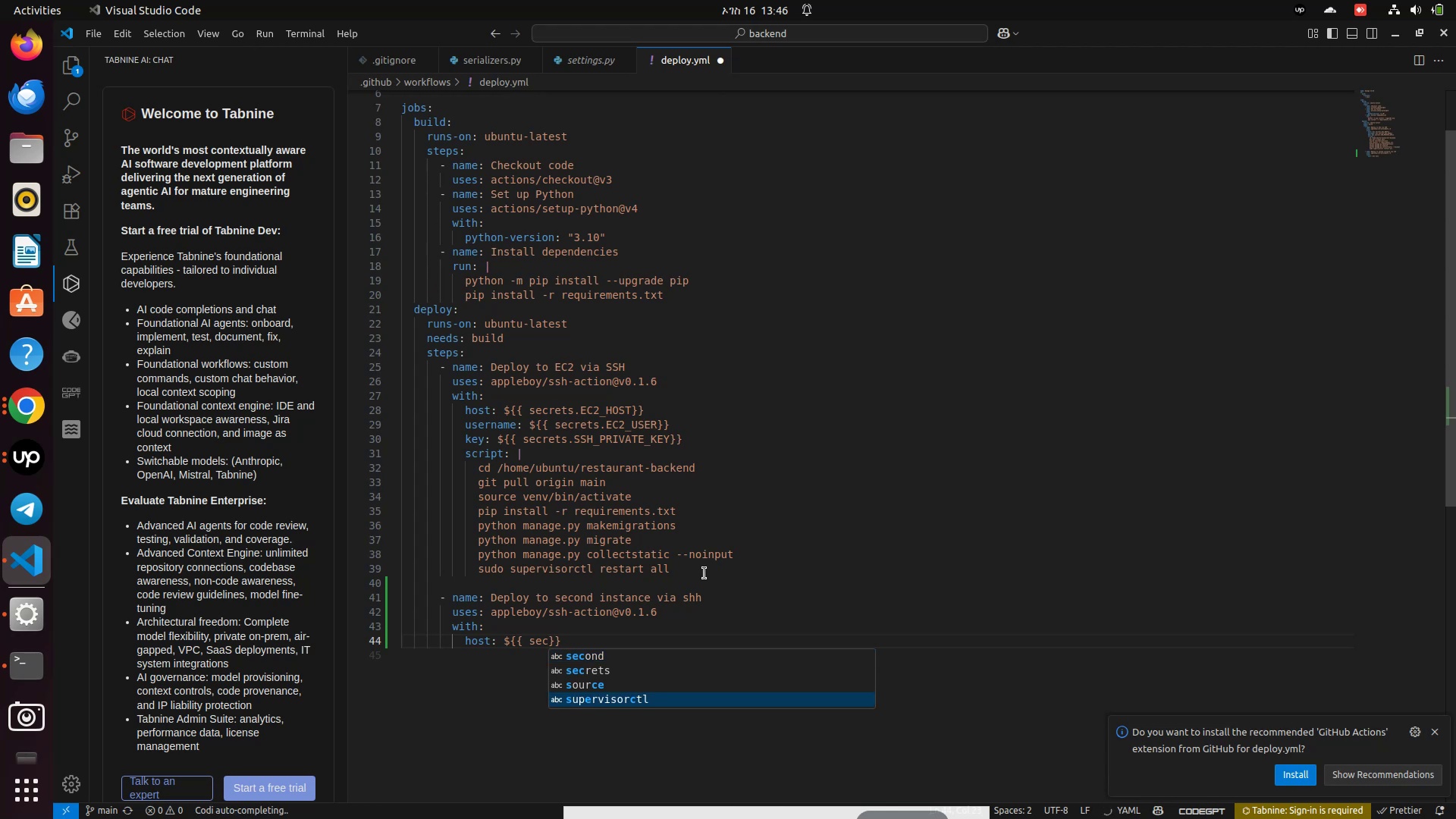 
key(ArrowDown)
 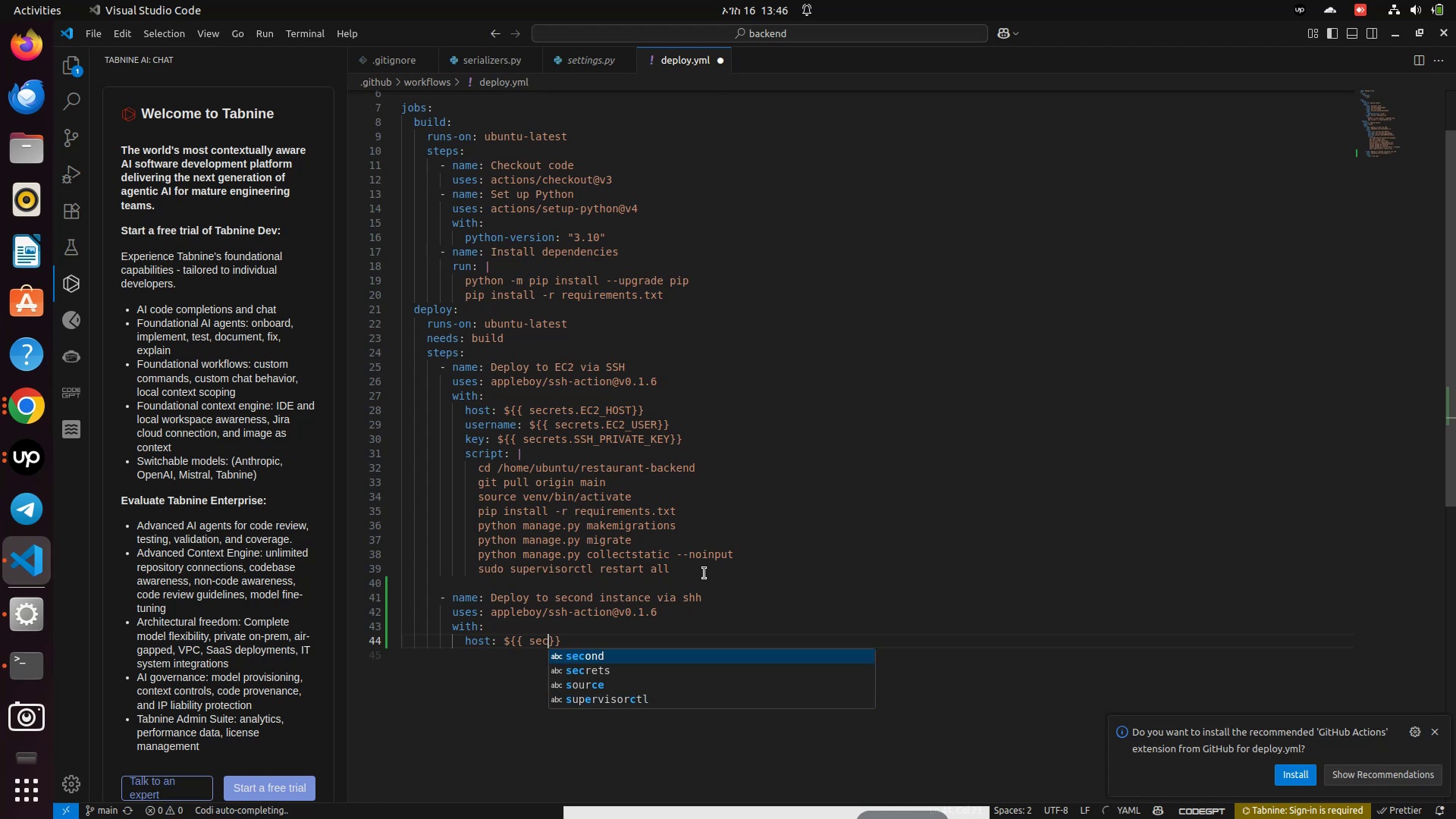 
key(ArrowDown)
 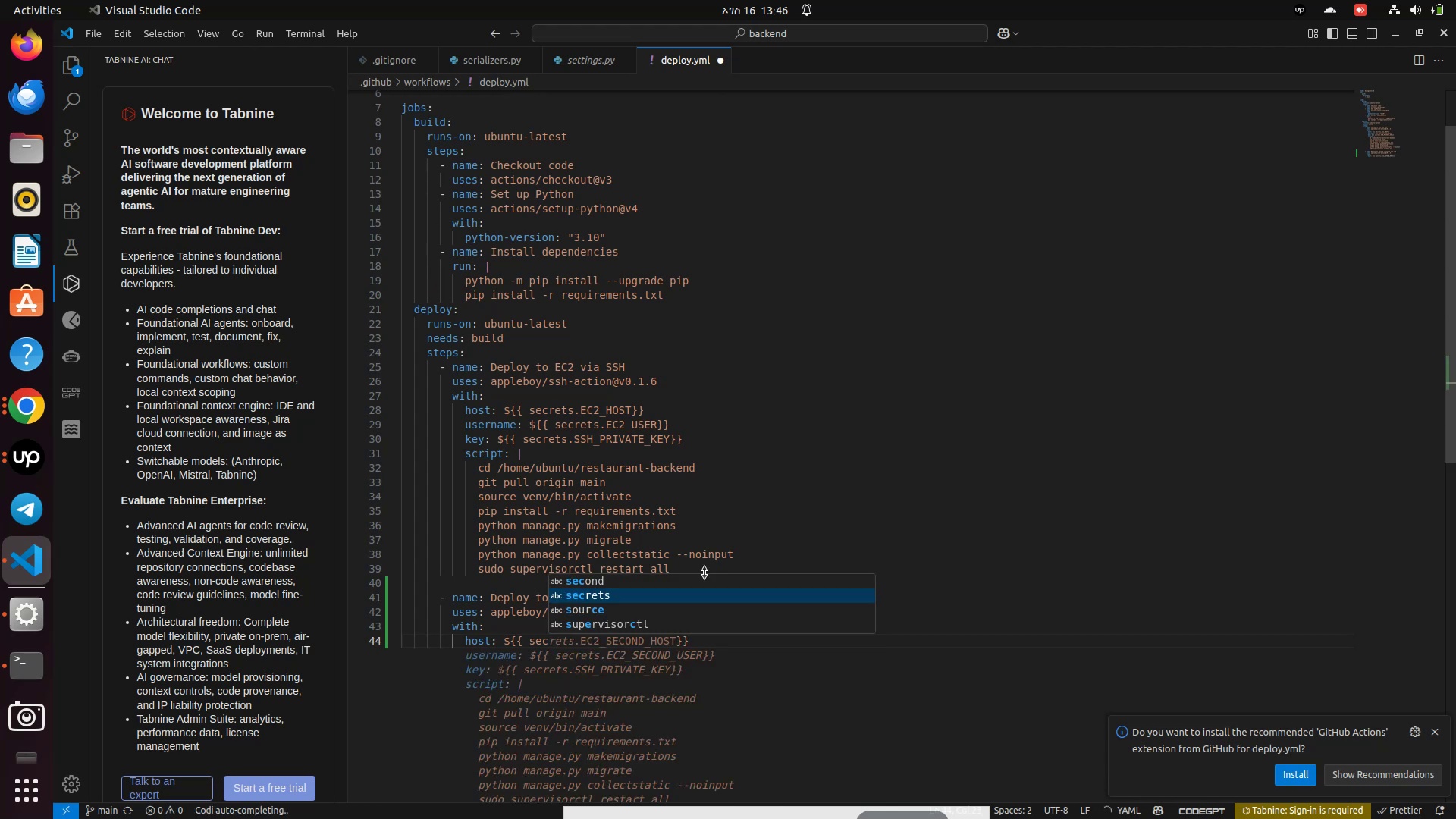 
key(Enter)
 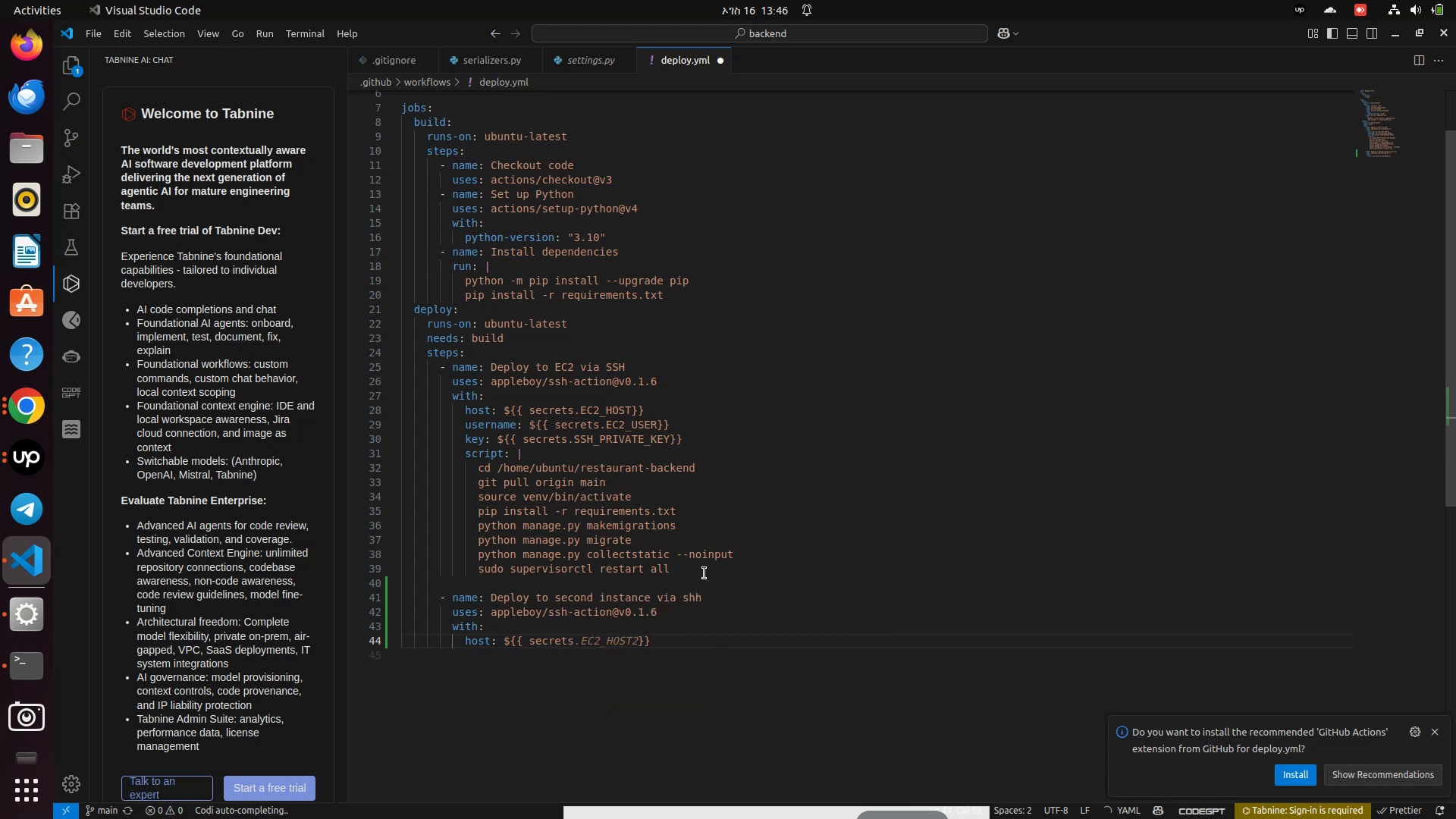 
type(.EC2_HOST2}})
 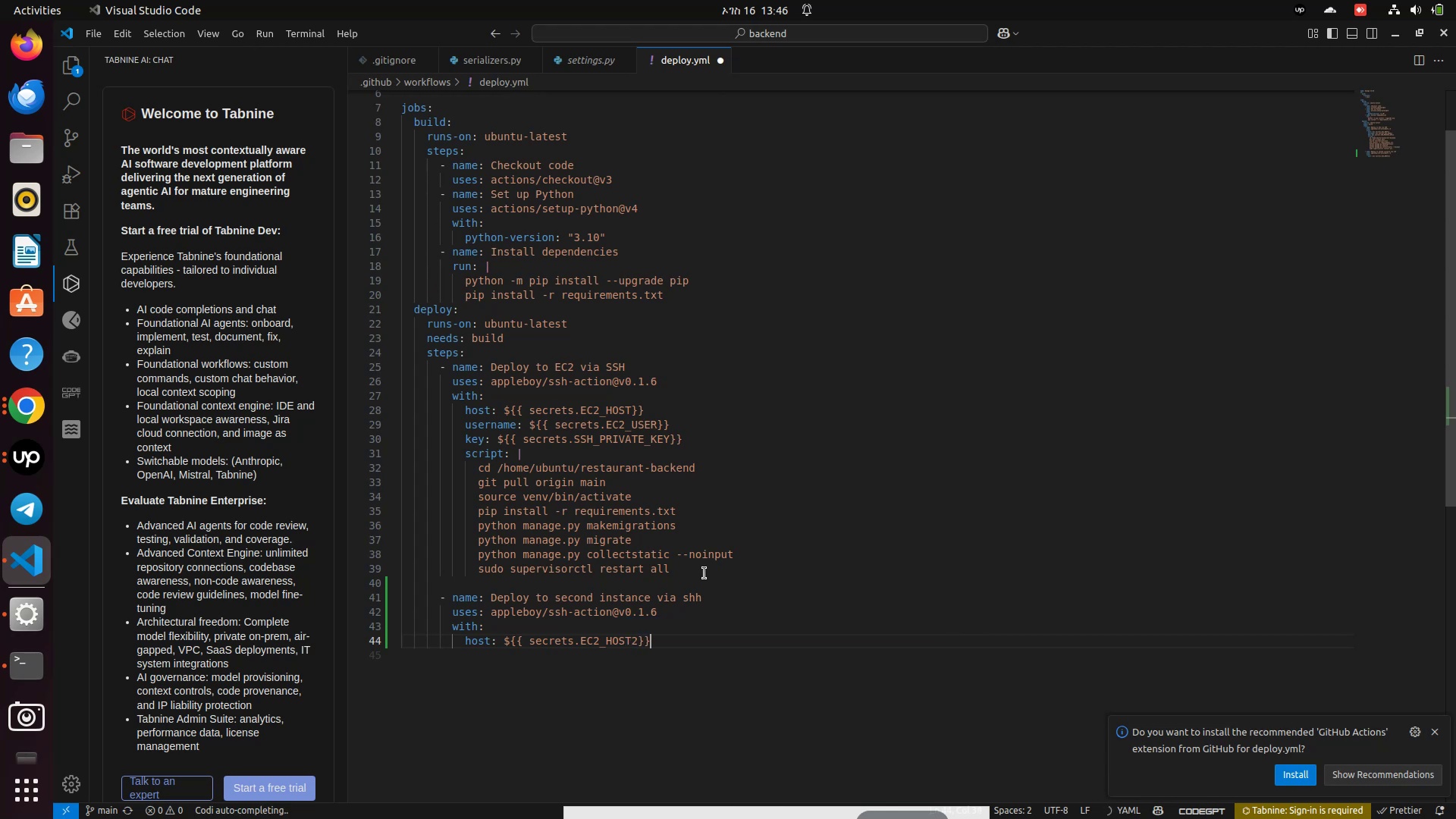 
mouse_move([52, 400])
 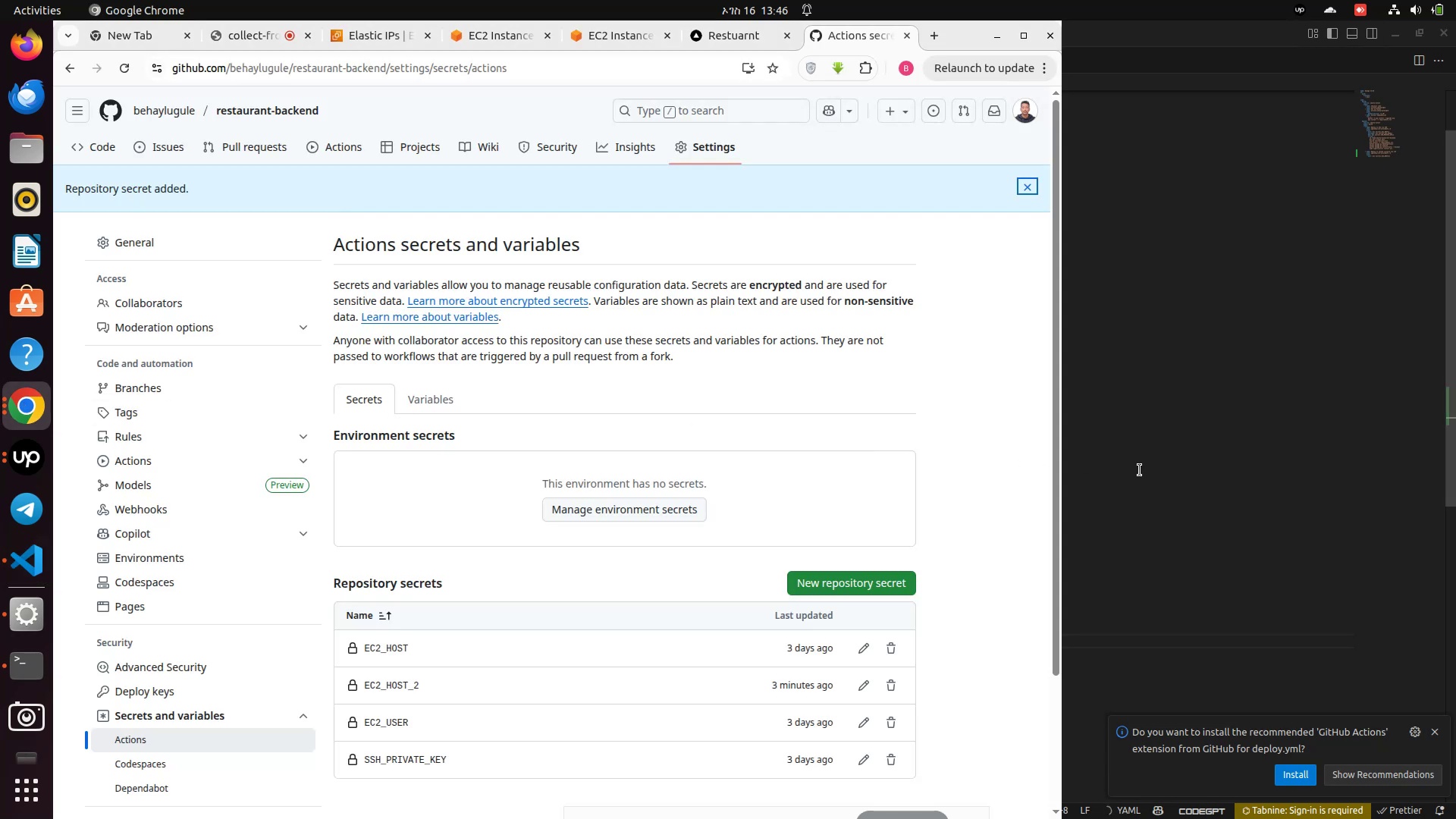 
left_click([1140, 470])
 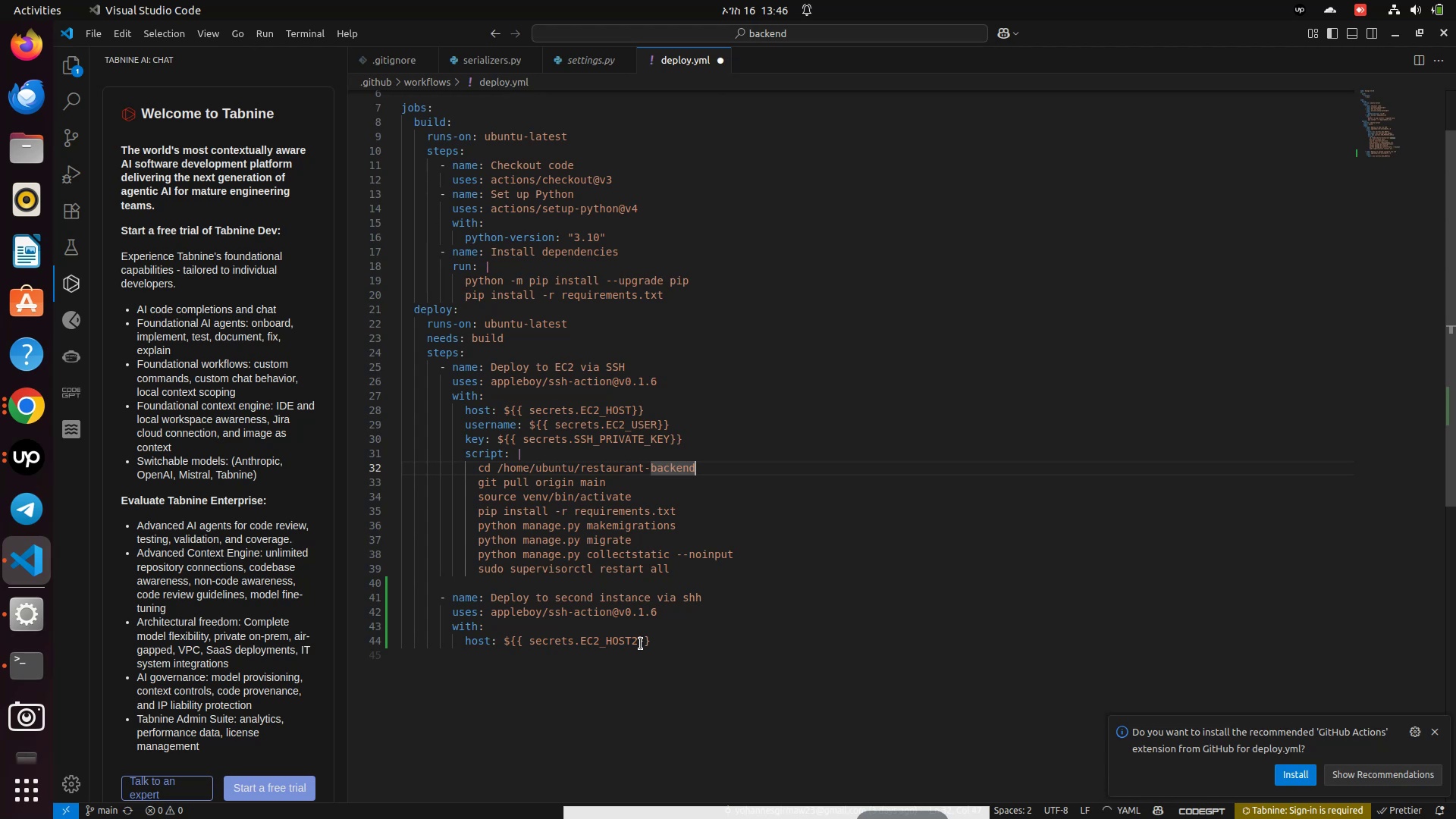 
left_click([632, 644])
 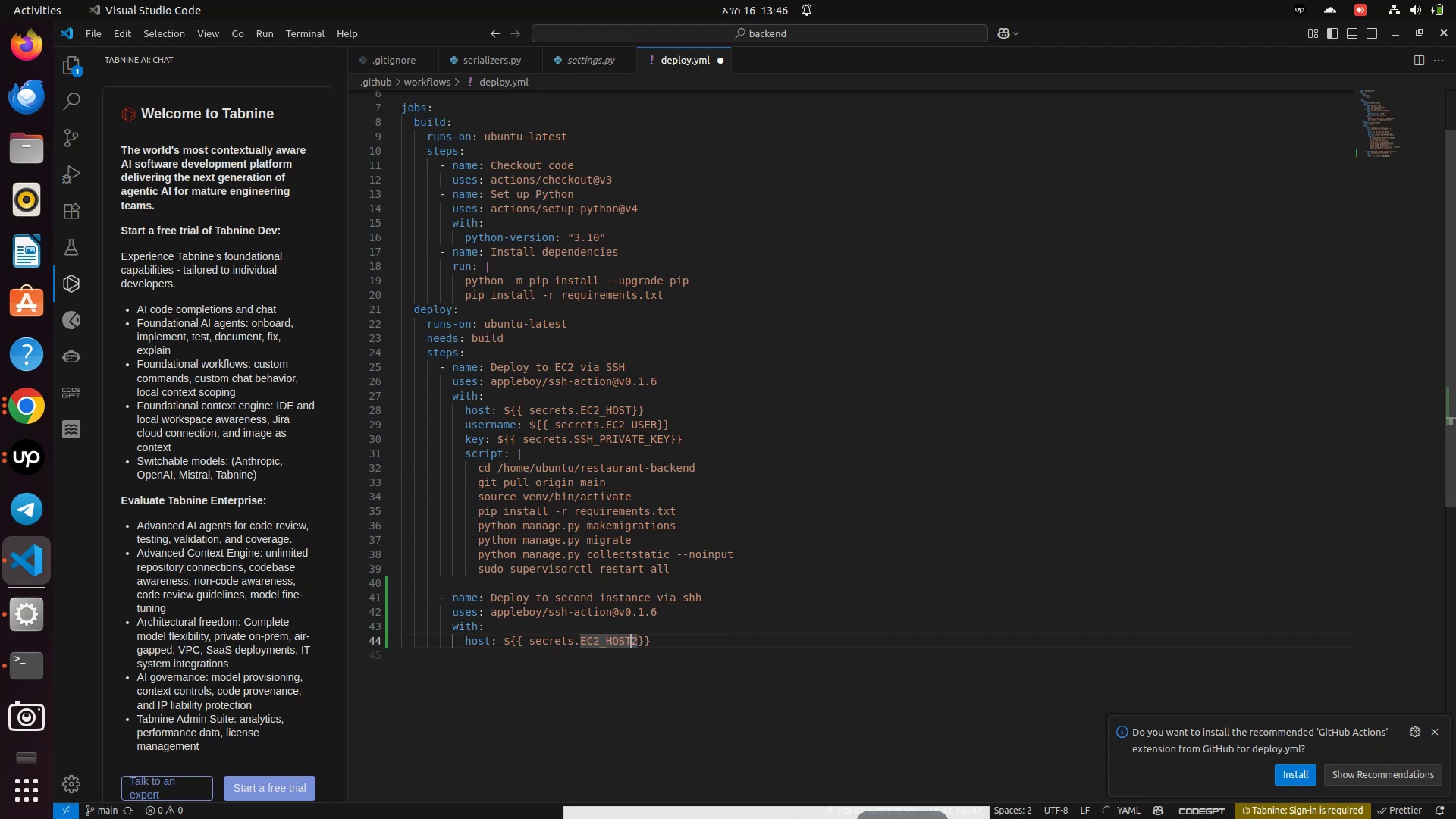 
key(Shift+Minus)
 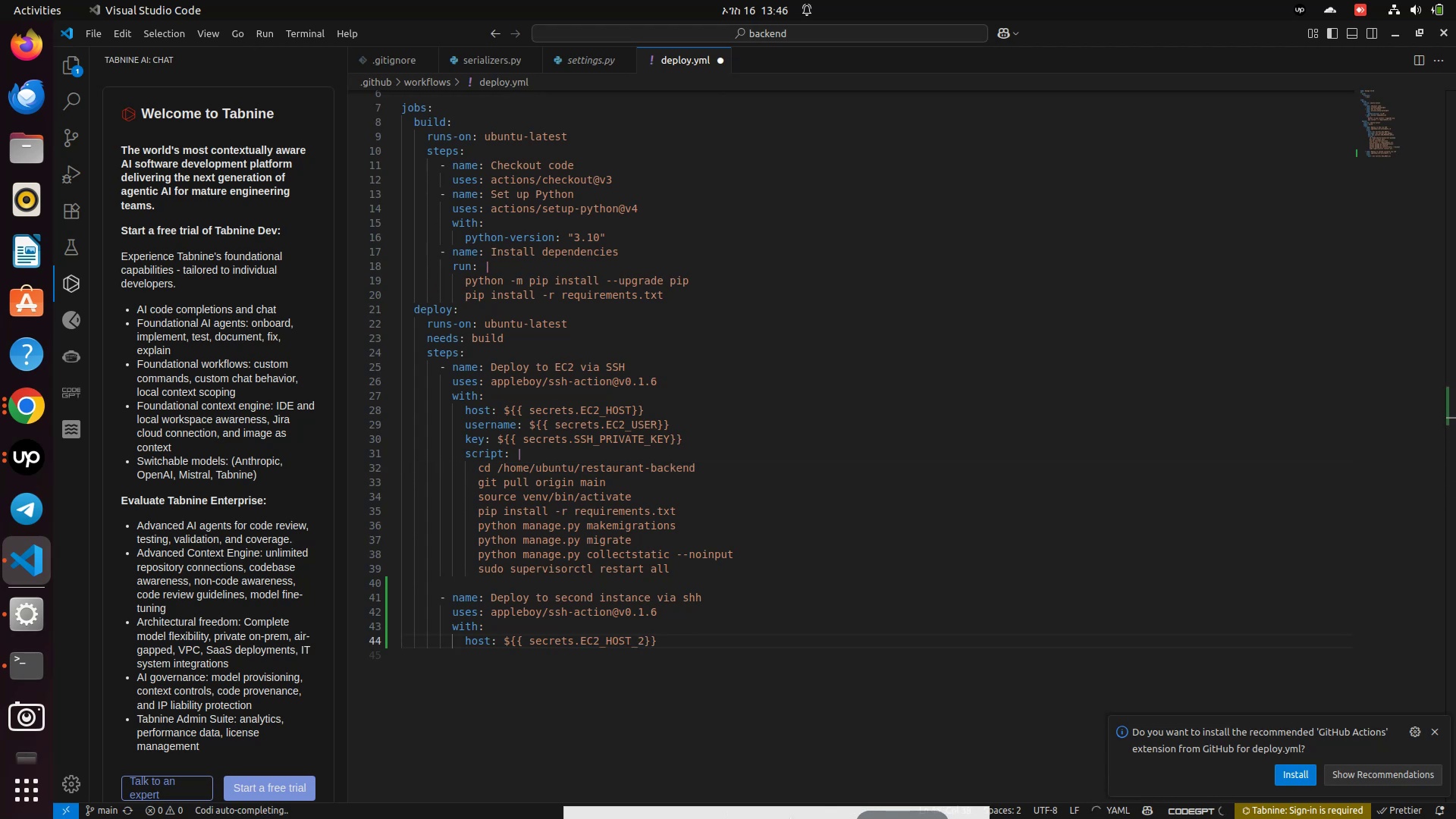 
key(ArrowRight)
 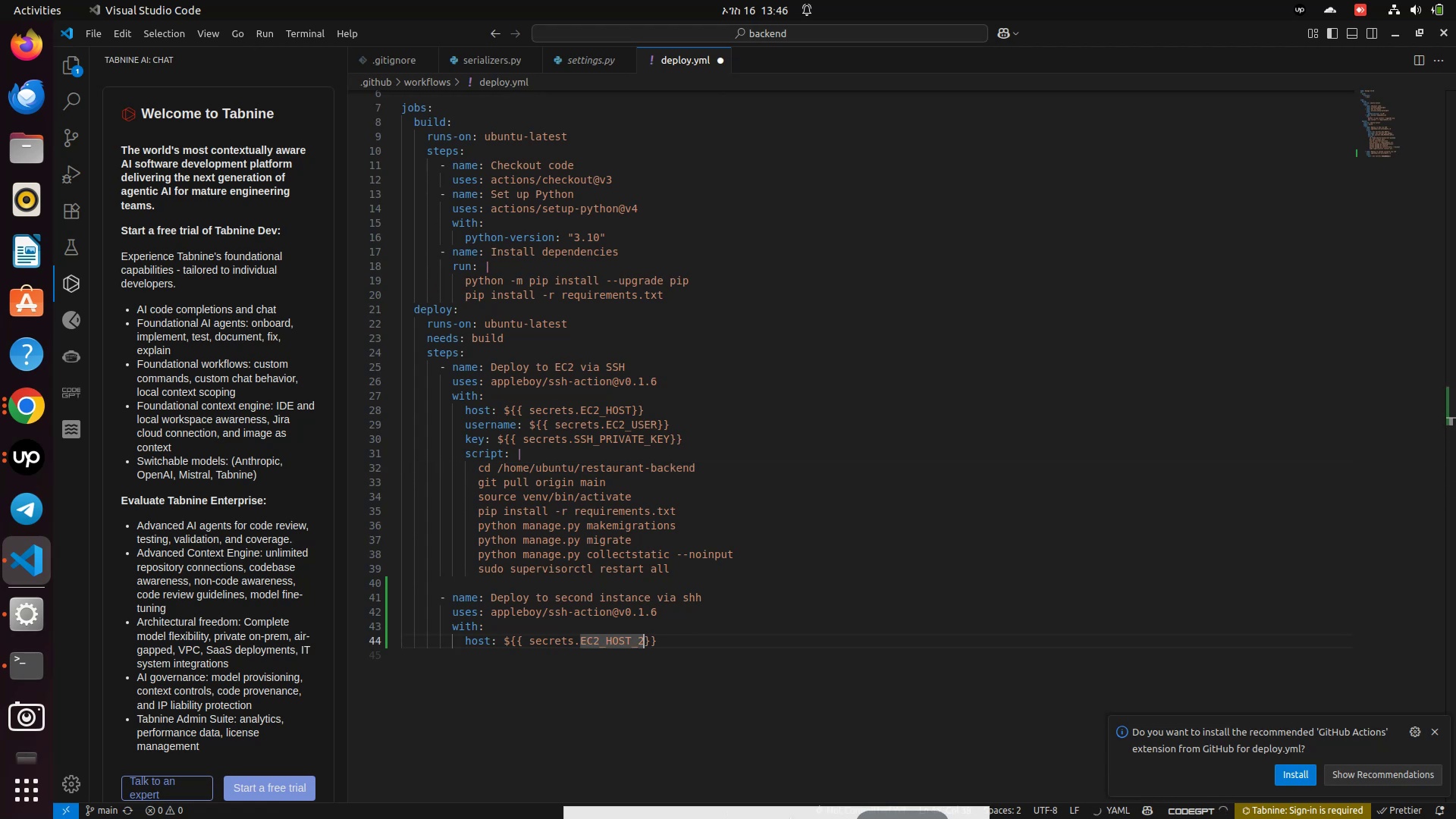 
key(ArrowRight)
 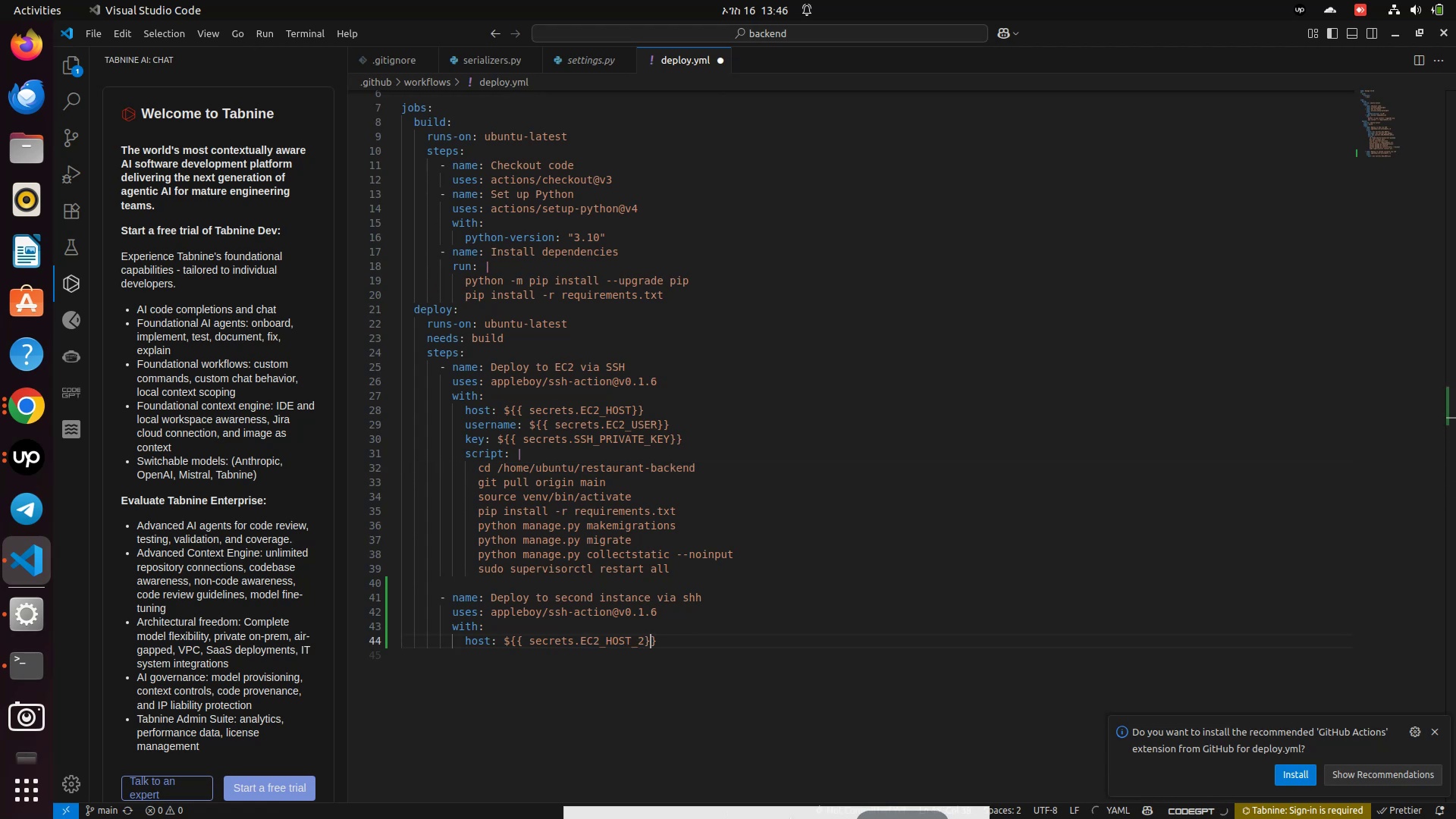 
key(ArrowRight)
 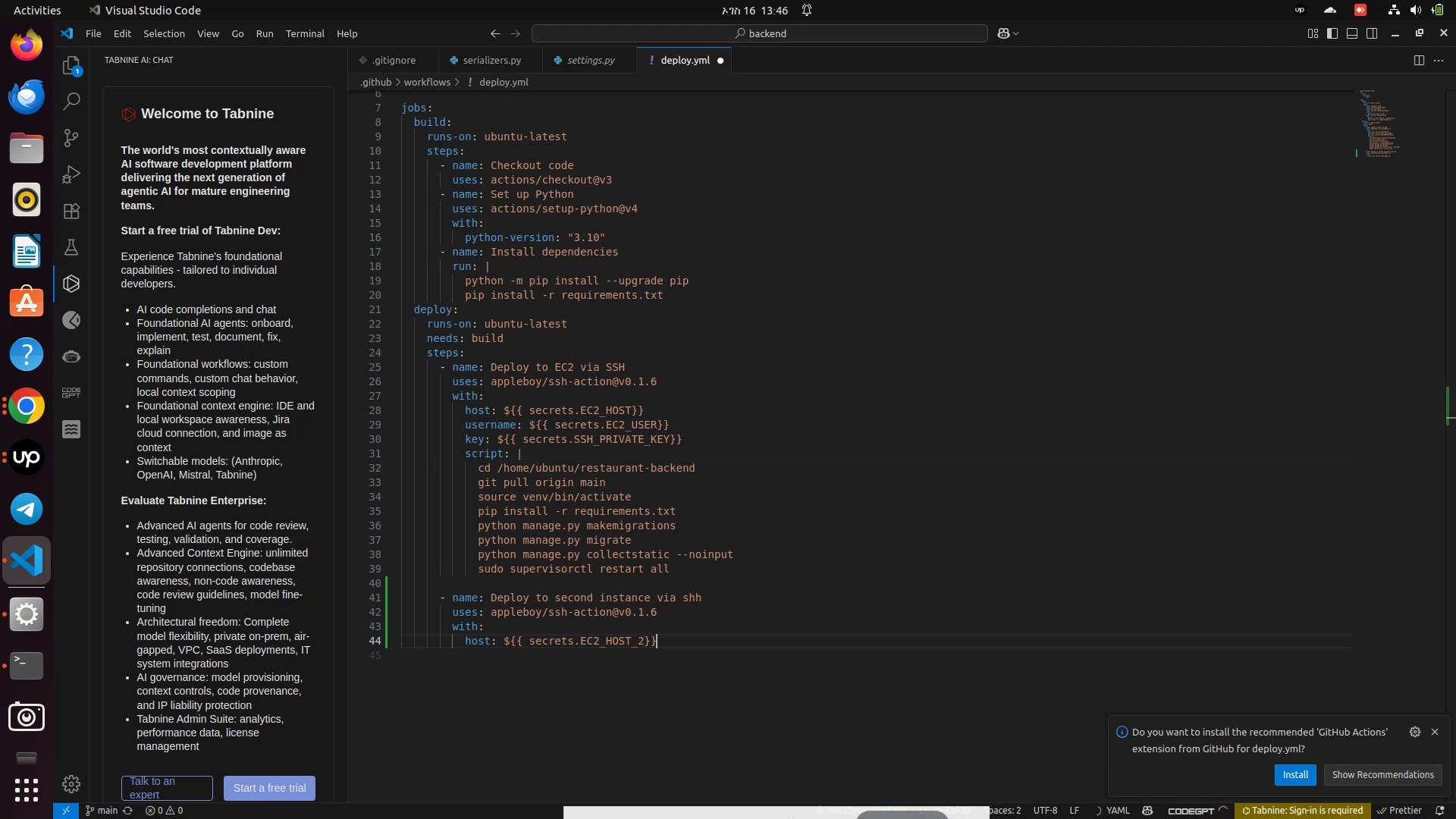 
key(Enter)
 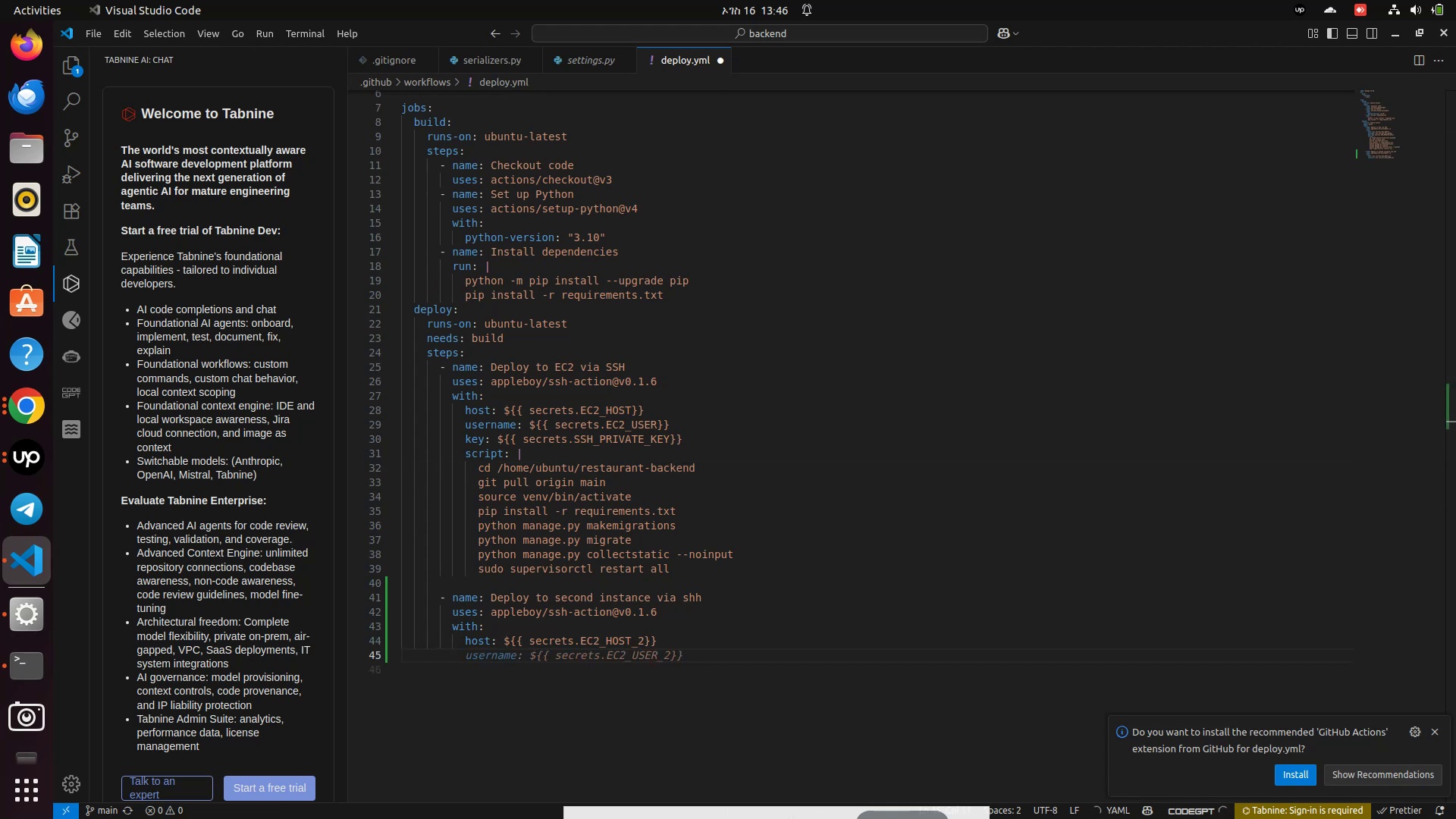 
type(username: ${{ sec)
 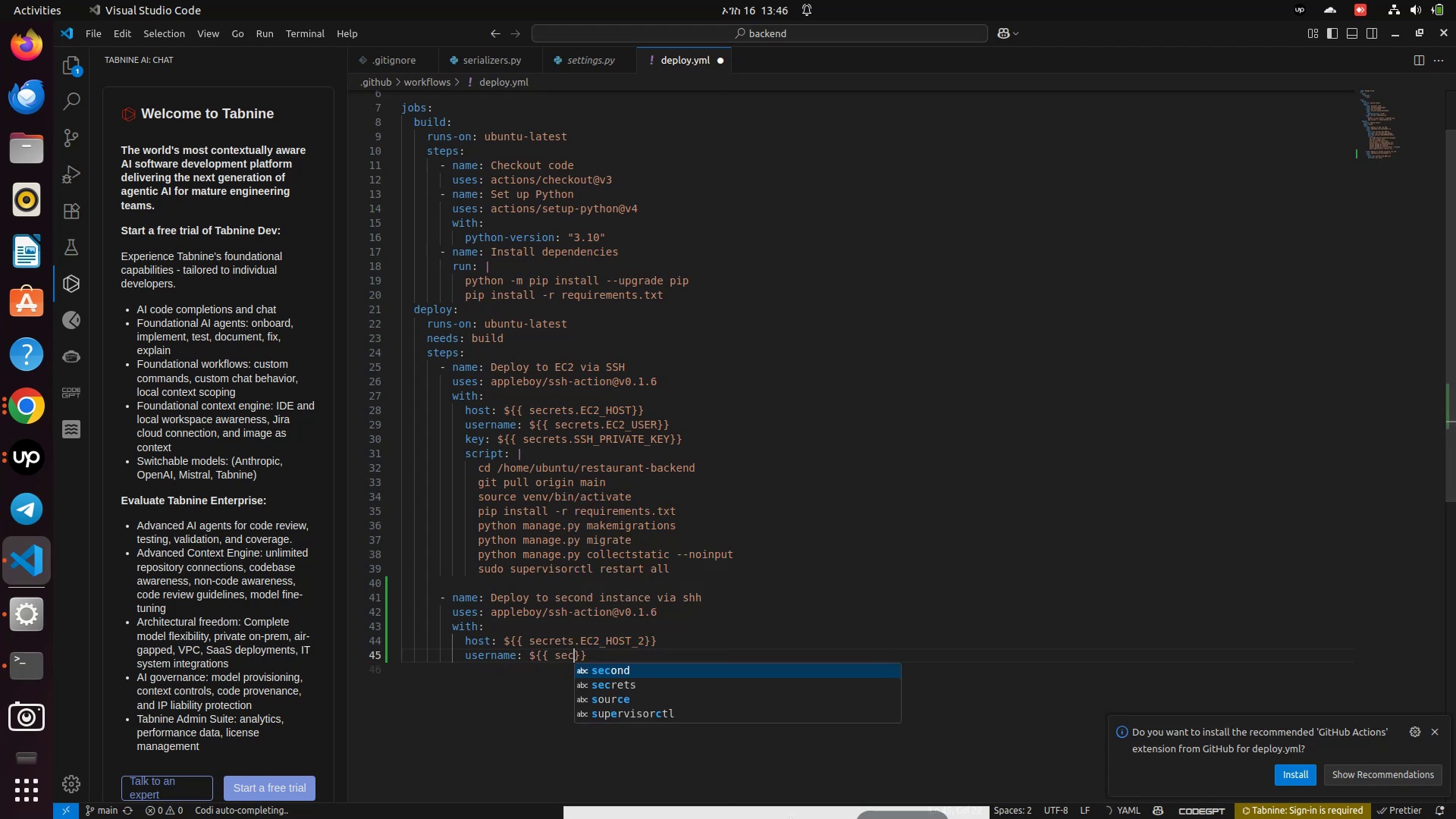 
key(ArrowDown)
 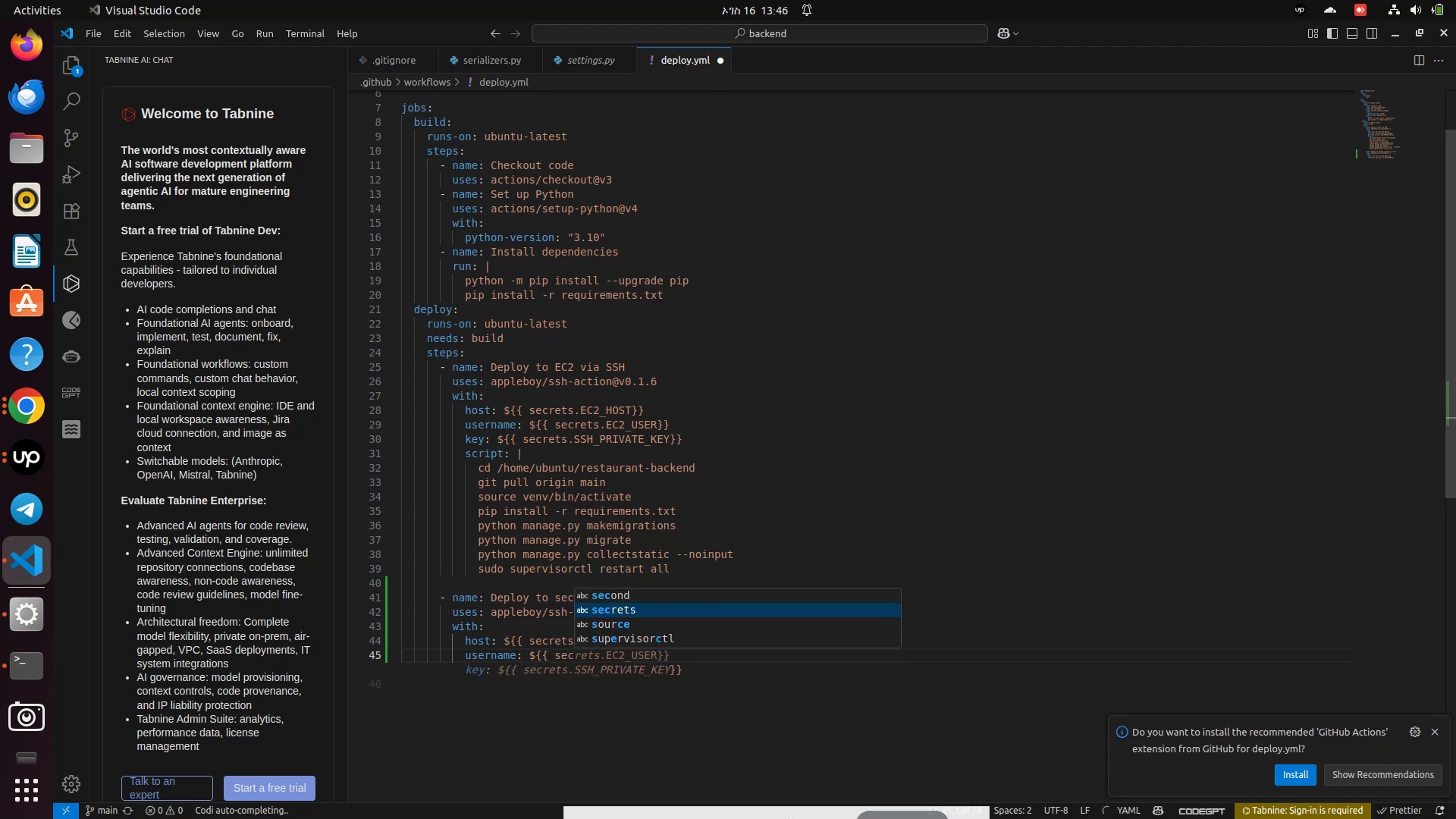 
key(ArrowDown)
 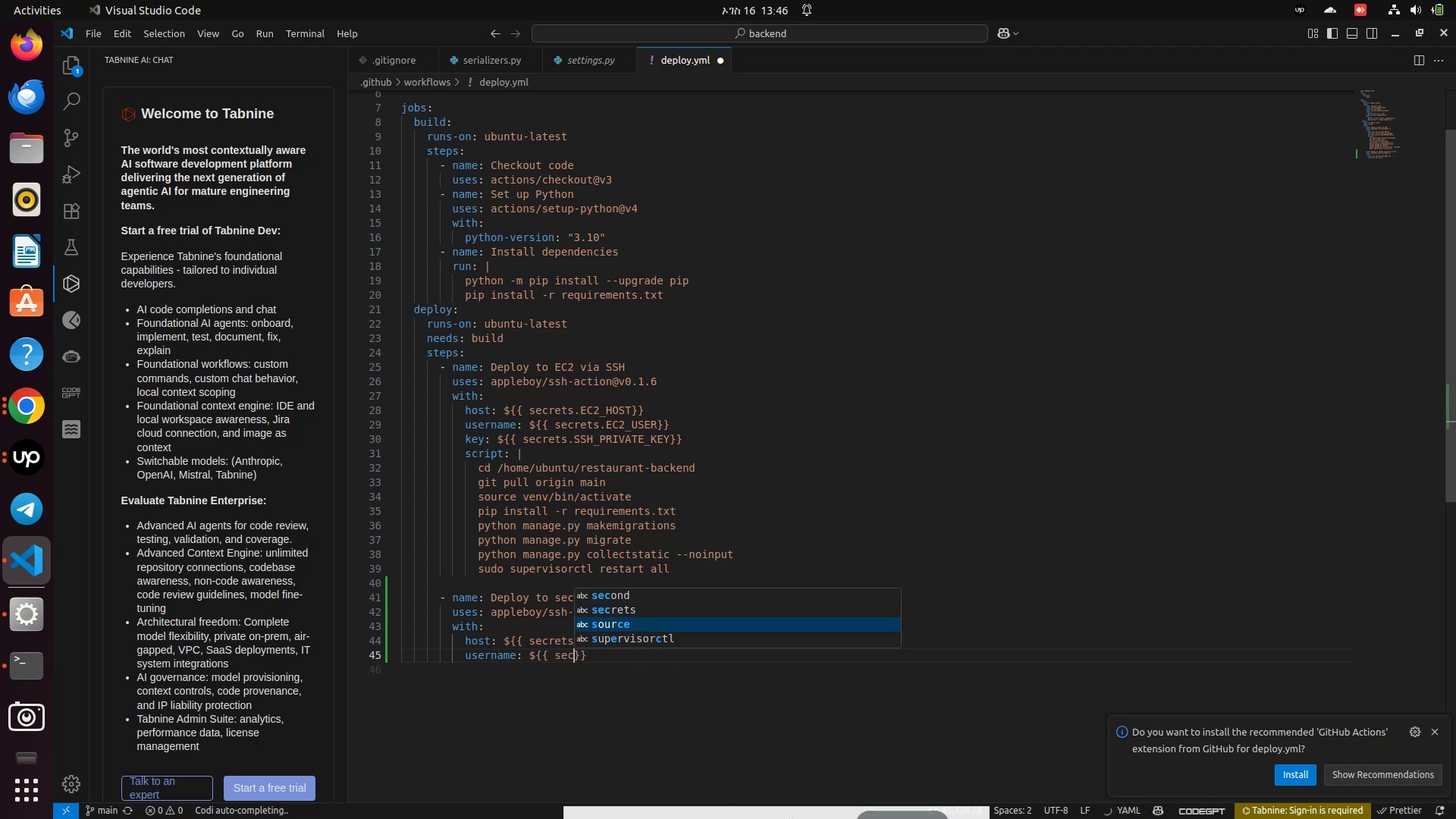 
key(ArrowUp)
 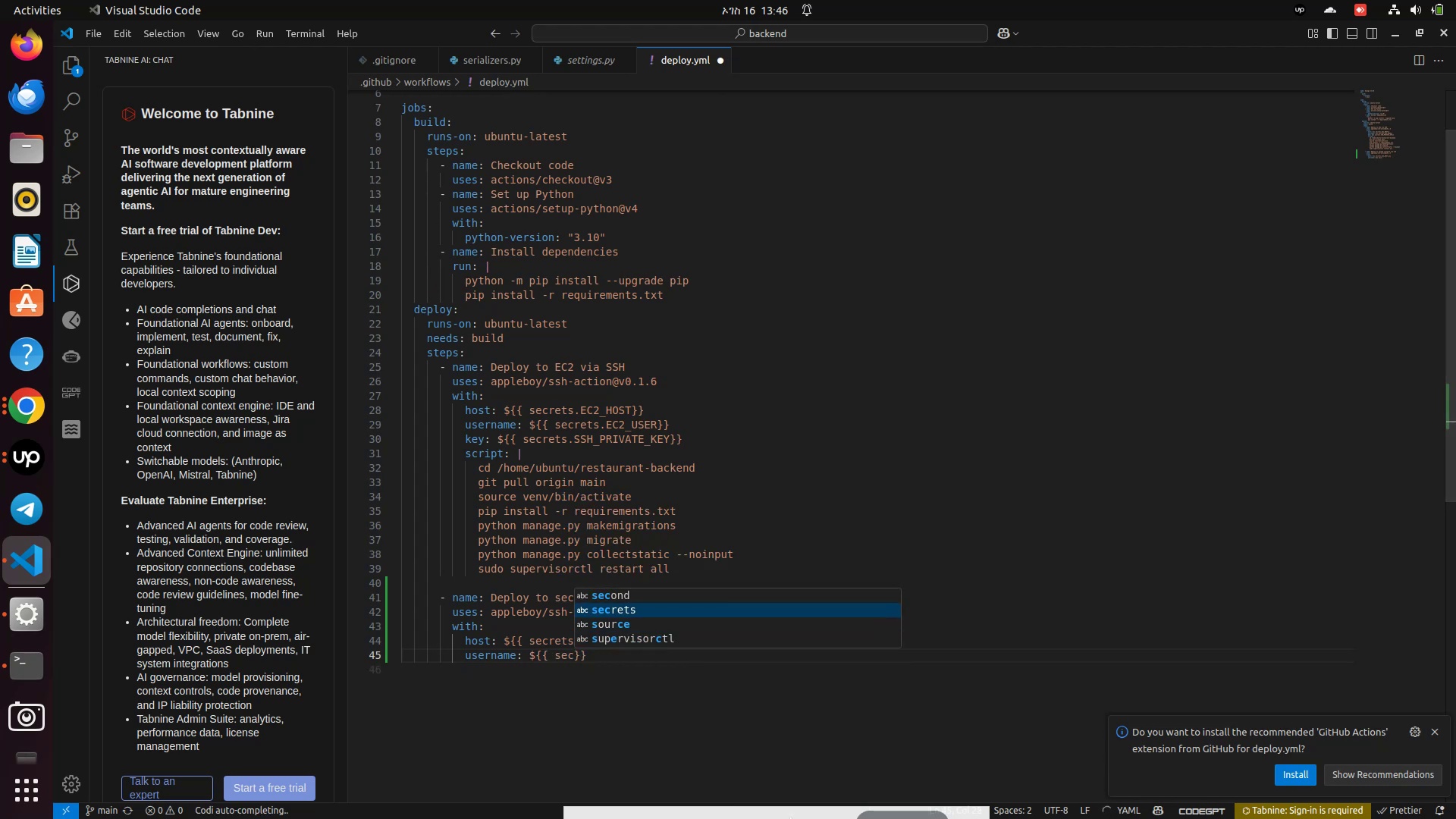 
key(Enter)
 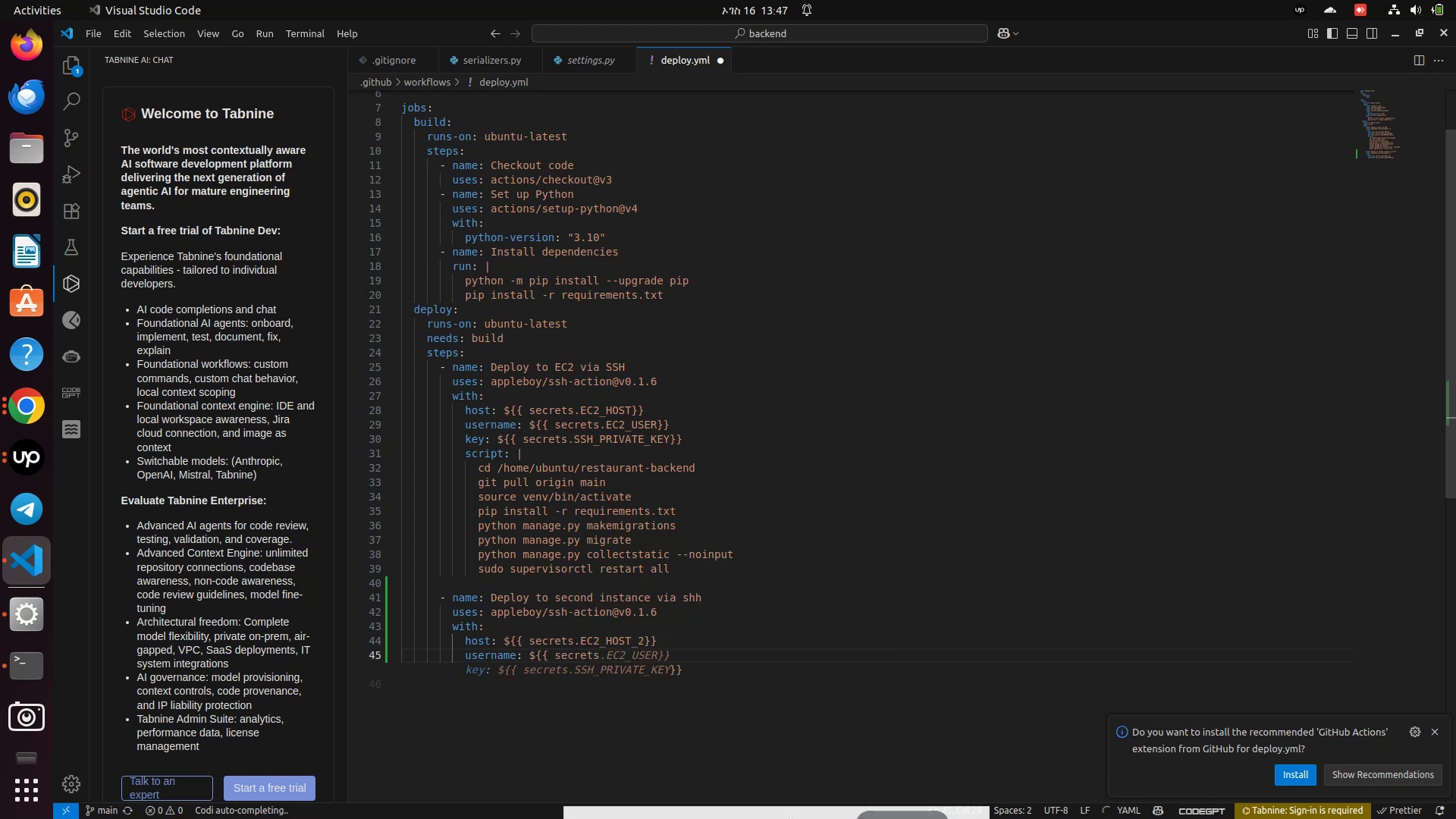 
type(.EC@_)
key(Backspace)
key(Backspace)
type(2_)
 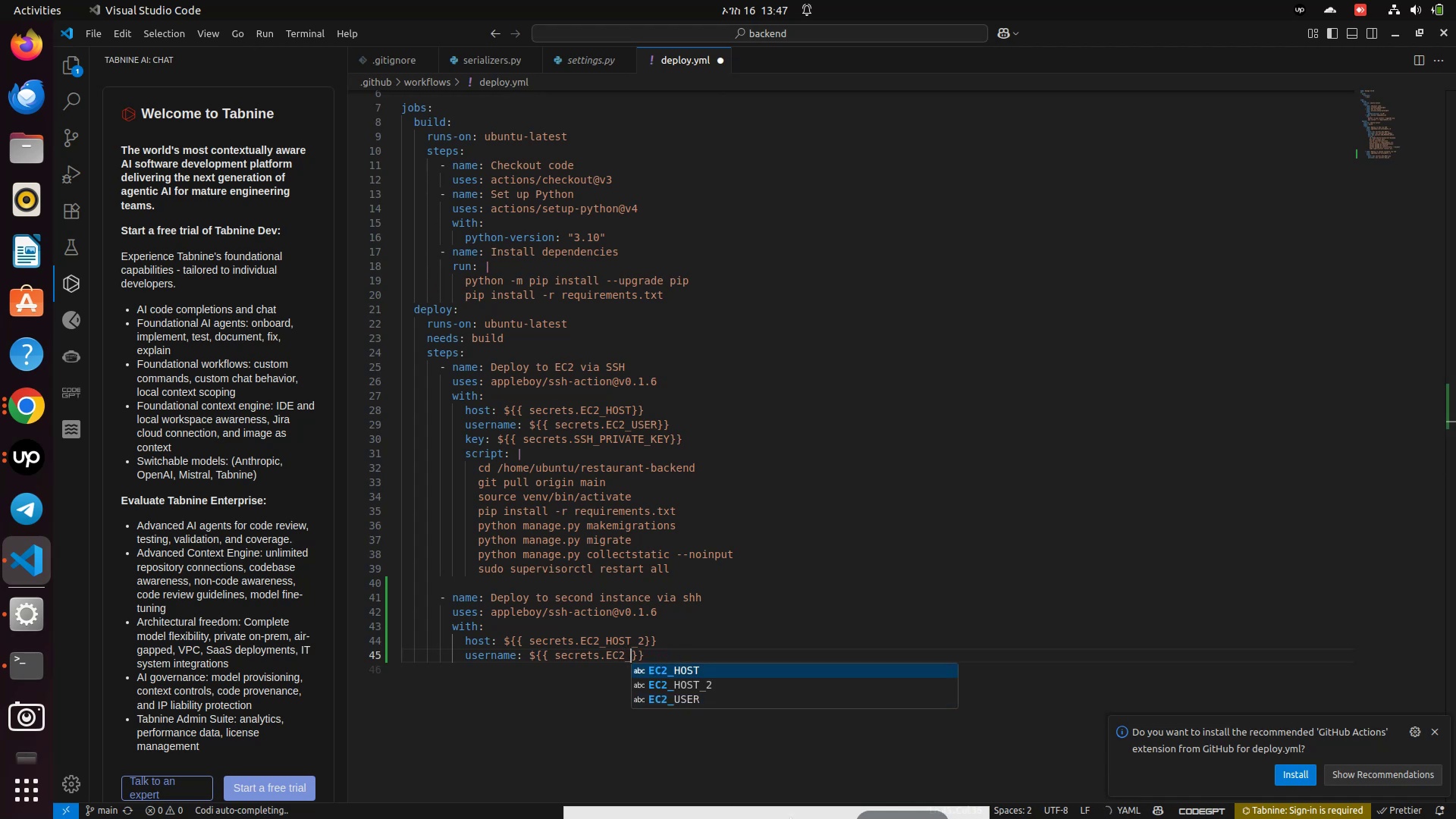 
wait(5.64)
 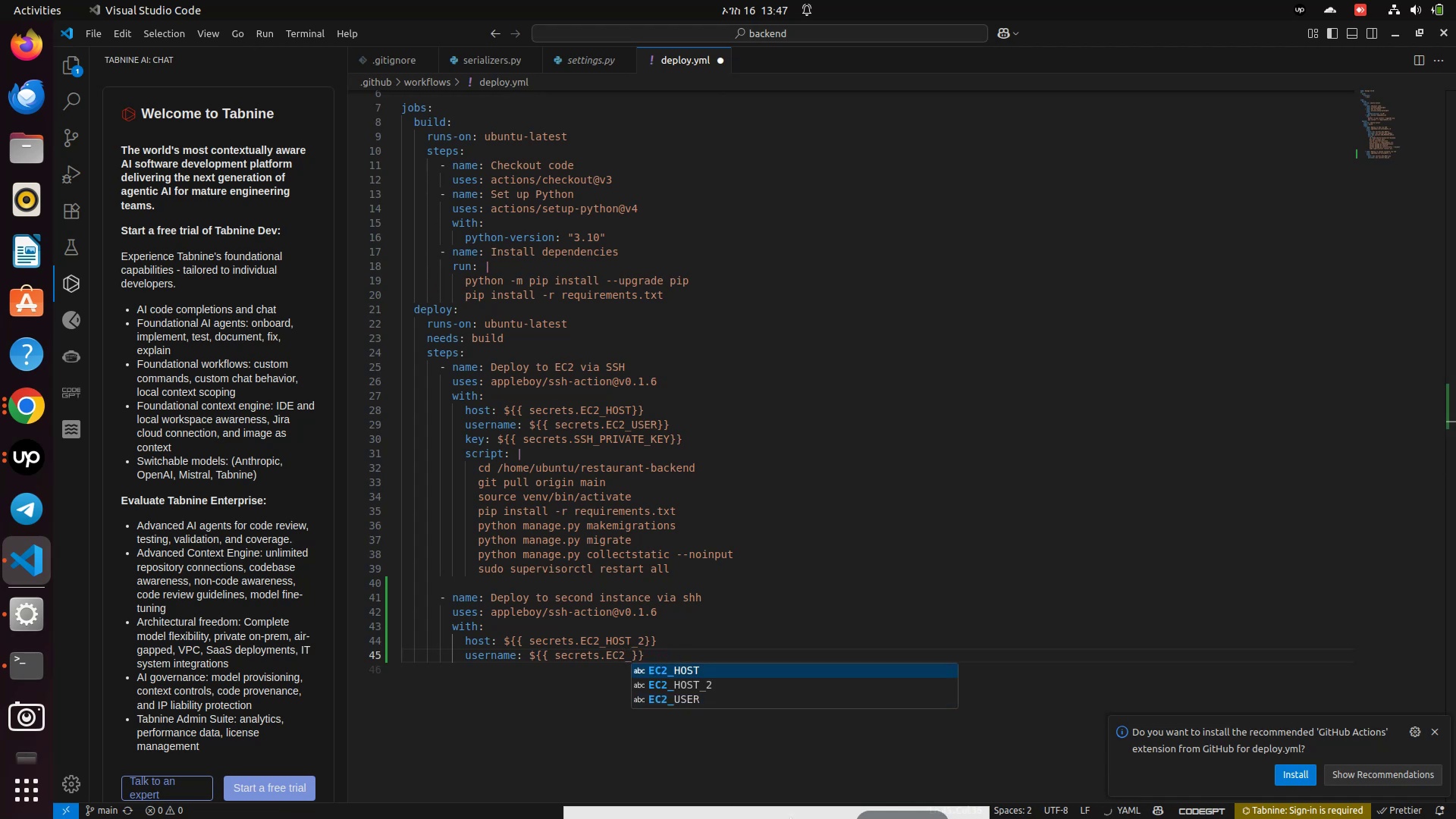 
key(ArrowDown)
 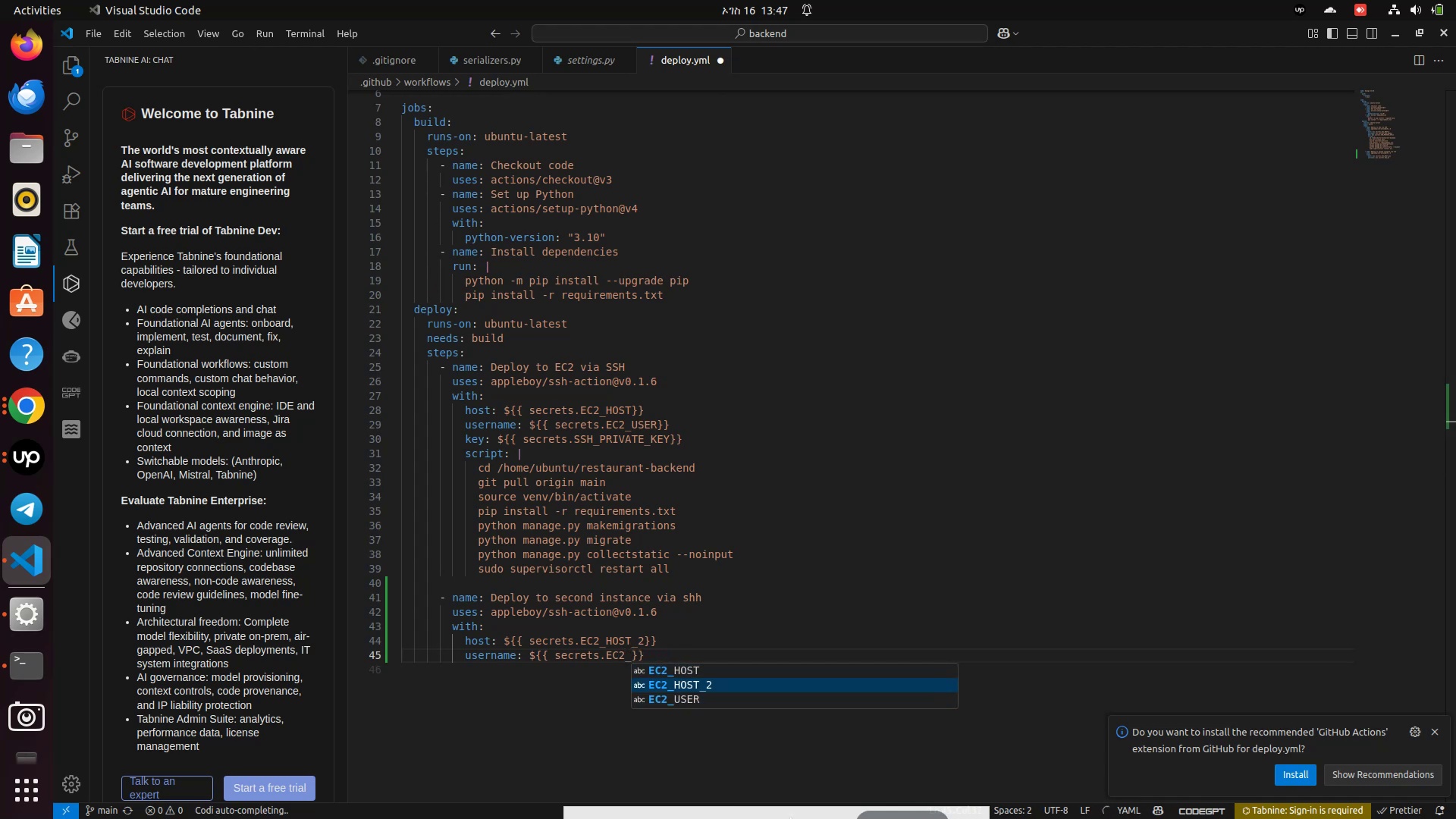 
key(ArrowDown)
 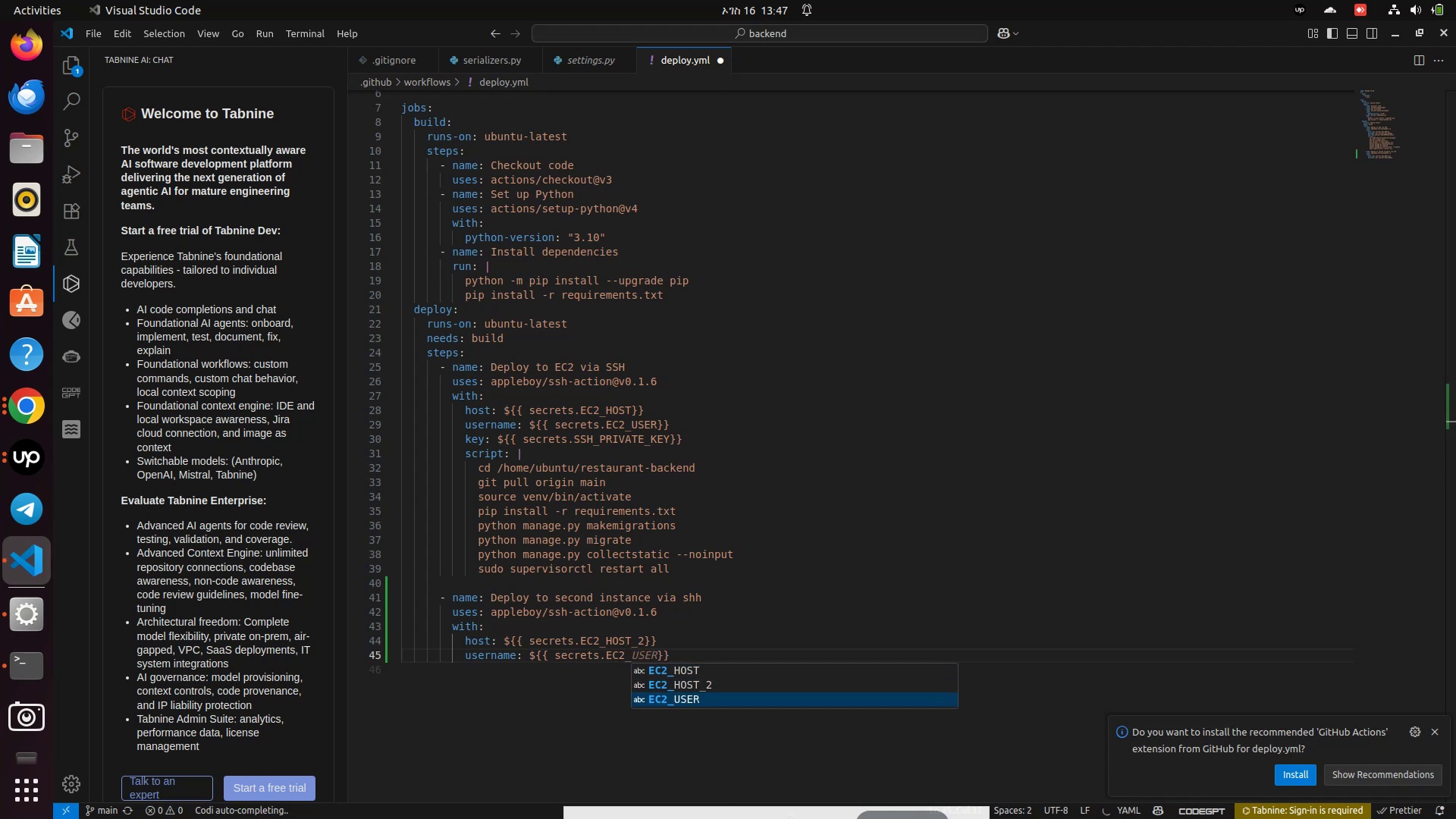 
key(Enter)
 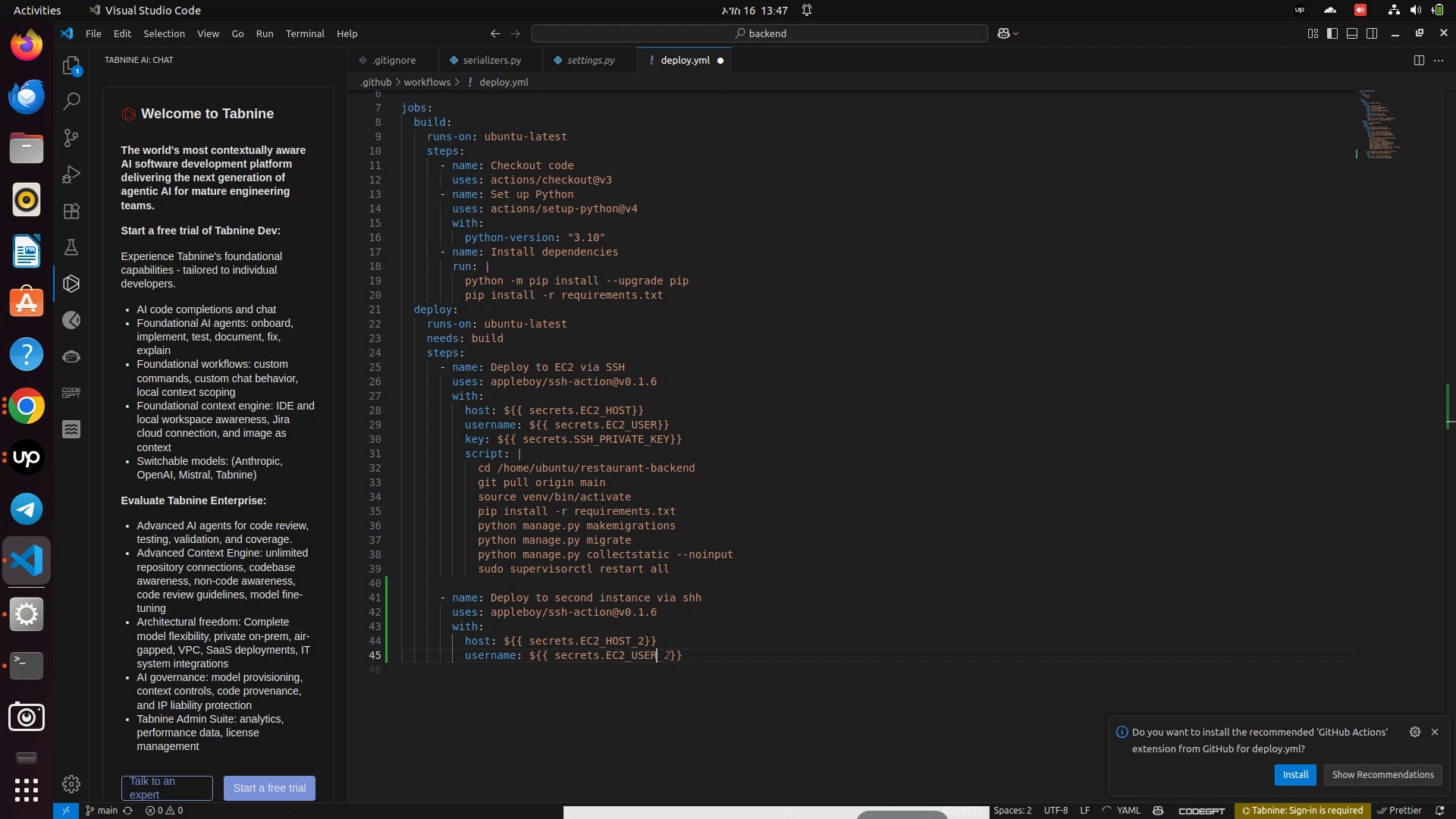 
key(ArrowRight)
 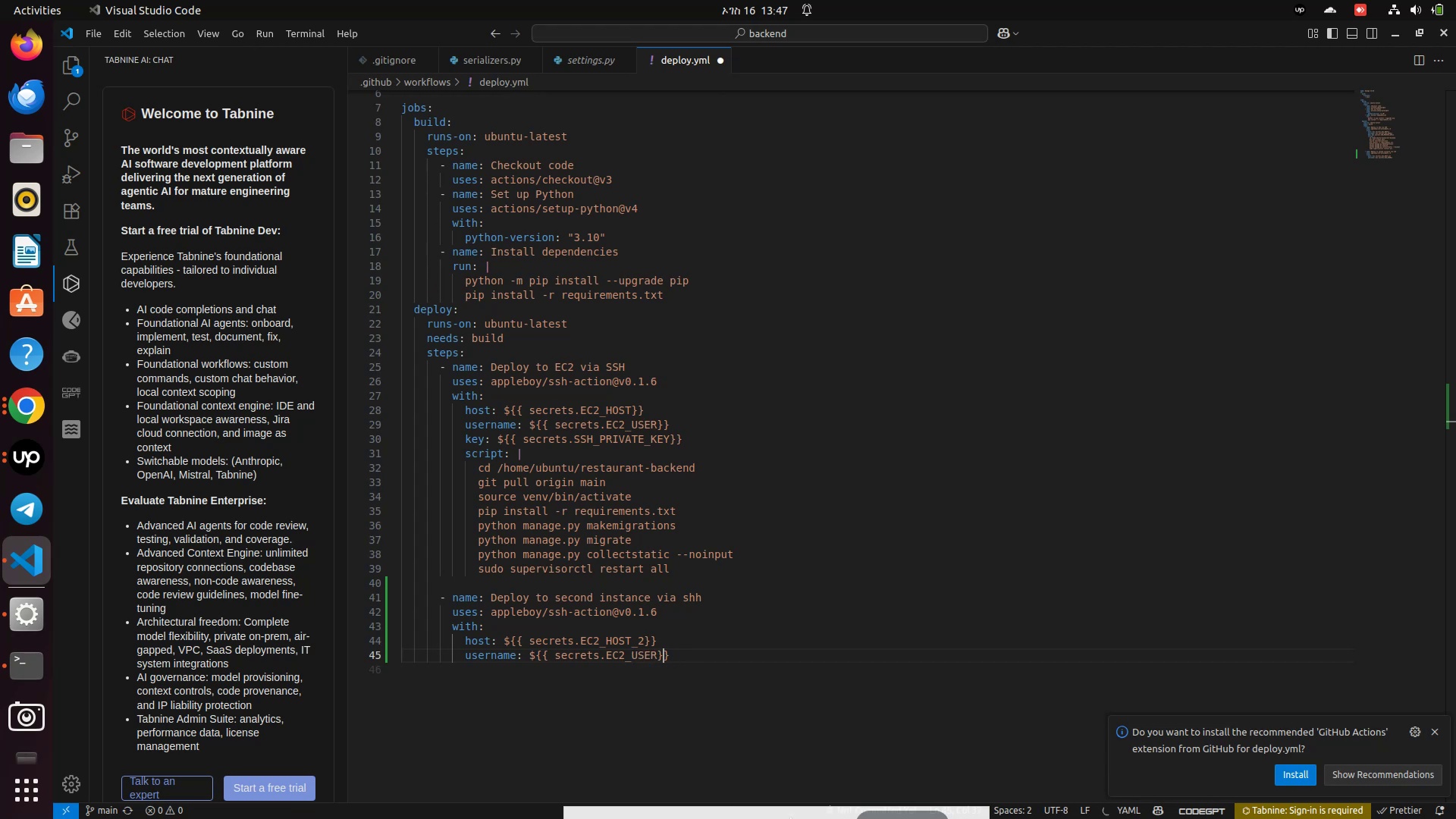 
key(ArrowRight)
 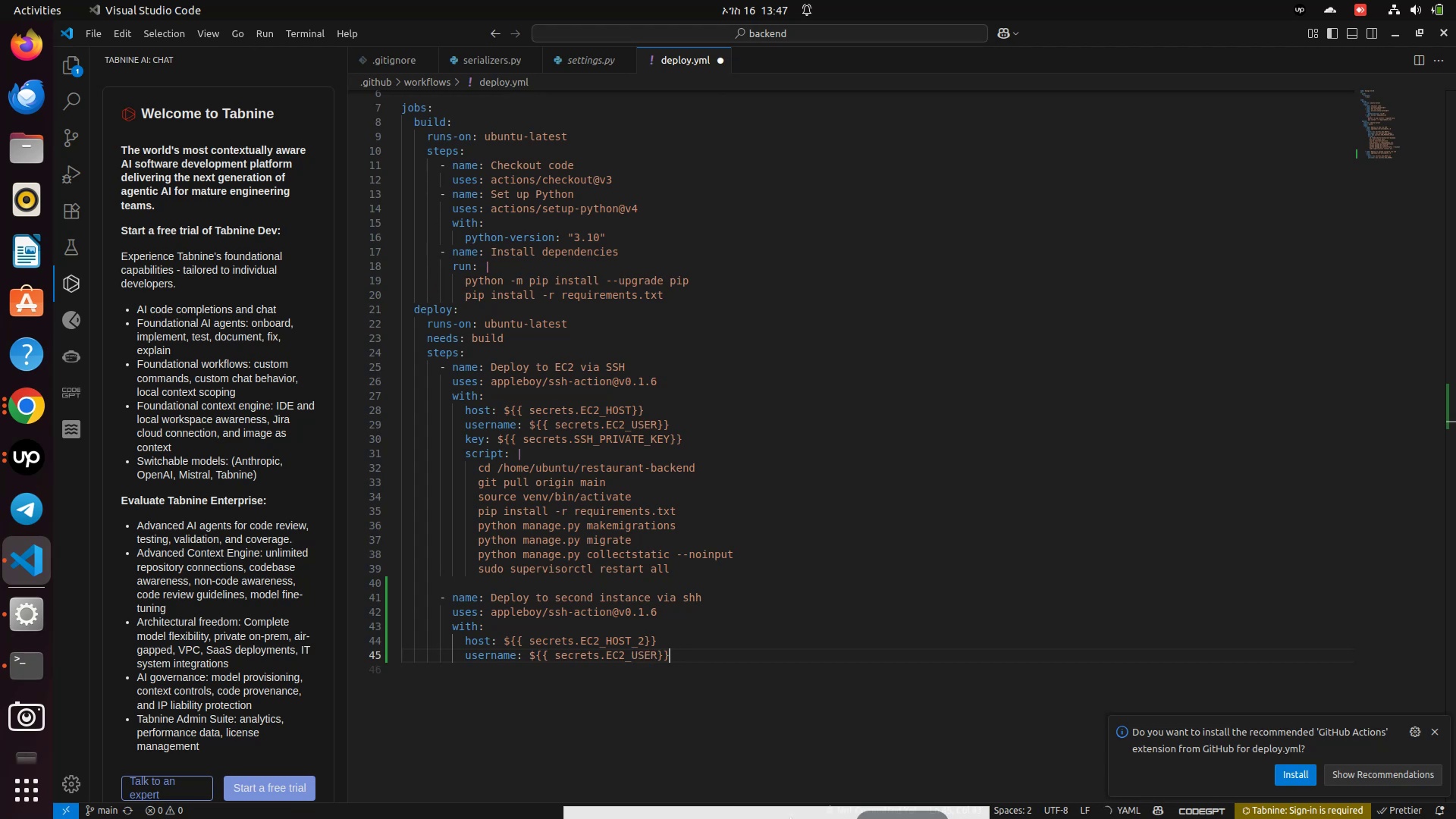 
key(Enter)
 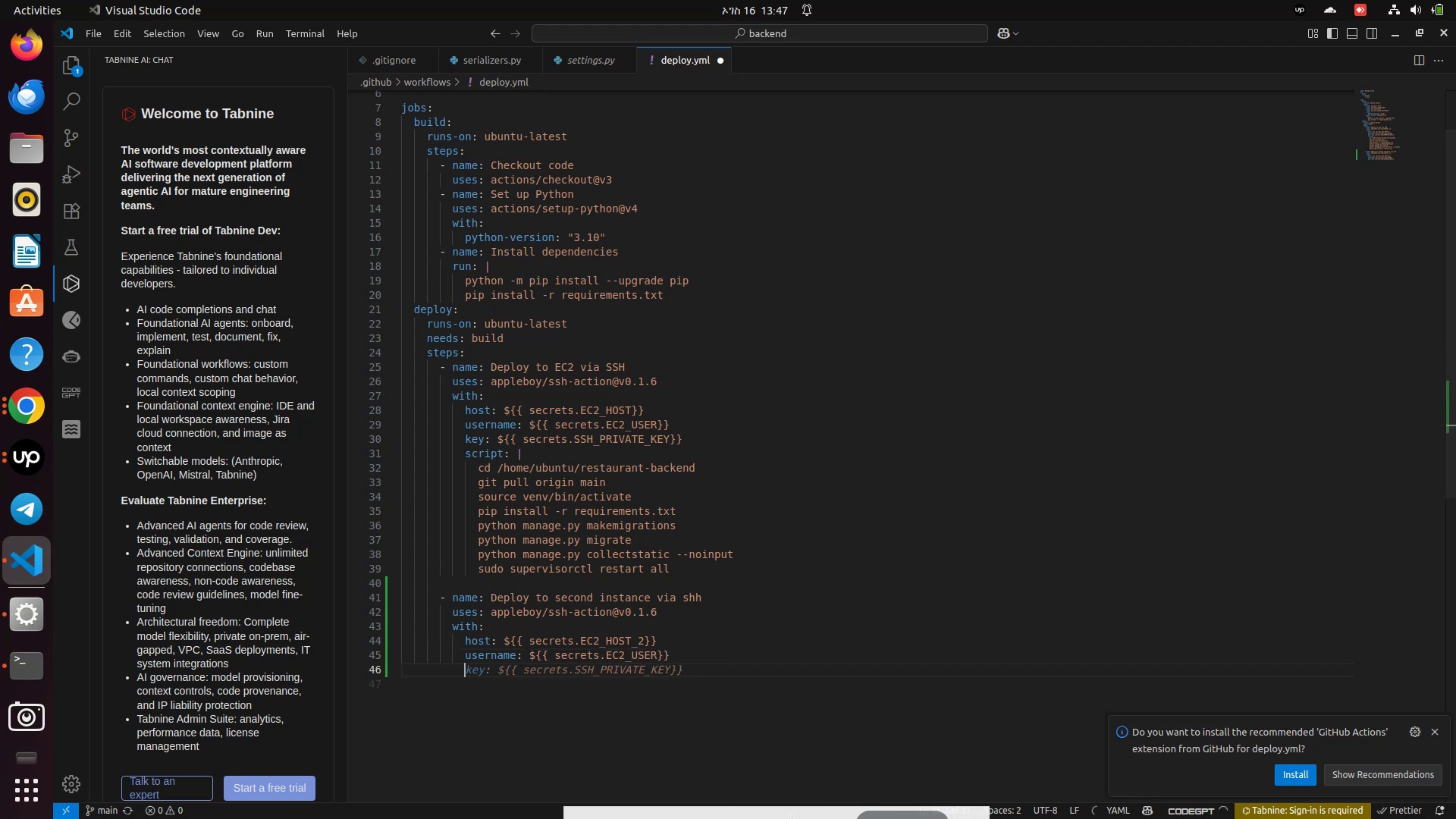 
type(key: ${{ sec)
 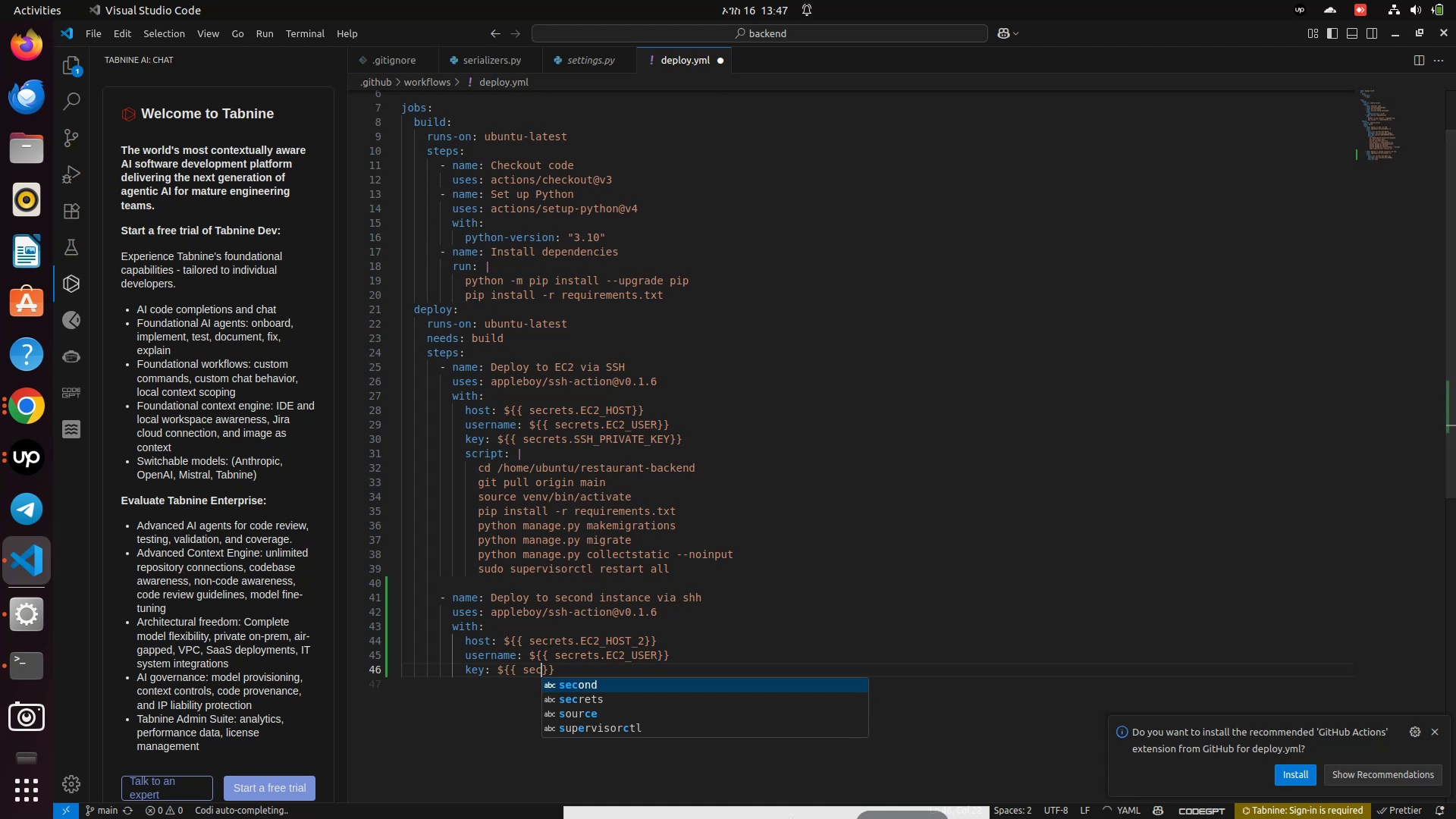 
key(ArrowUp)
 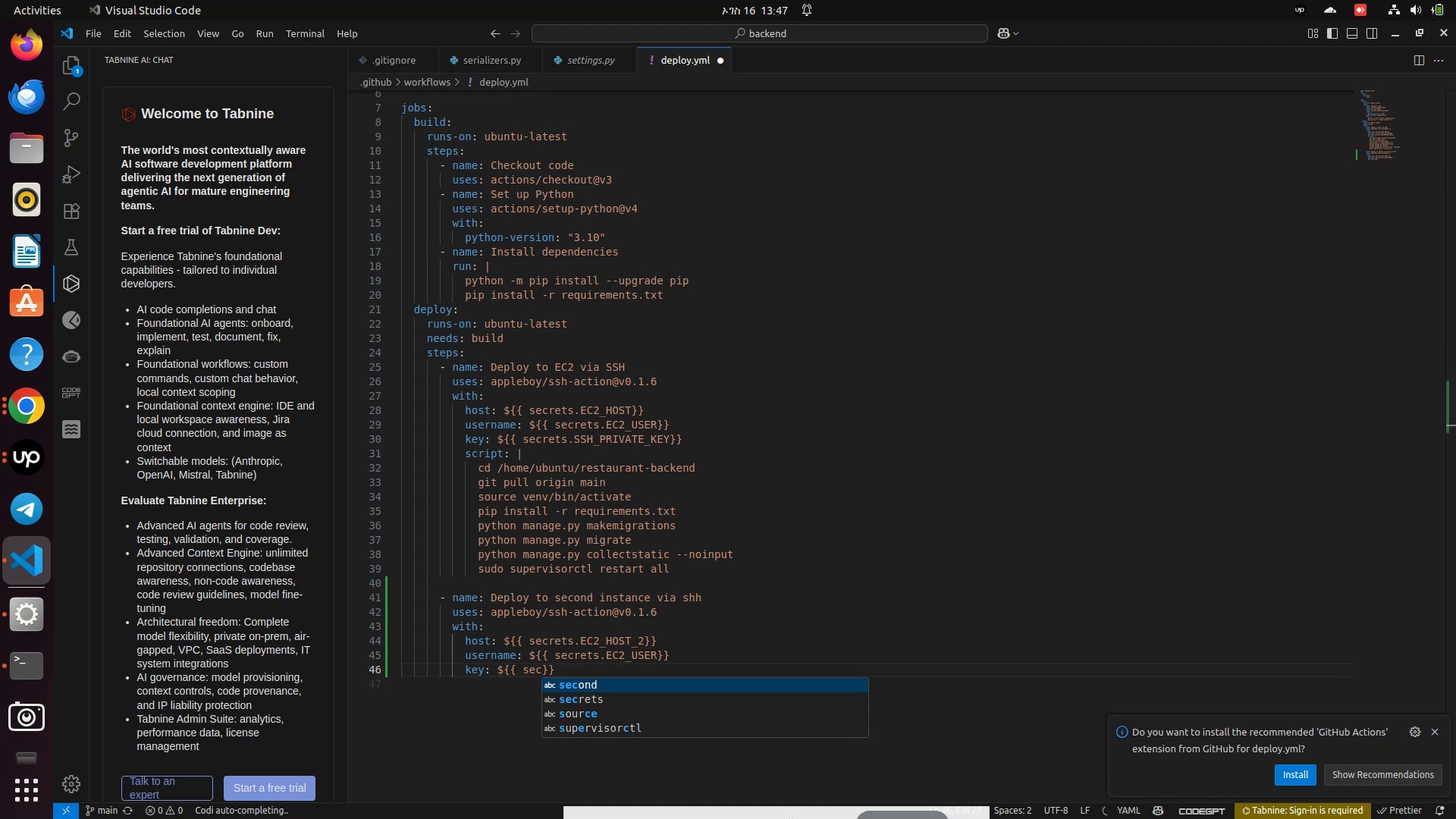 
key(ArrowDown)
 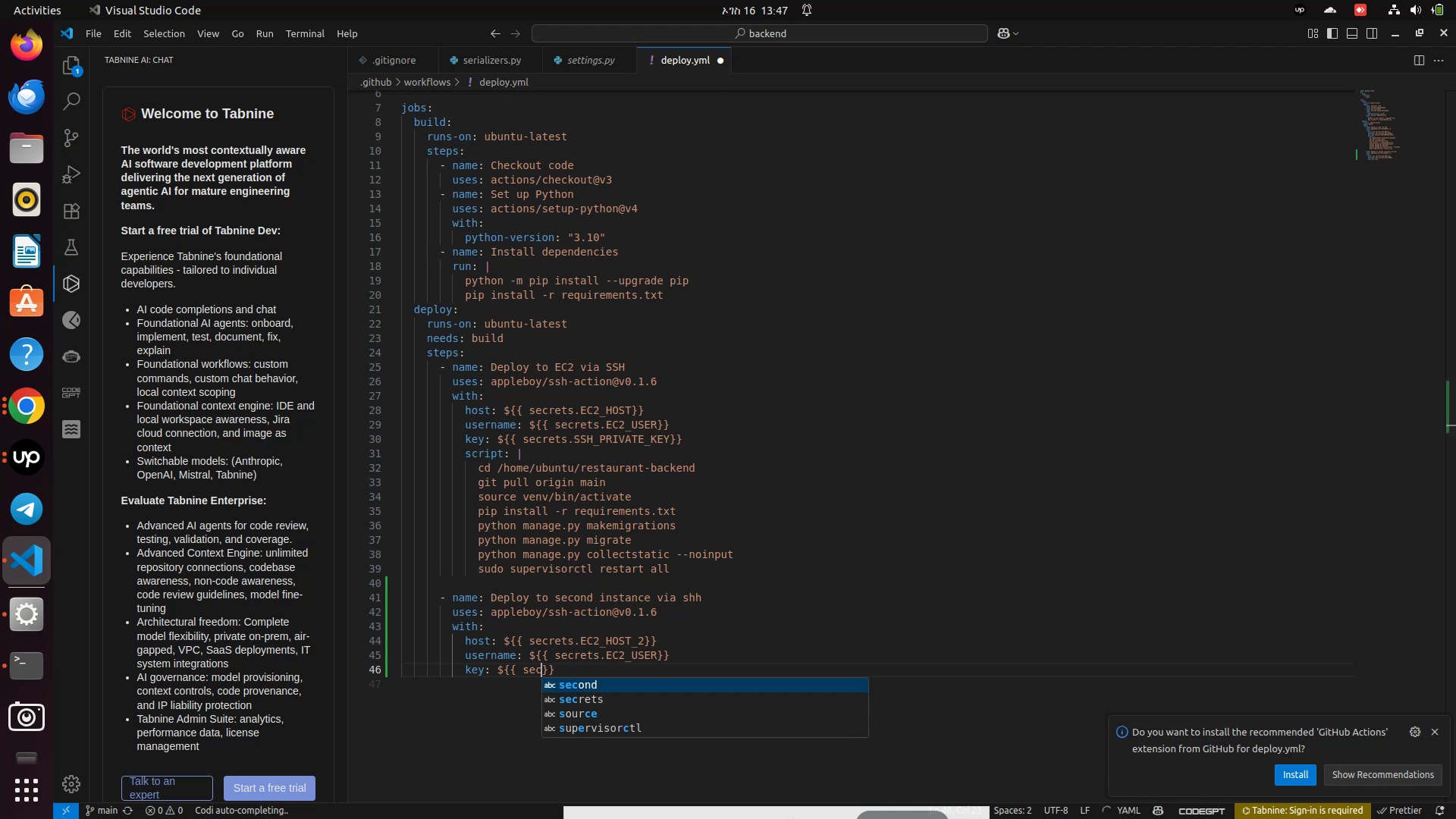 
key(ArrowDown)
 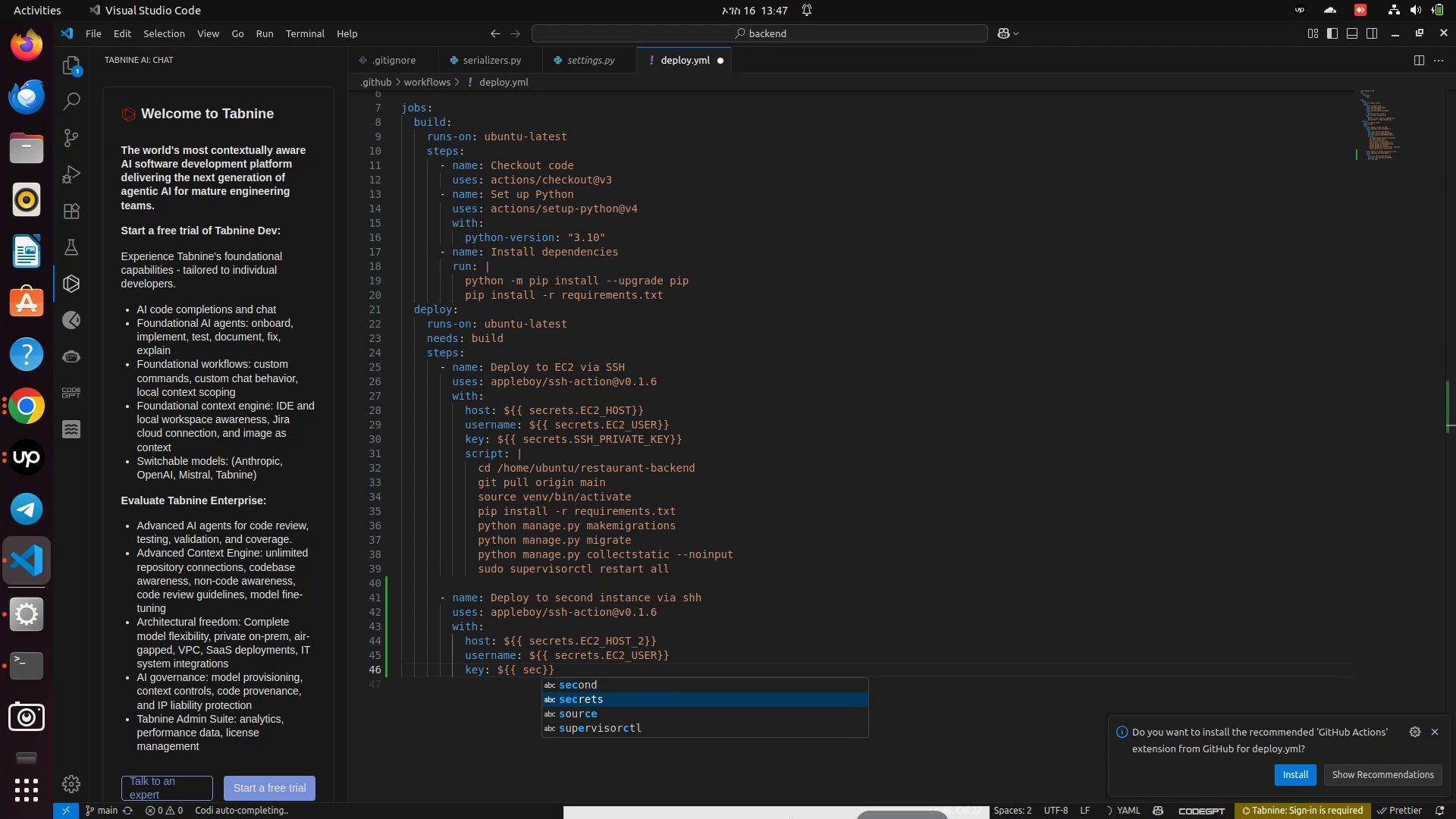 
key(Enter)
 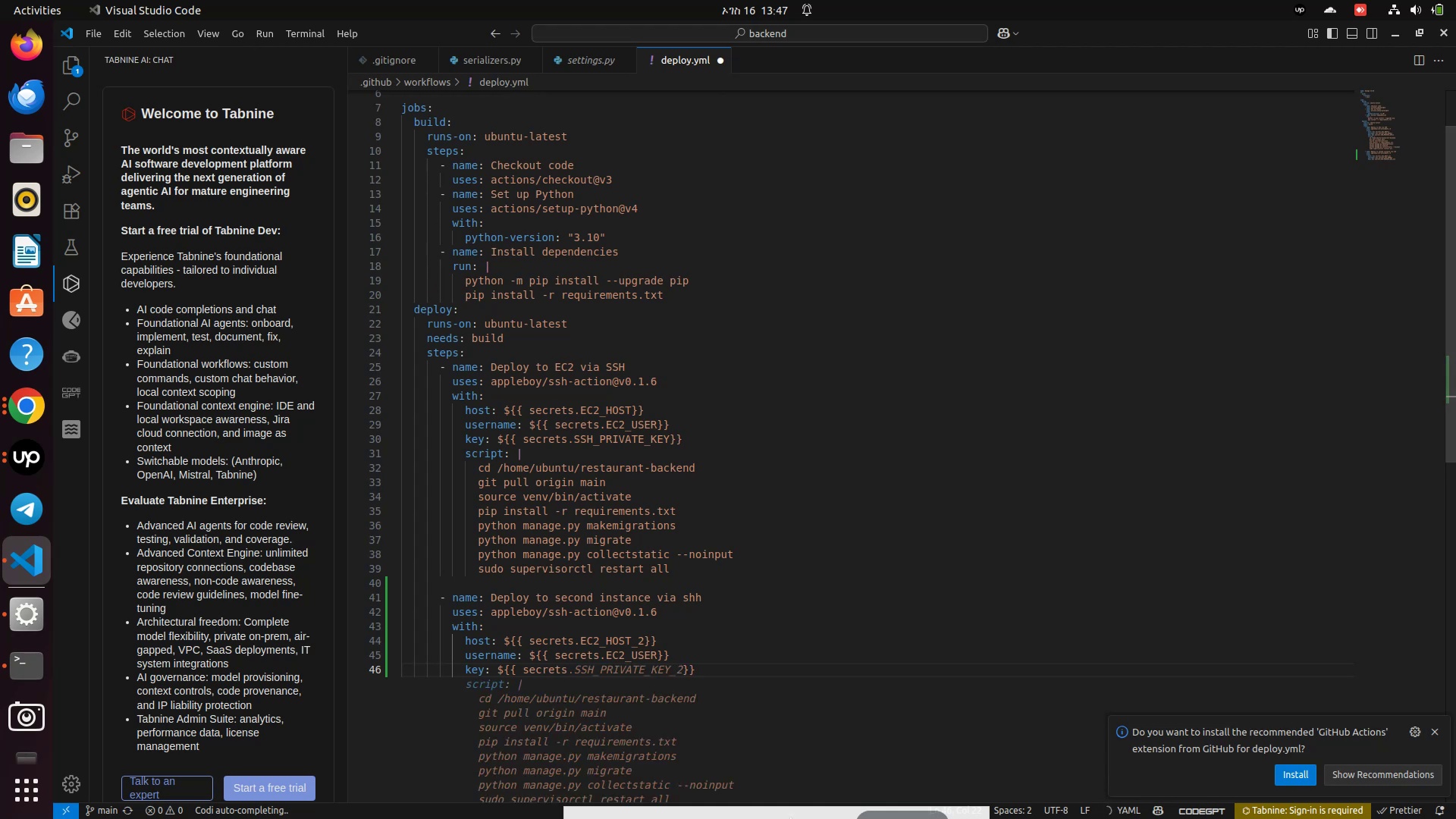 
type(.SSH_PR)
 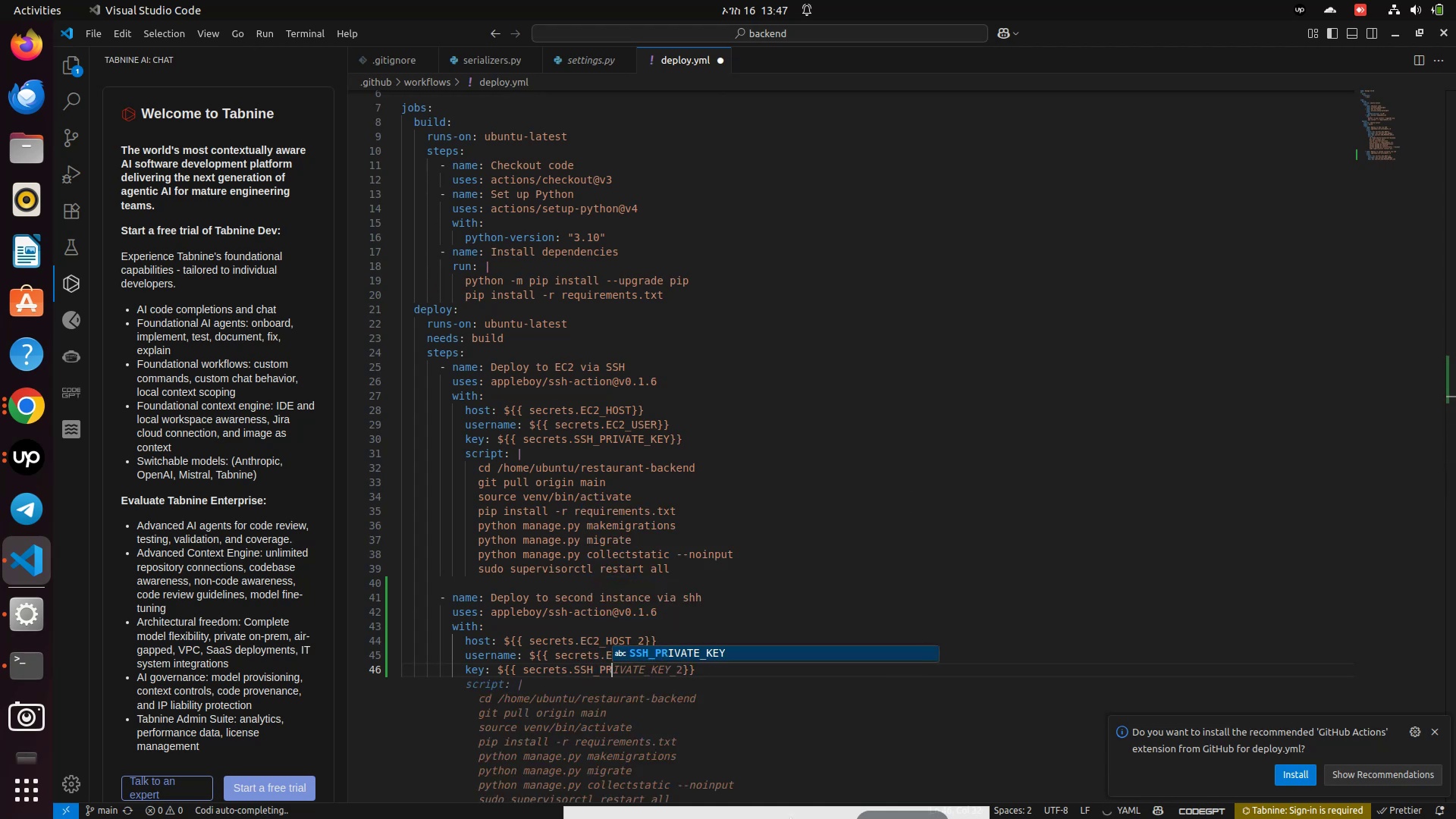 
 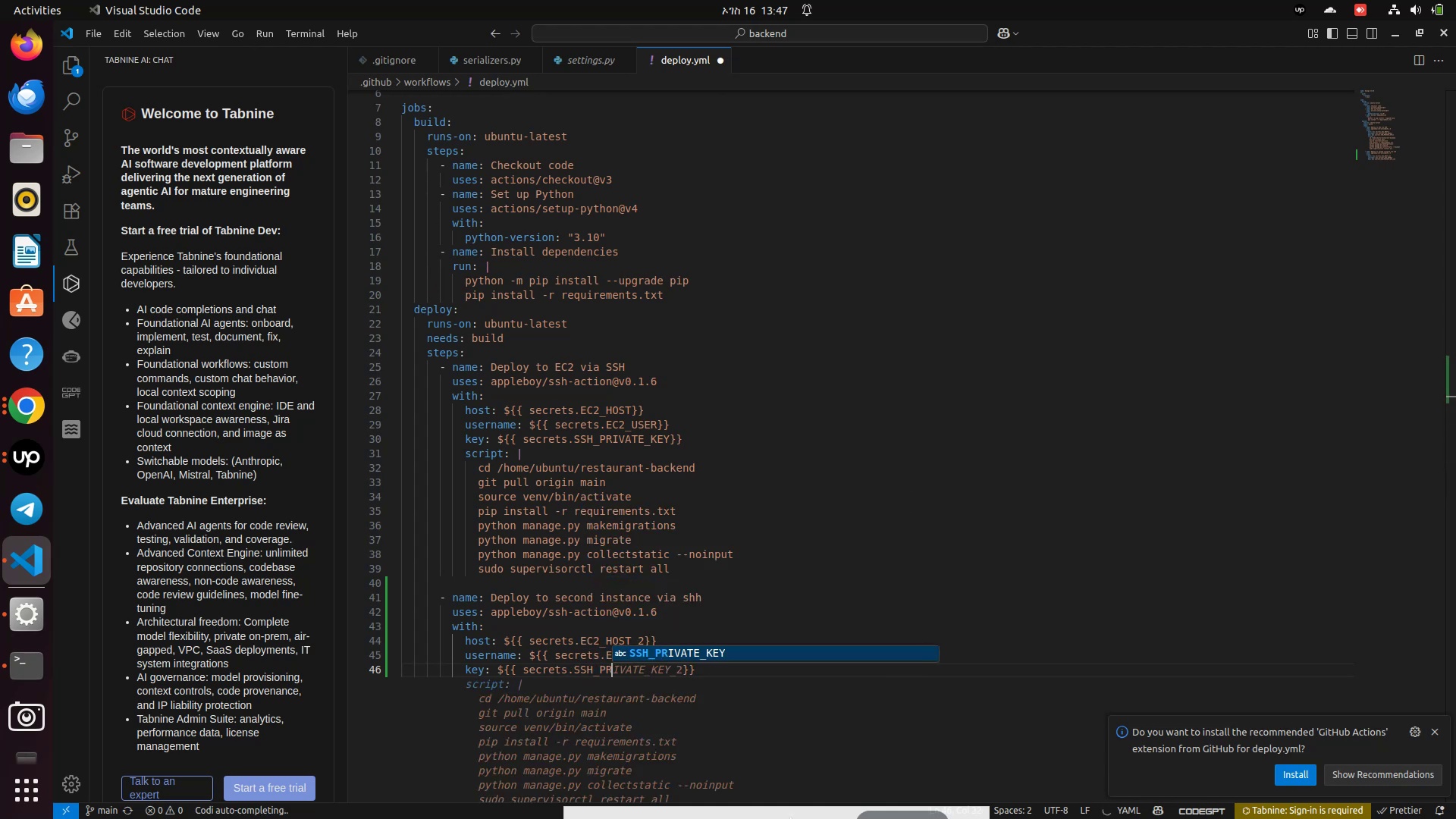 
key(Enter)
 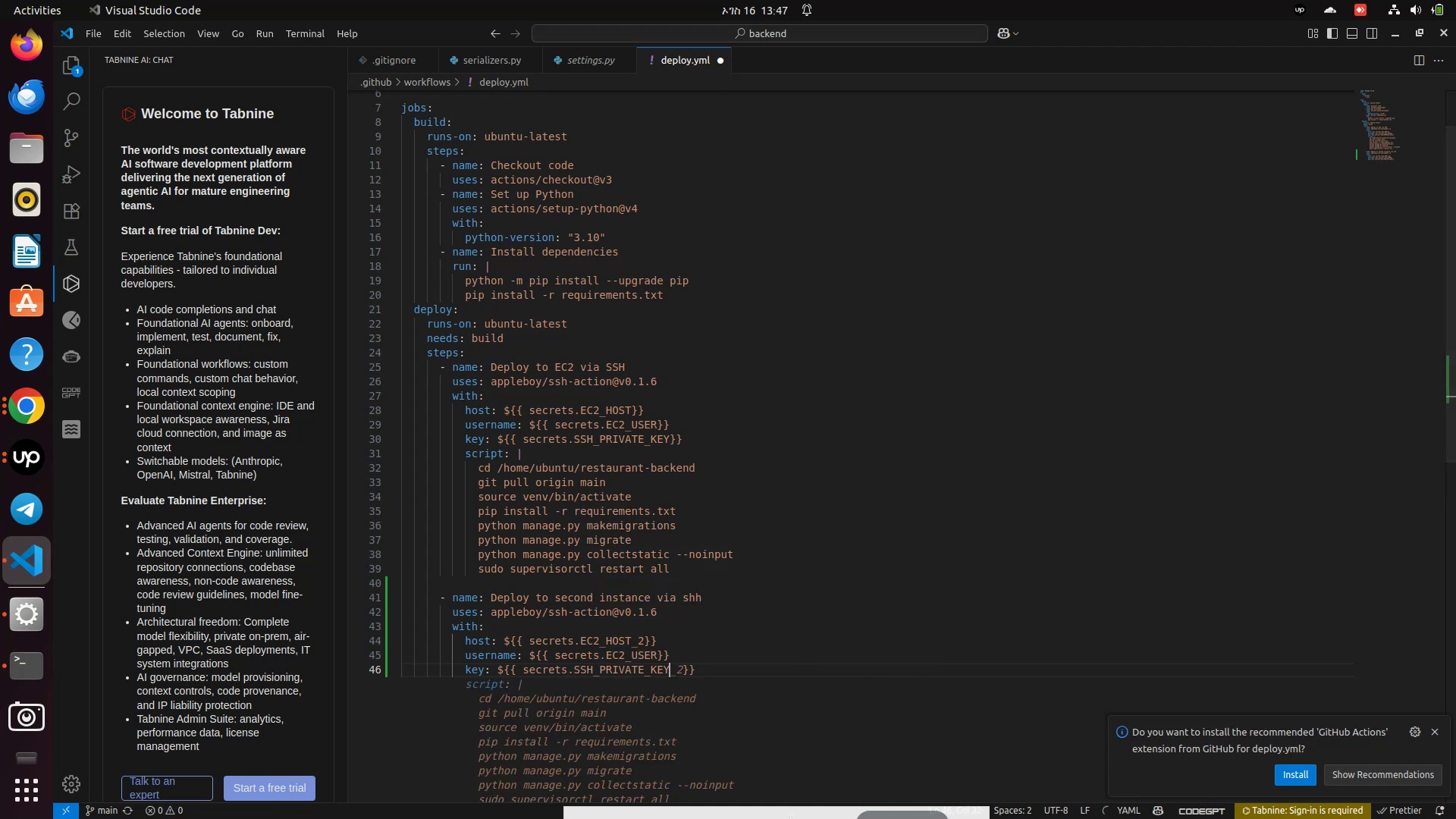 
key(Shift+BracketRight)
 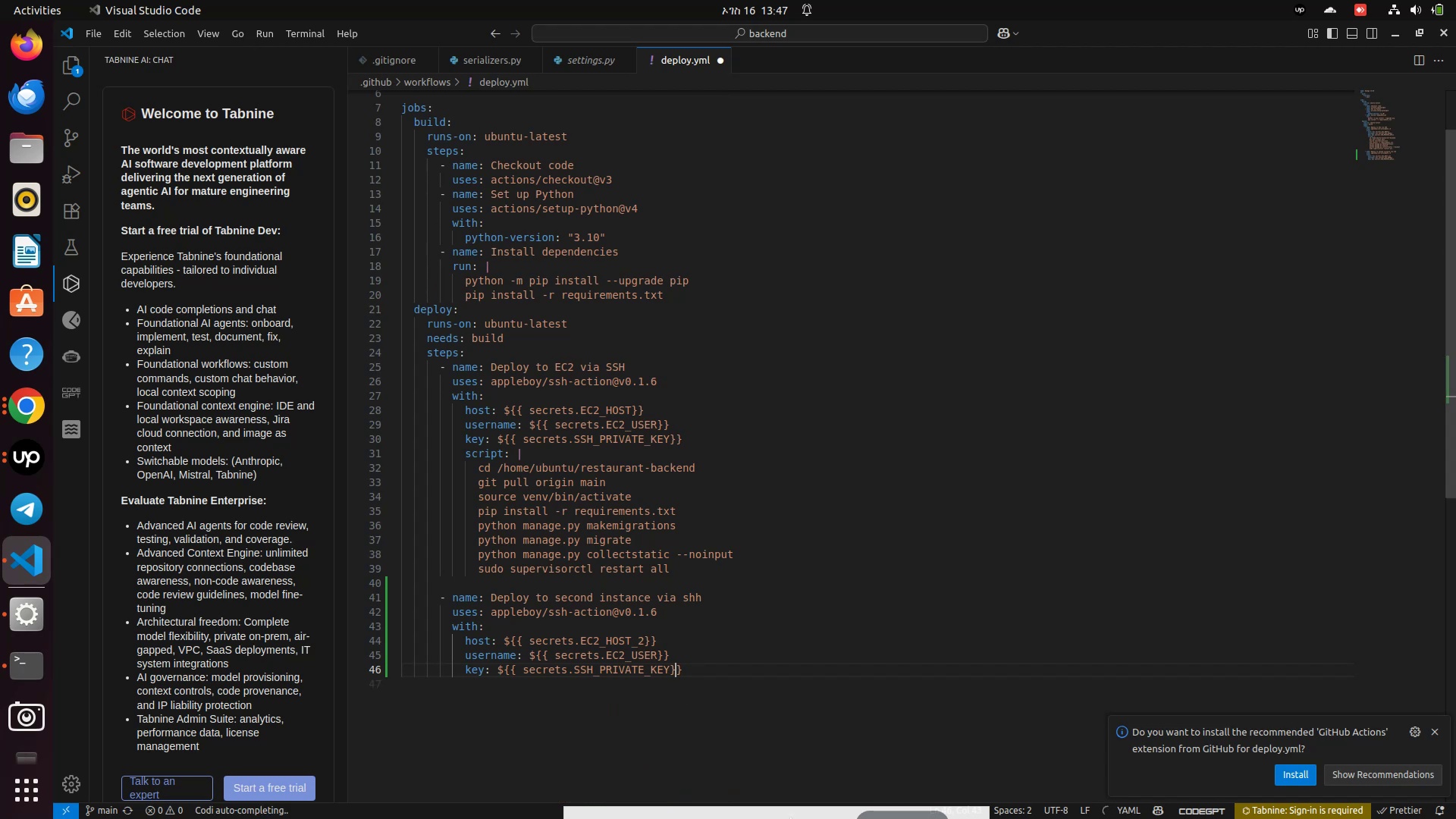 
key(Shift+BracketRight)
 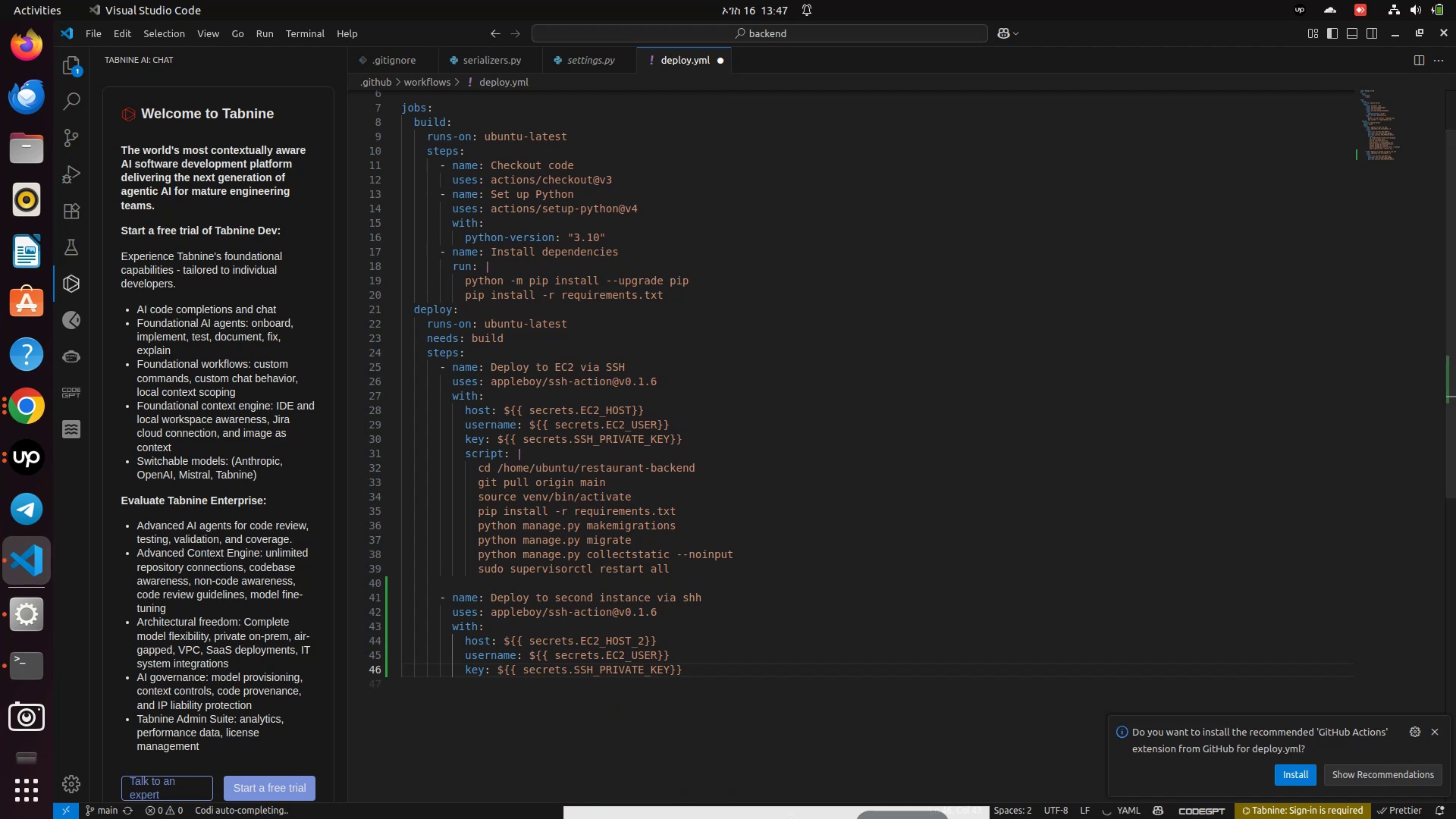 
key(Enter)
 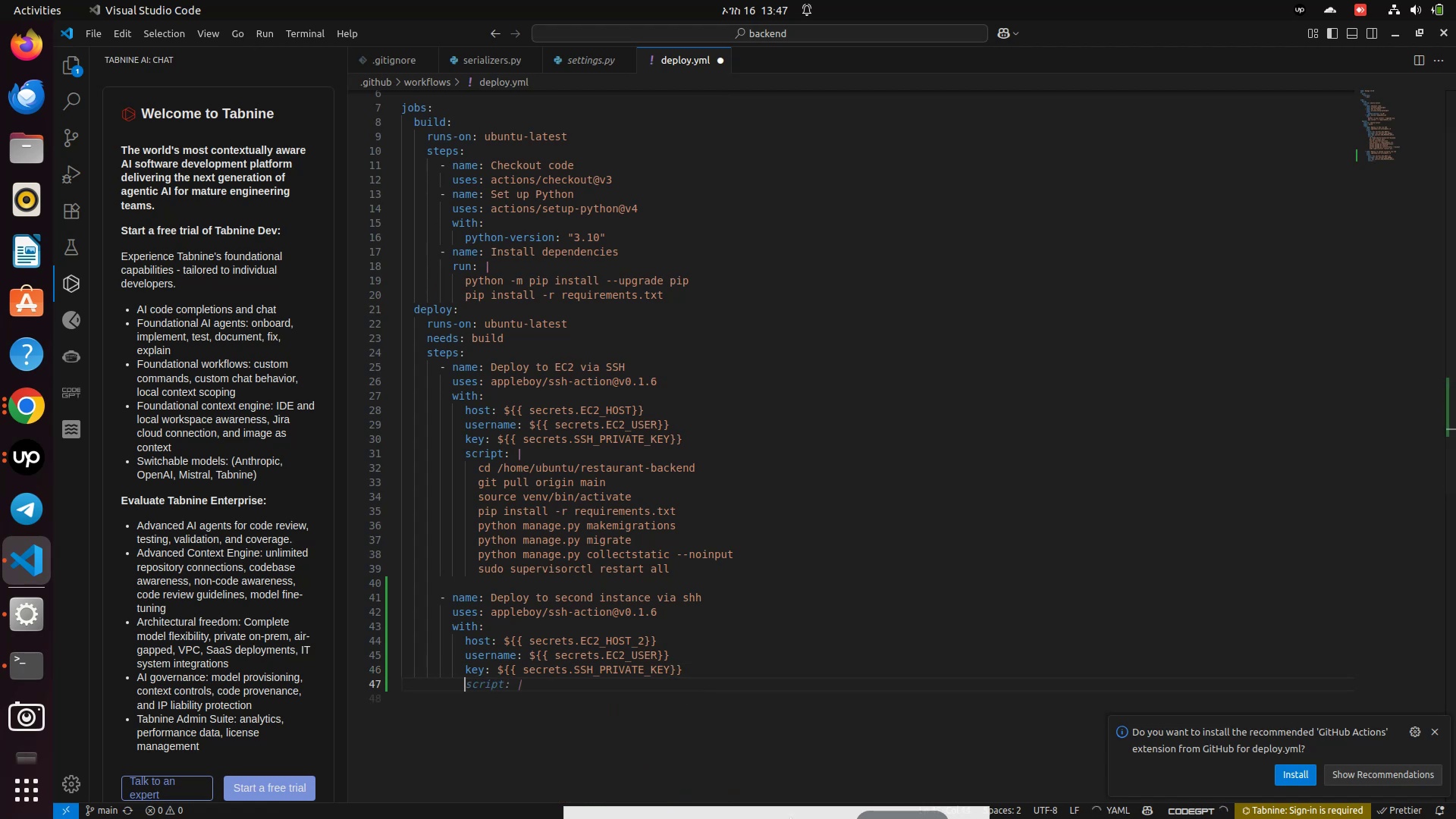 
type(scrit)
key(Backspace)
type(pt; )
key(Backspace)
key(Backspace)
type(: |)
 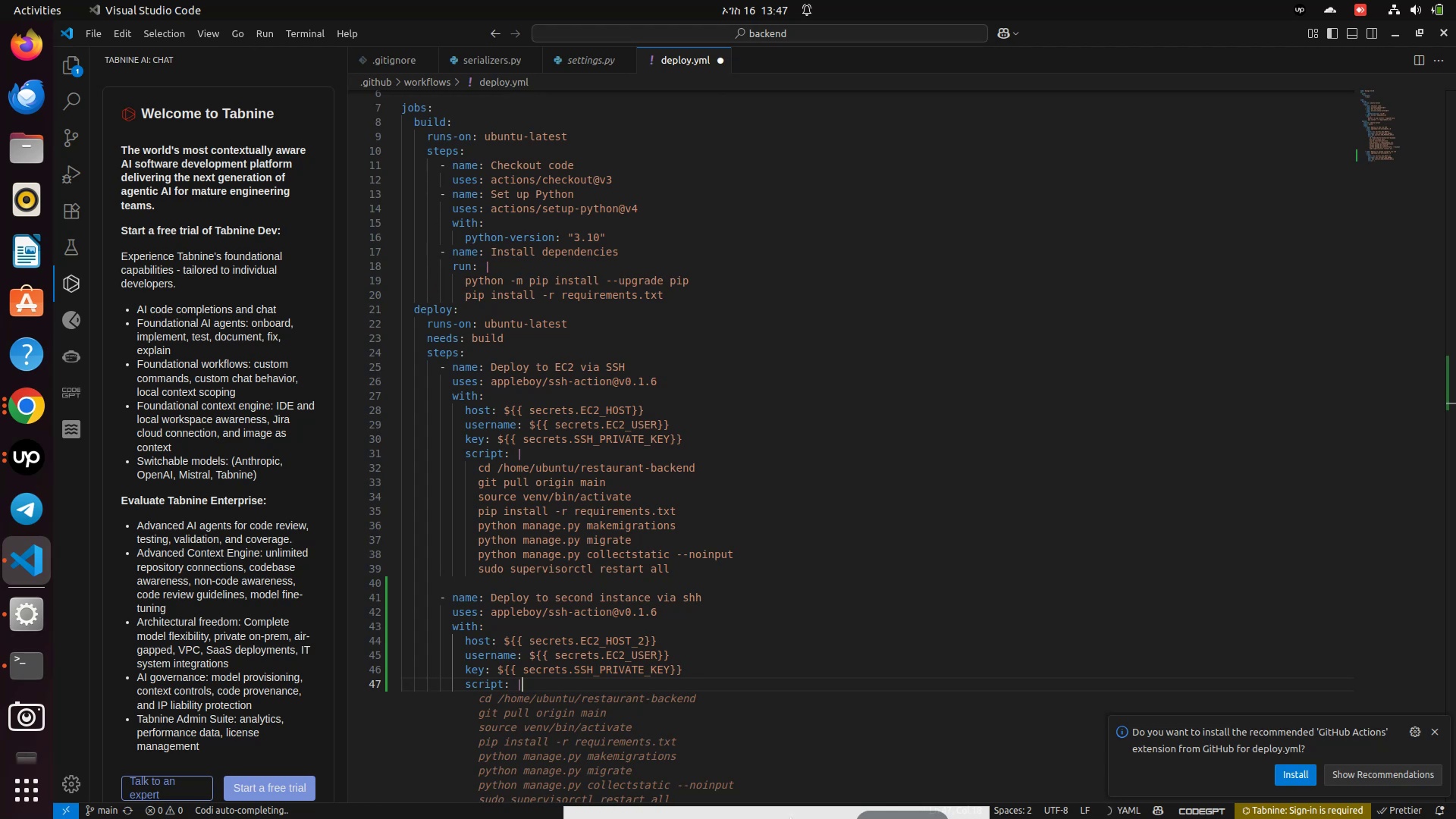 
key(Enter)
 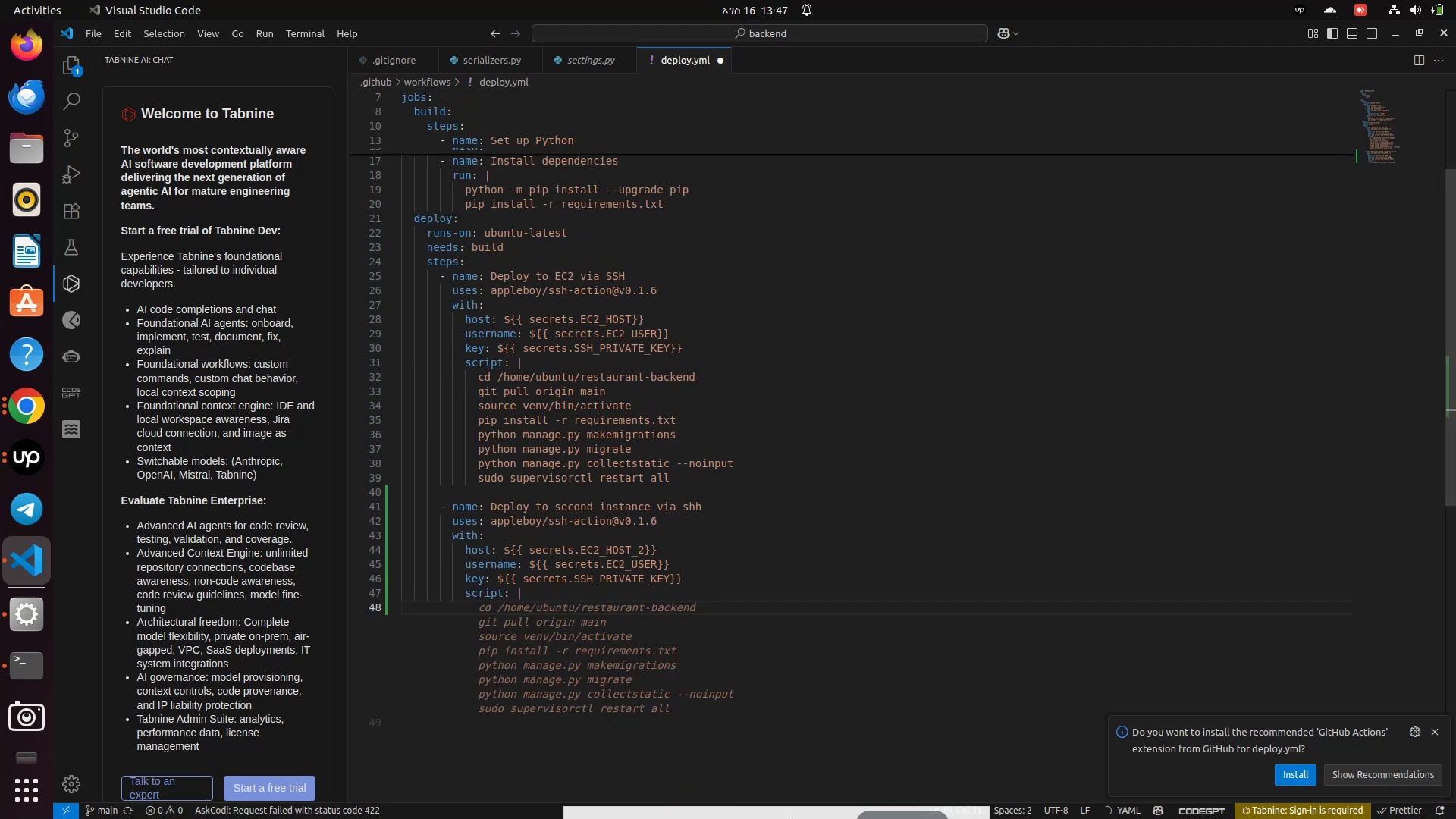 
type(  cd /home/ubuntu/rest)
key(Backspace)
key(Backspace)
 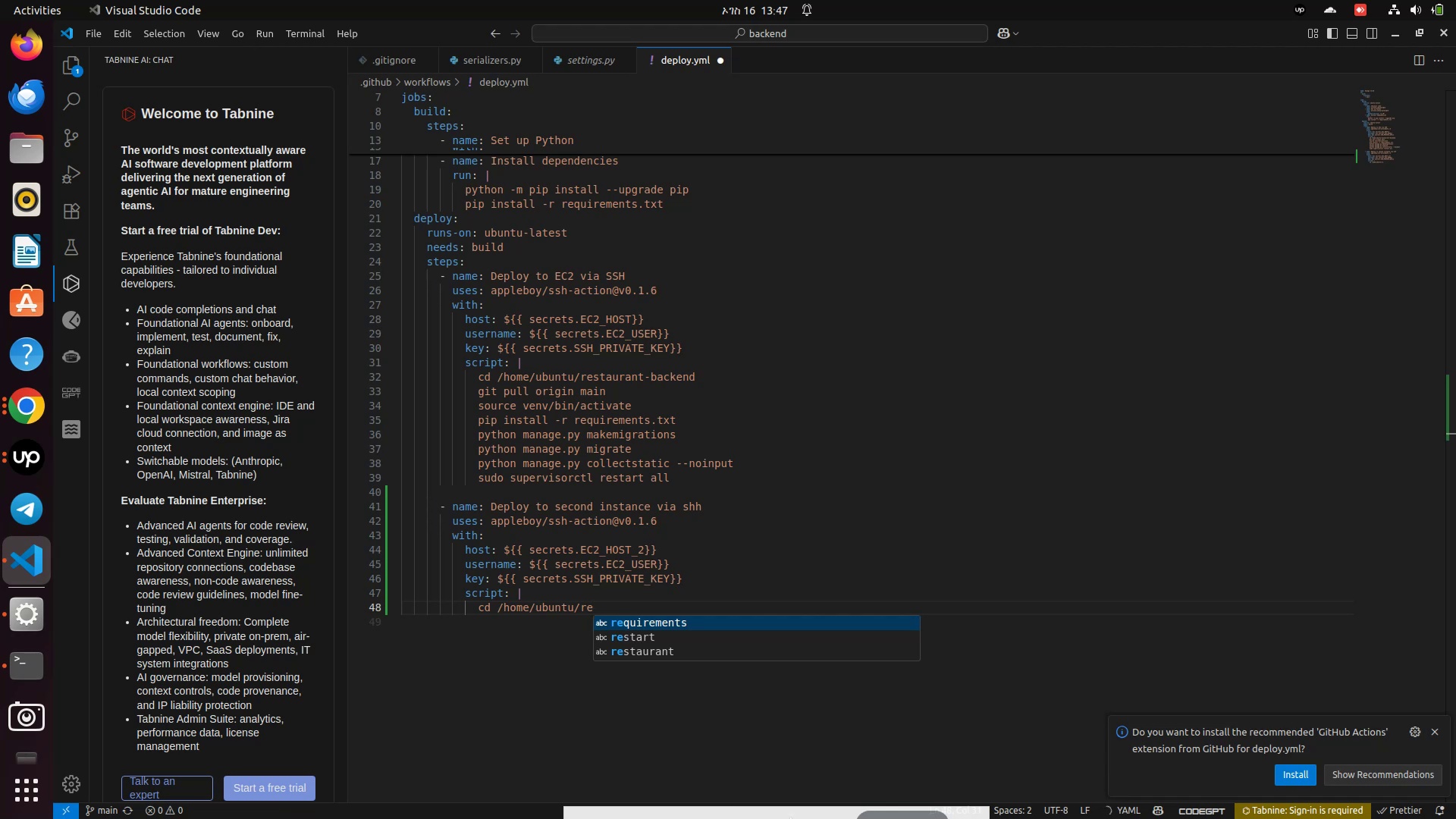 
wait(6.45)
 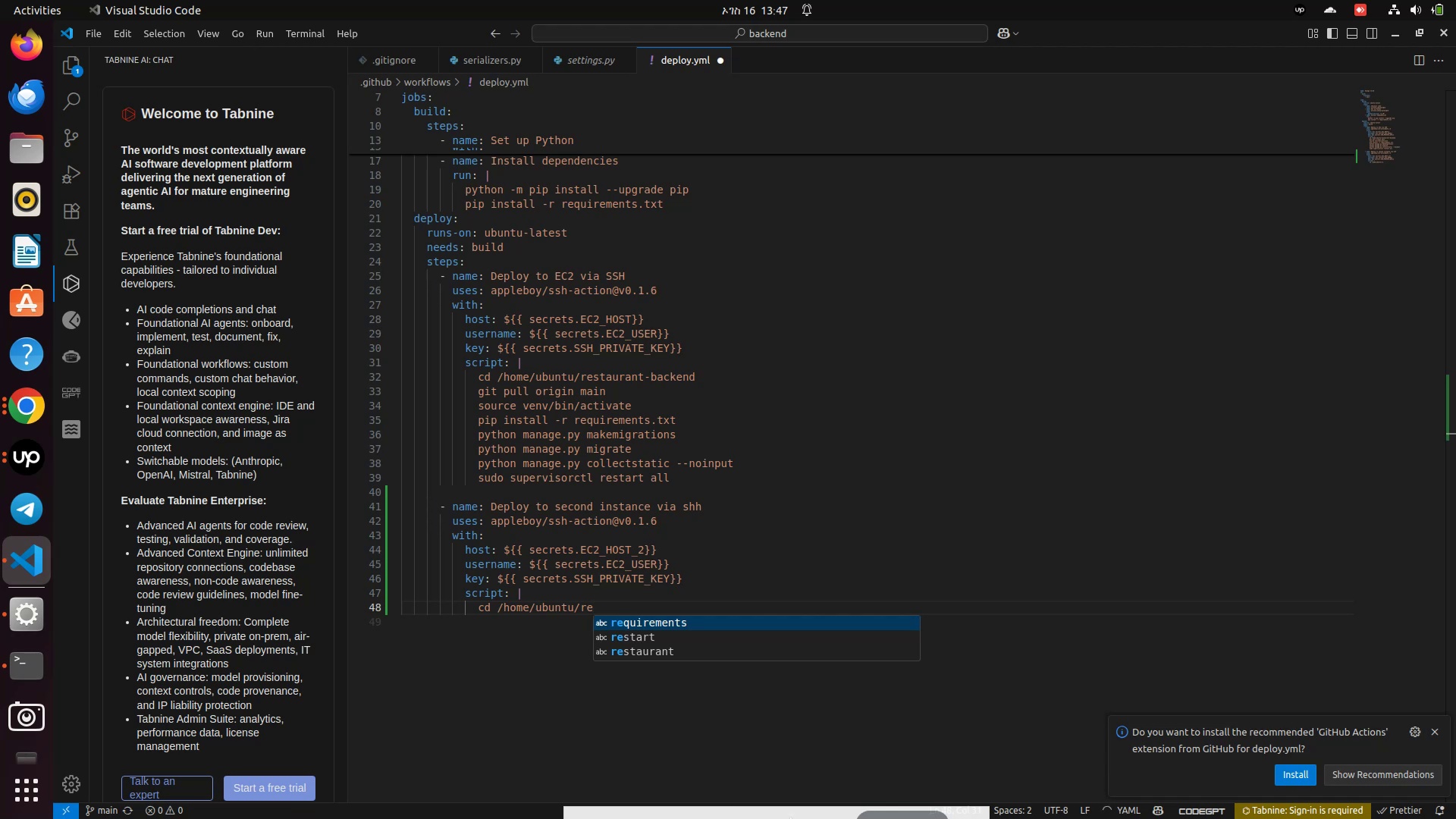 
type(staurant-backed)
key(Backspace)
type(nd)
 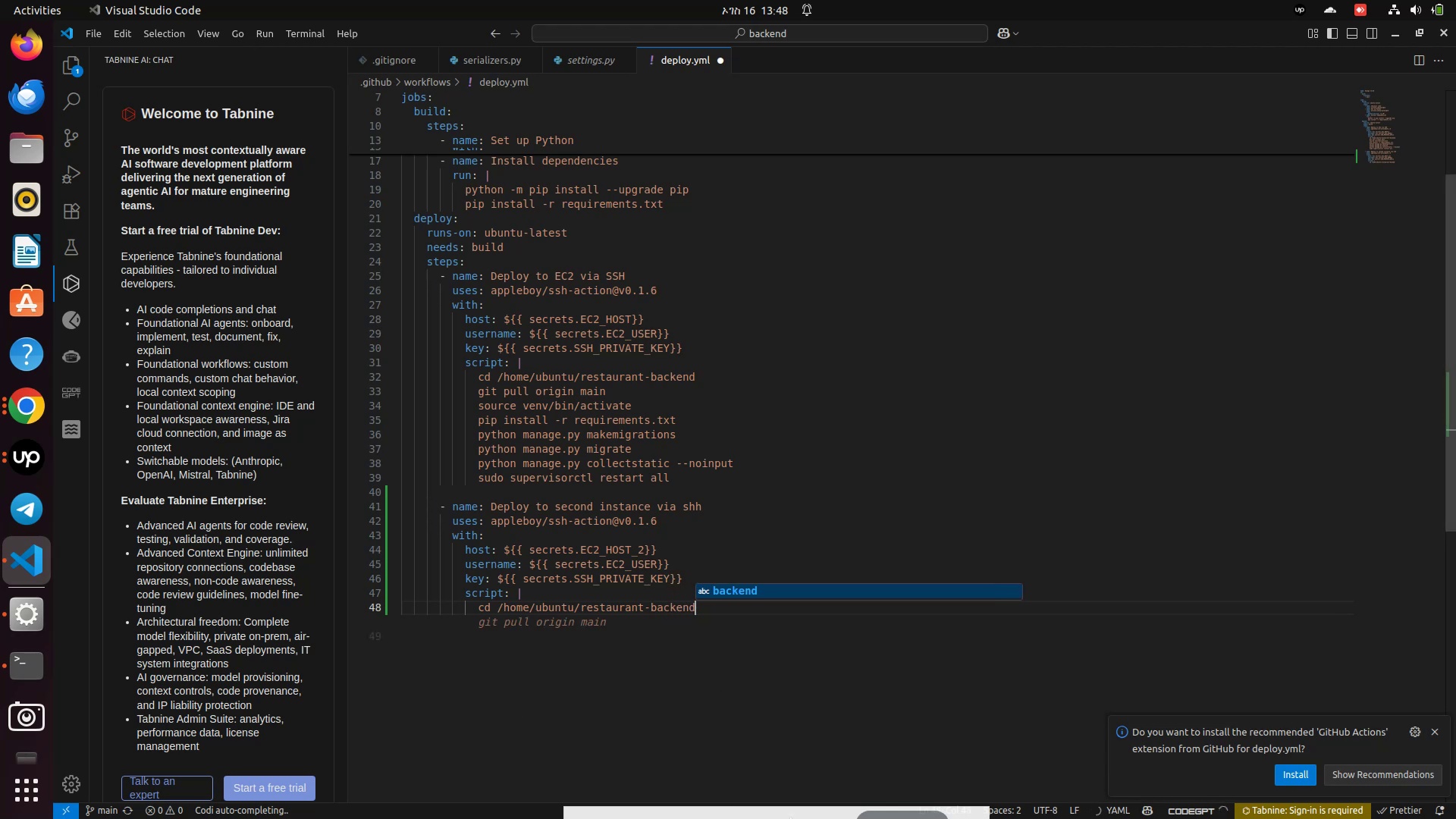 
key(Enter)
 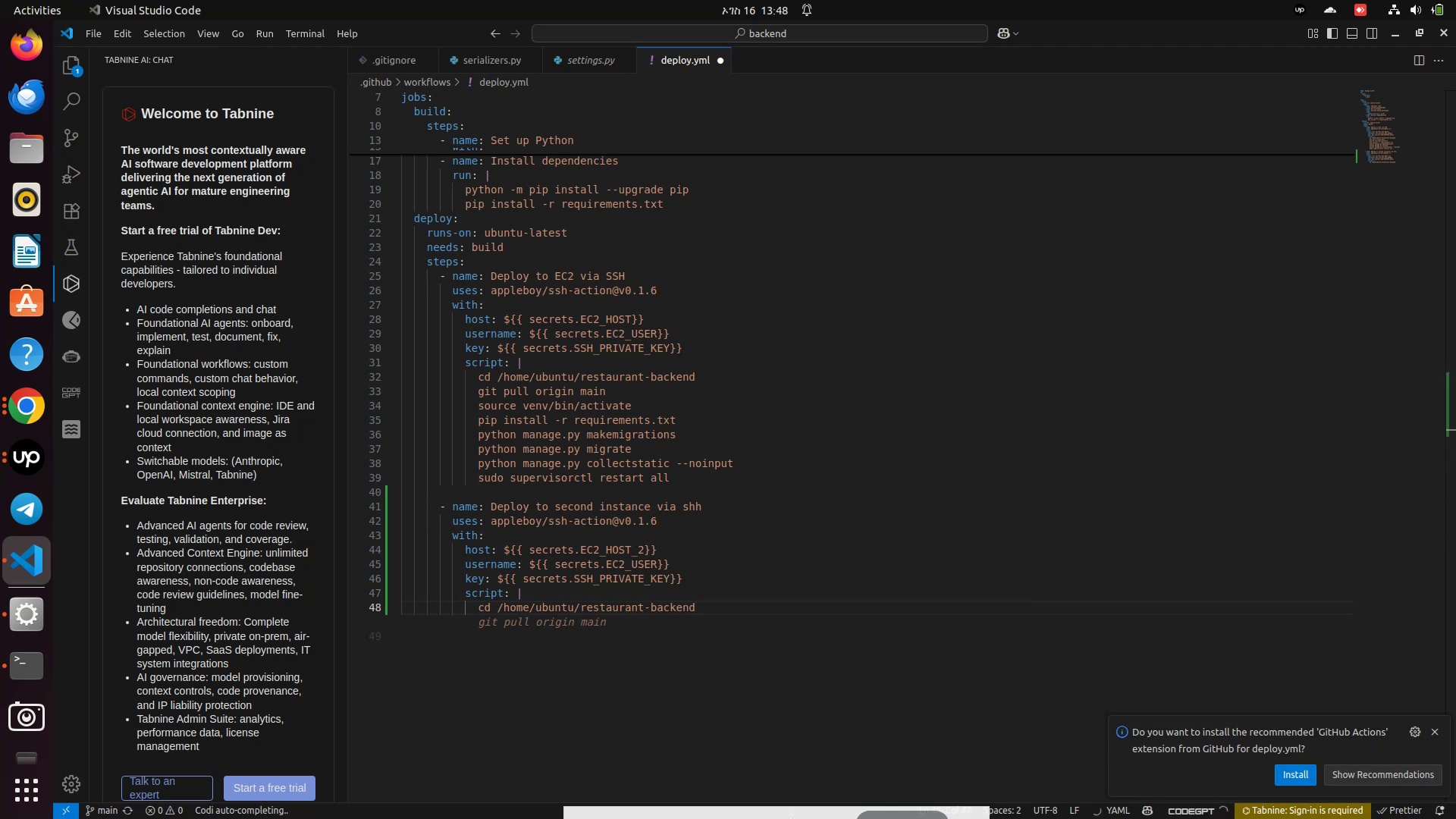 
key(Enter)
 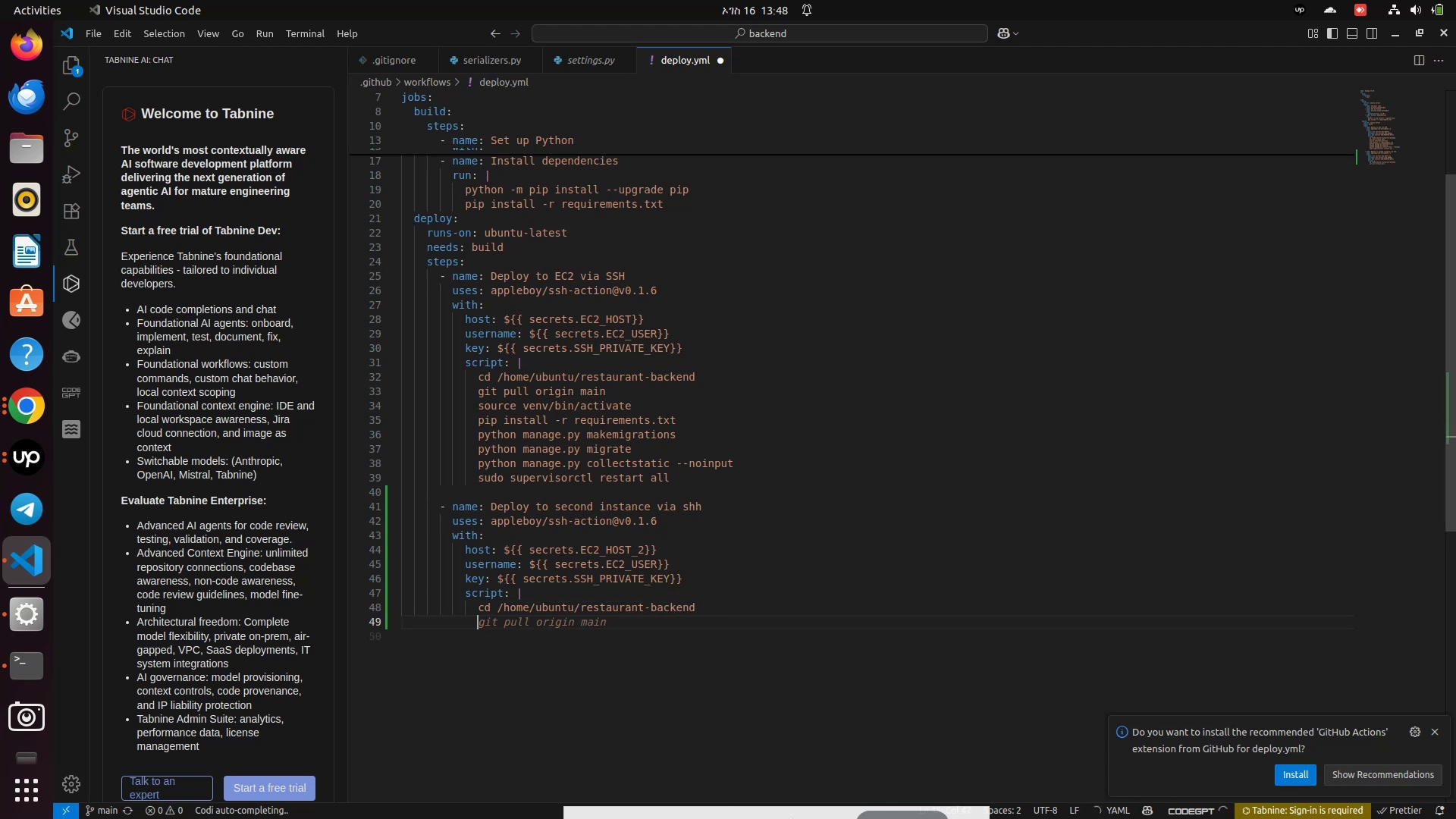 
type(git pull origin main)
 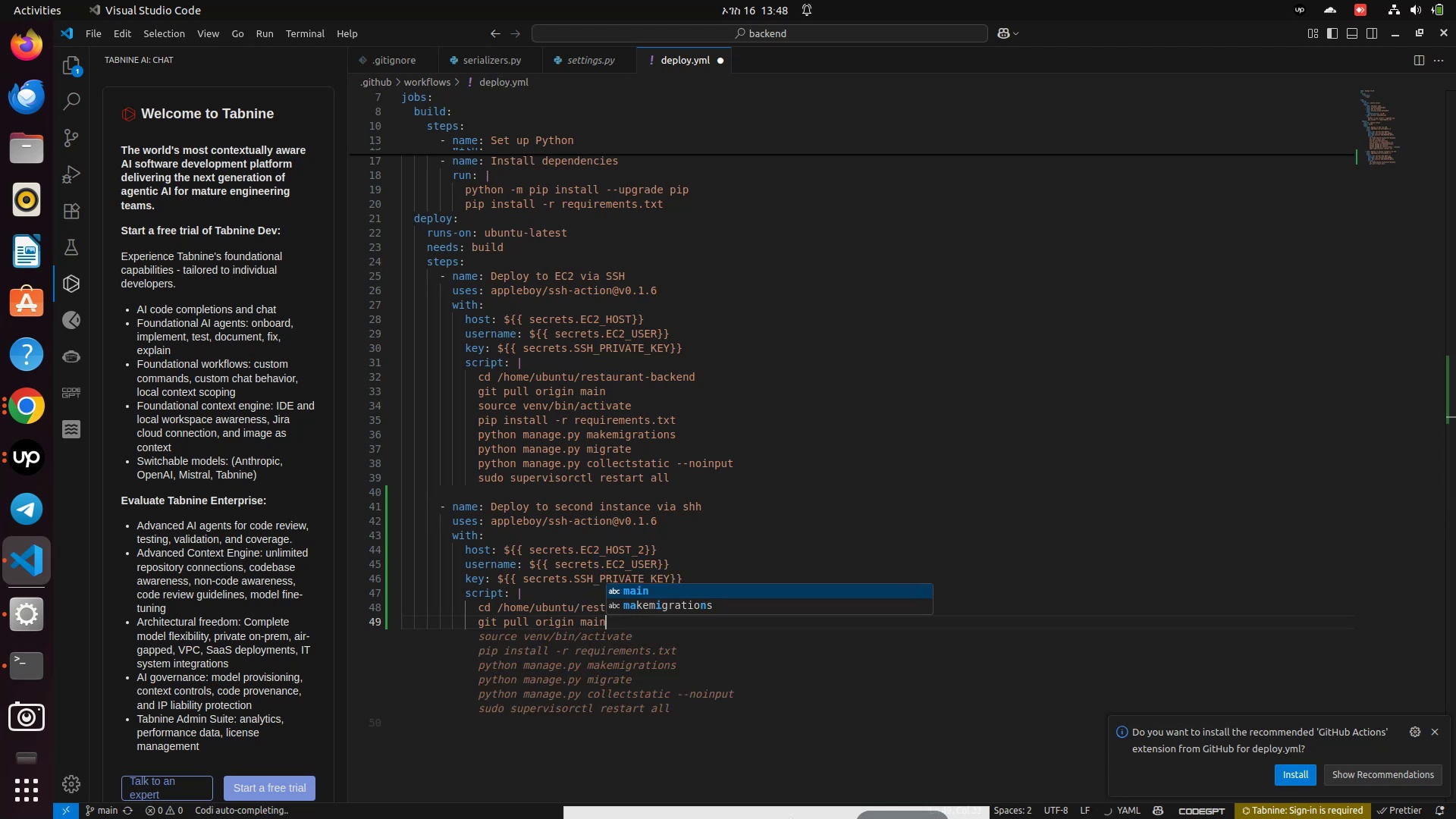 
key(Enter)
 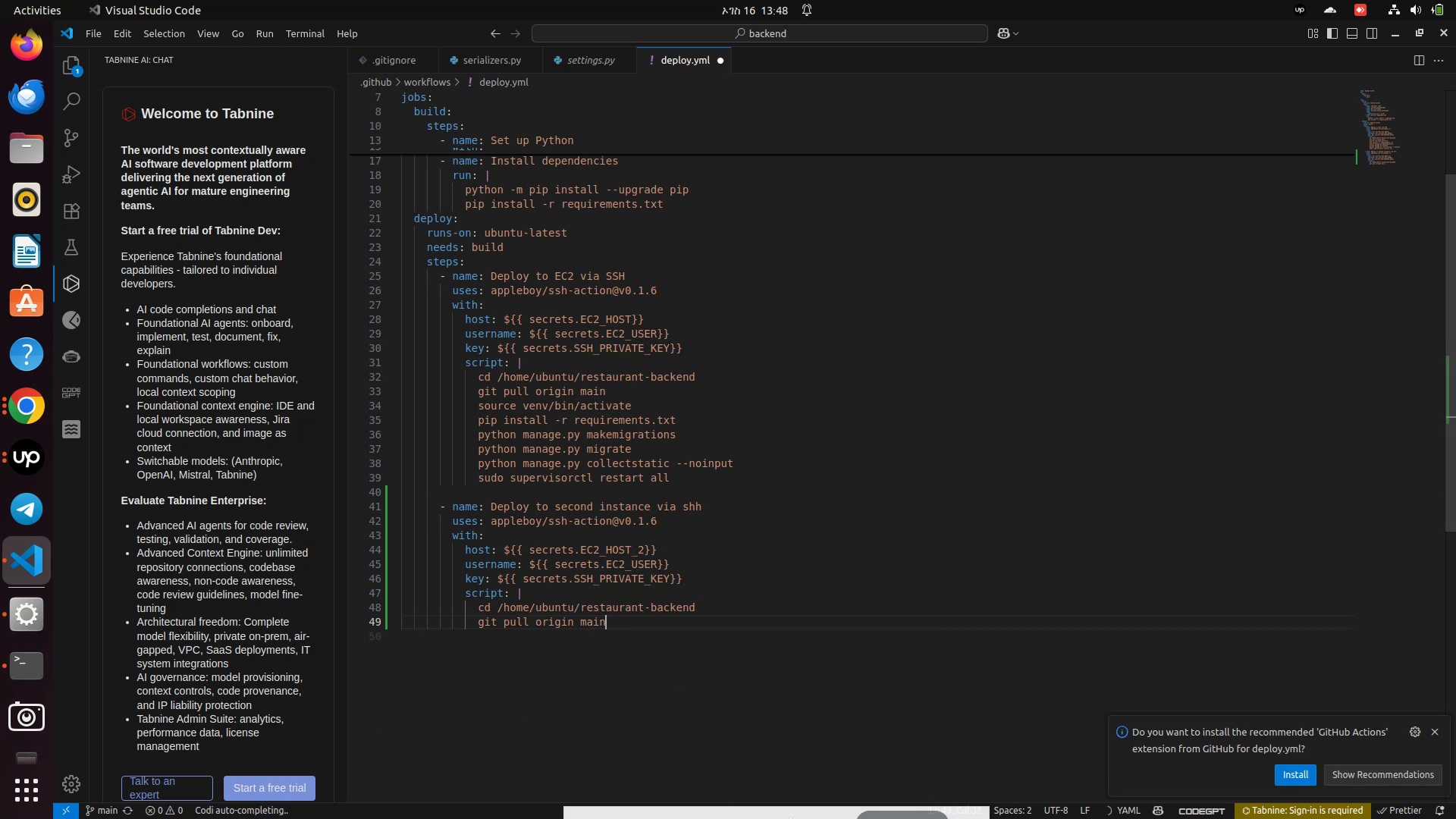 
key(Enter)
 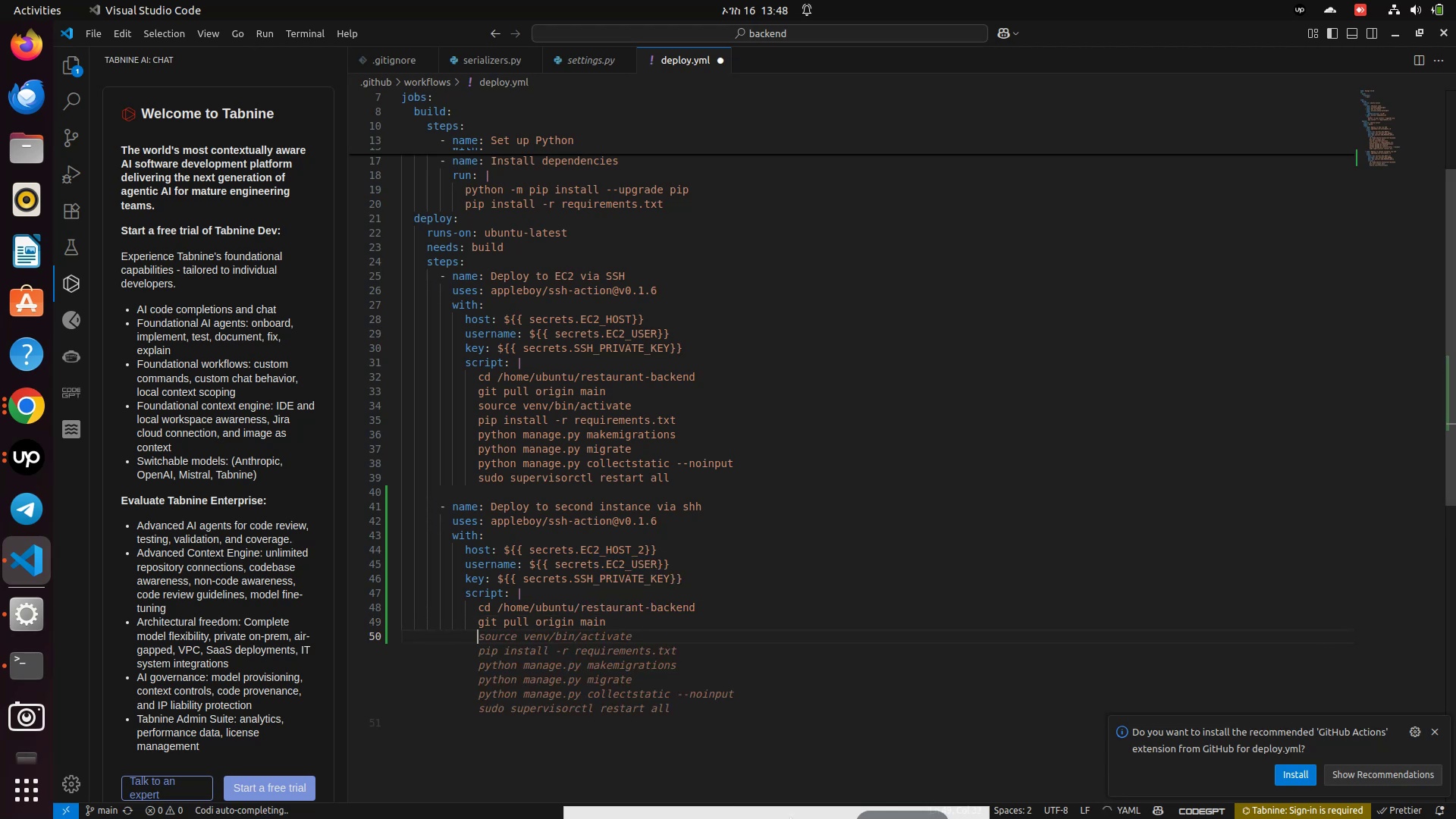 
type(sur)
key(Backspace)
key(Backspace)
key(Backspace)
type(sou)
 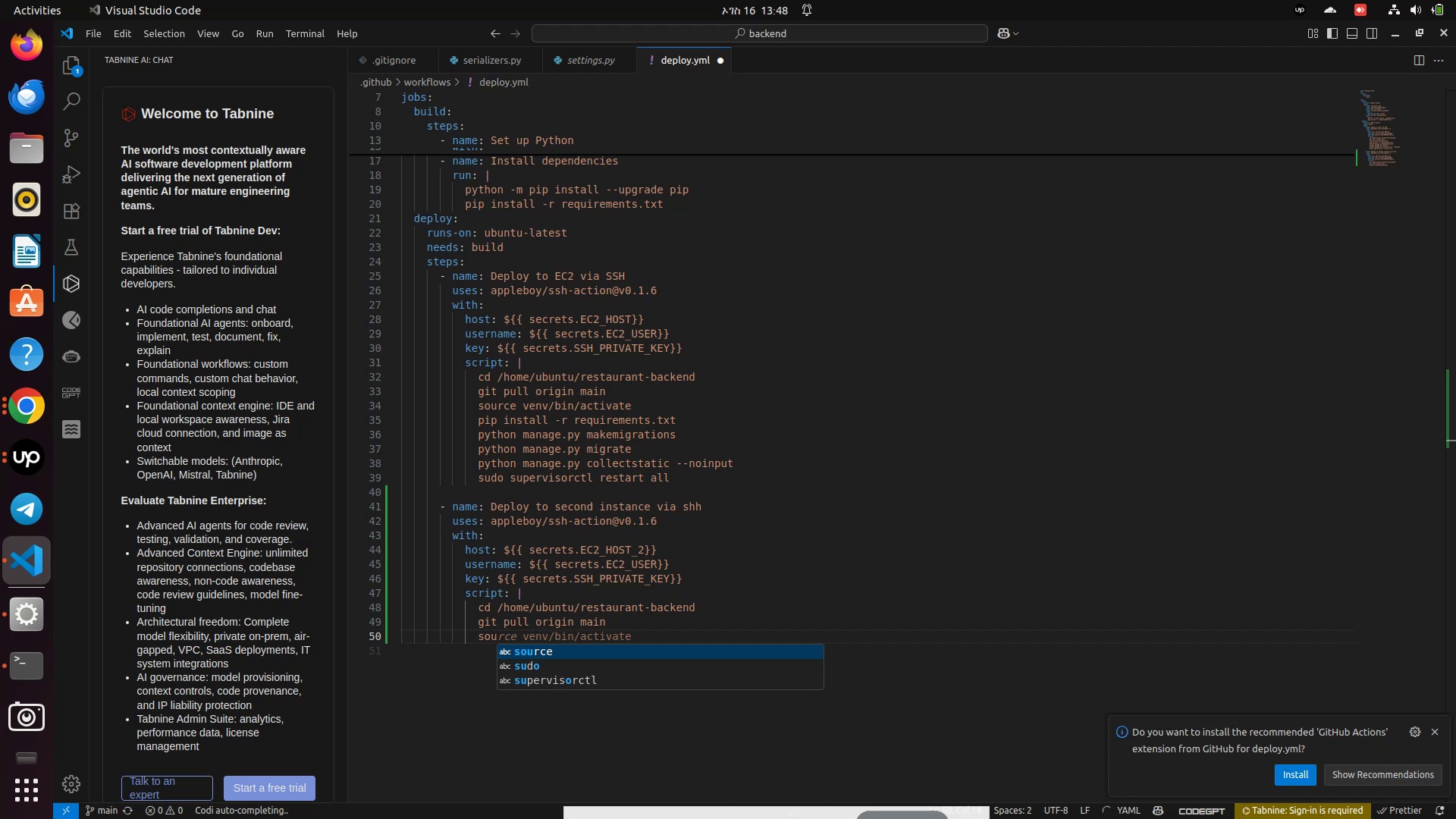 
key(Enter)
 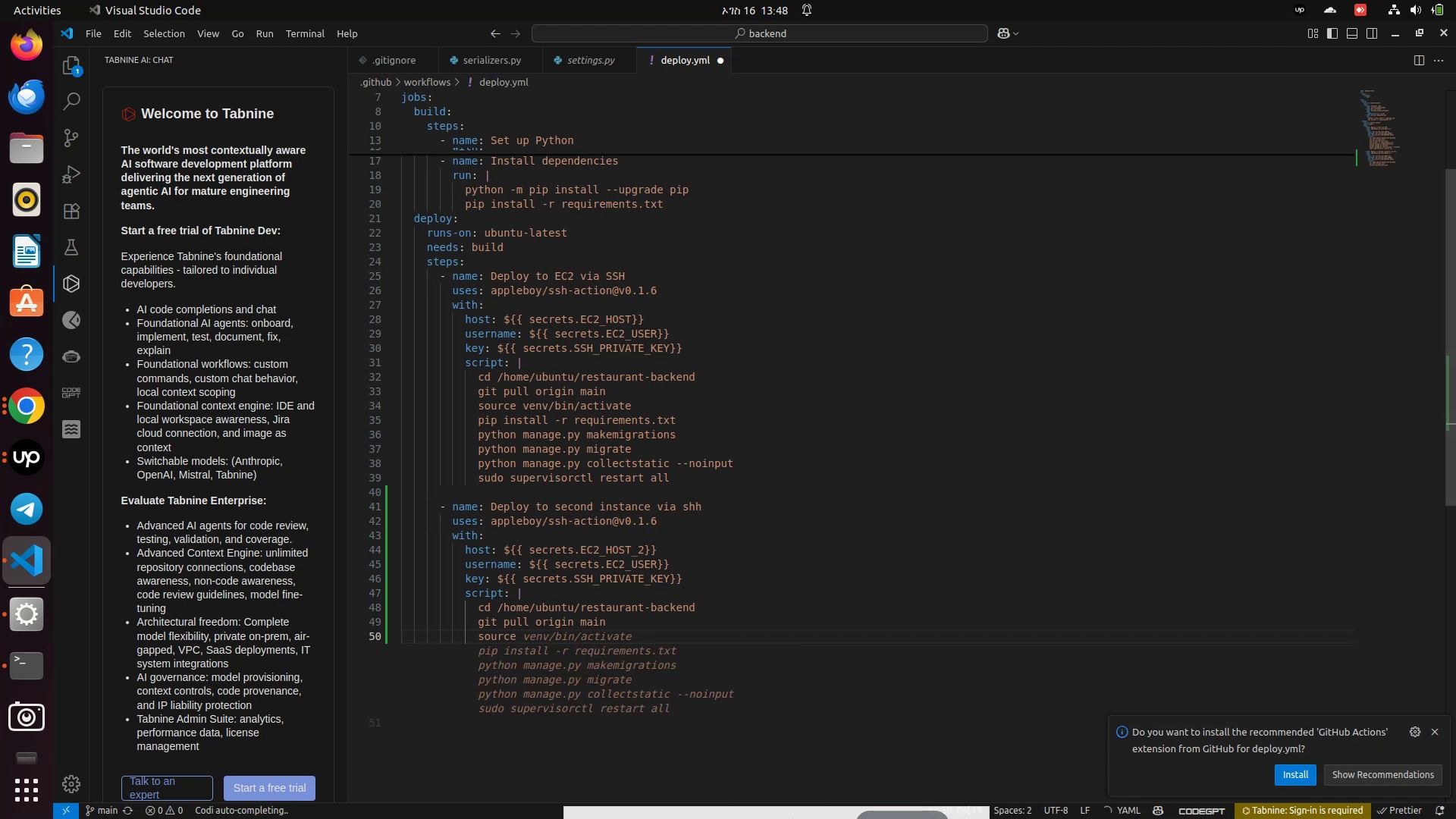 
type( be)
key(Backspace)
key(Backspace)
type(venv/bin/acti)
 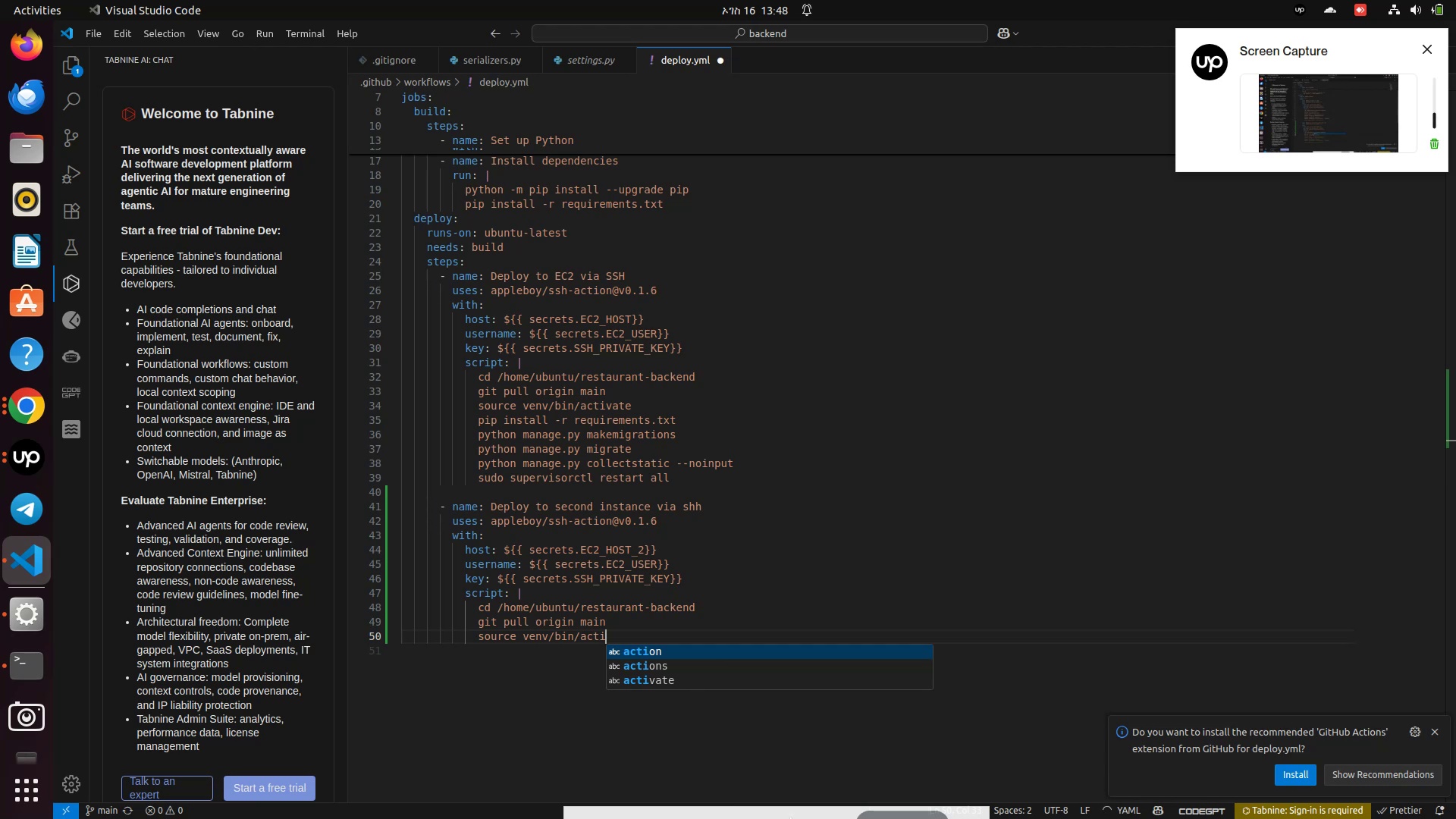 
wait(5.54)
 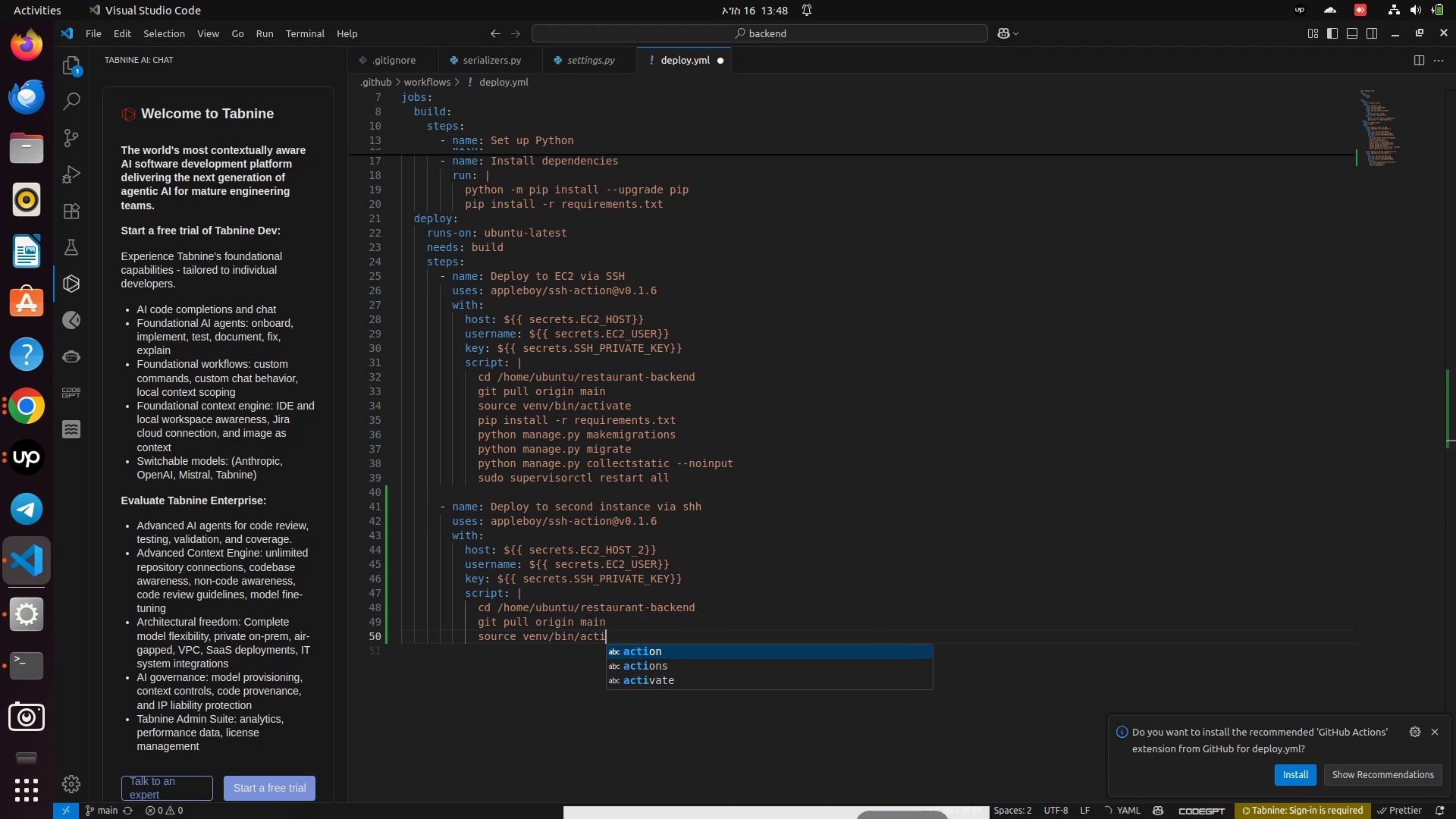 
type(vate)
 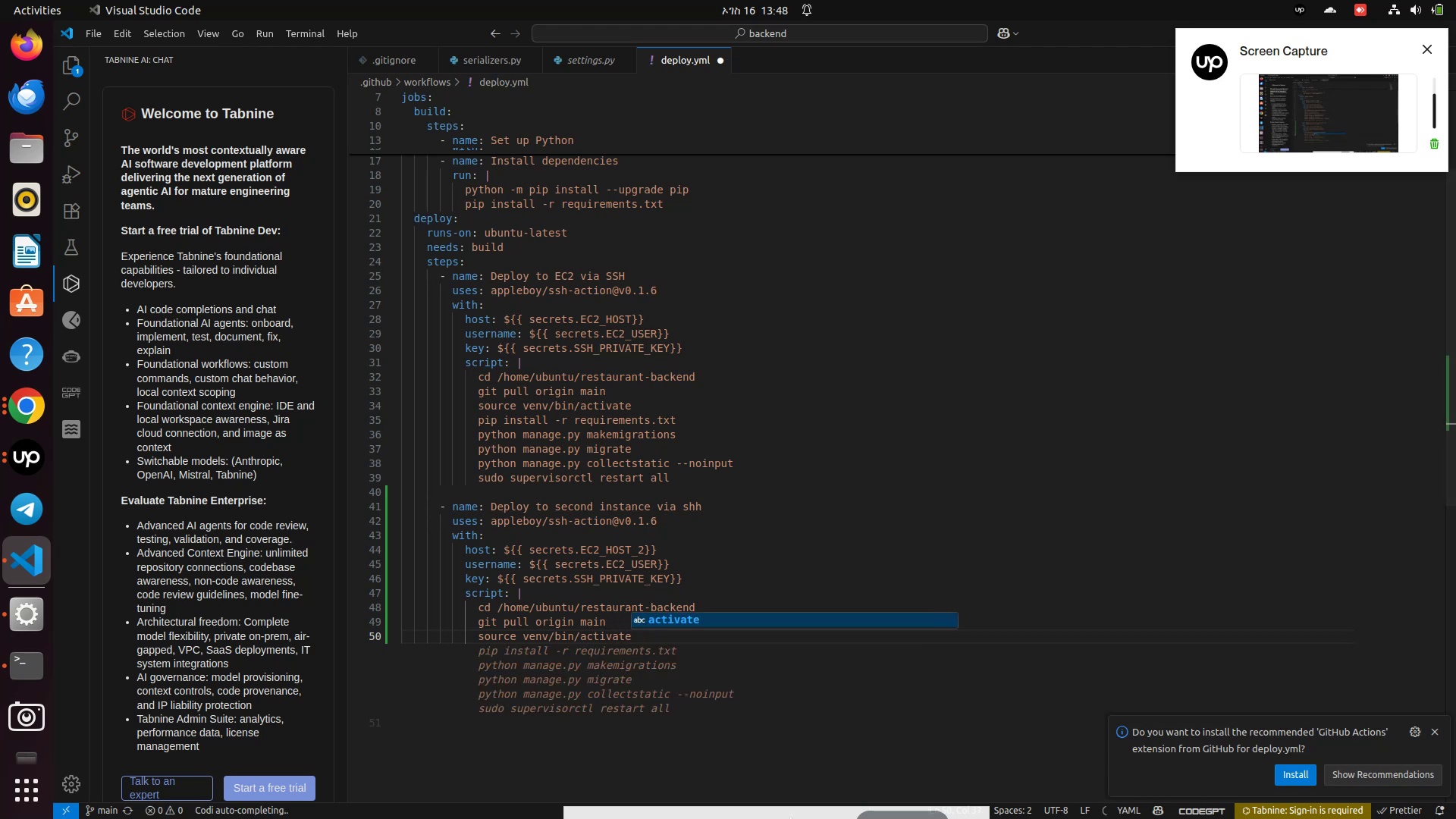 
key(Enter)
 